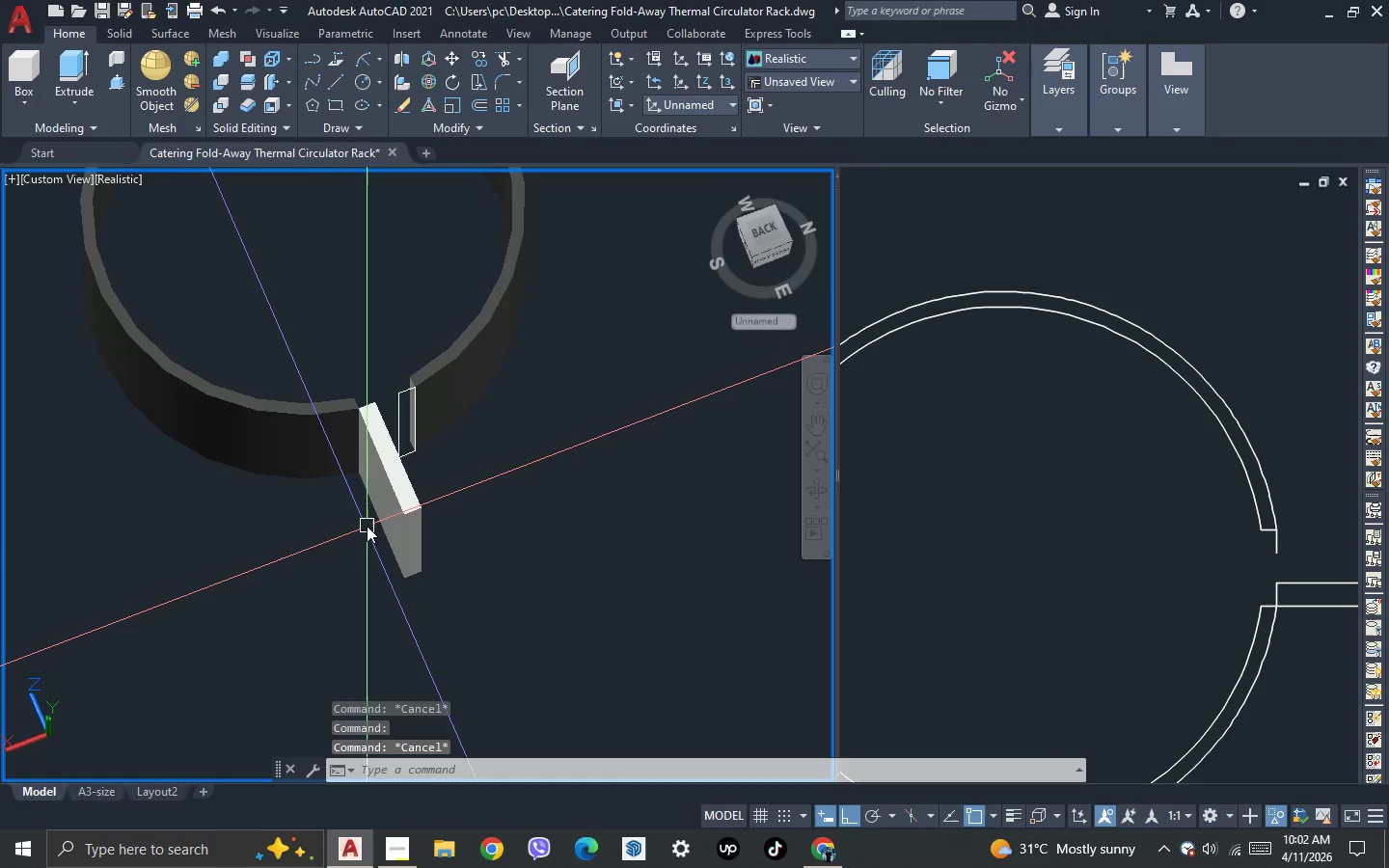 
key(Control+Z)
 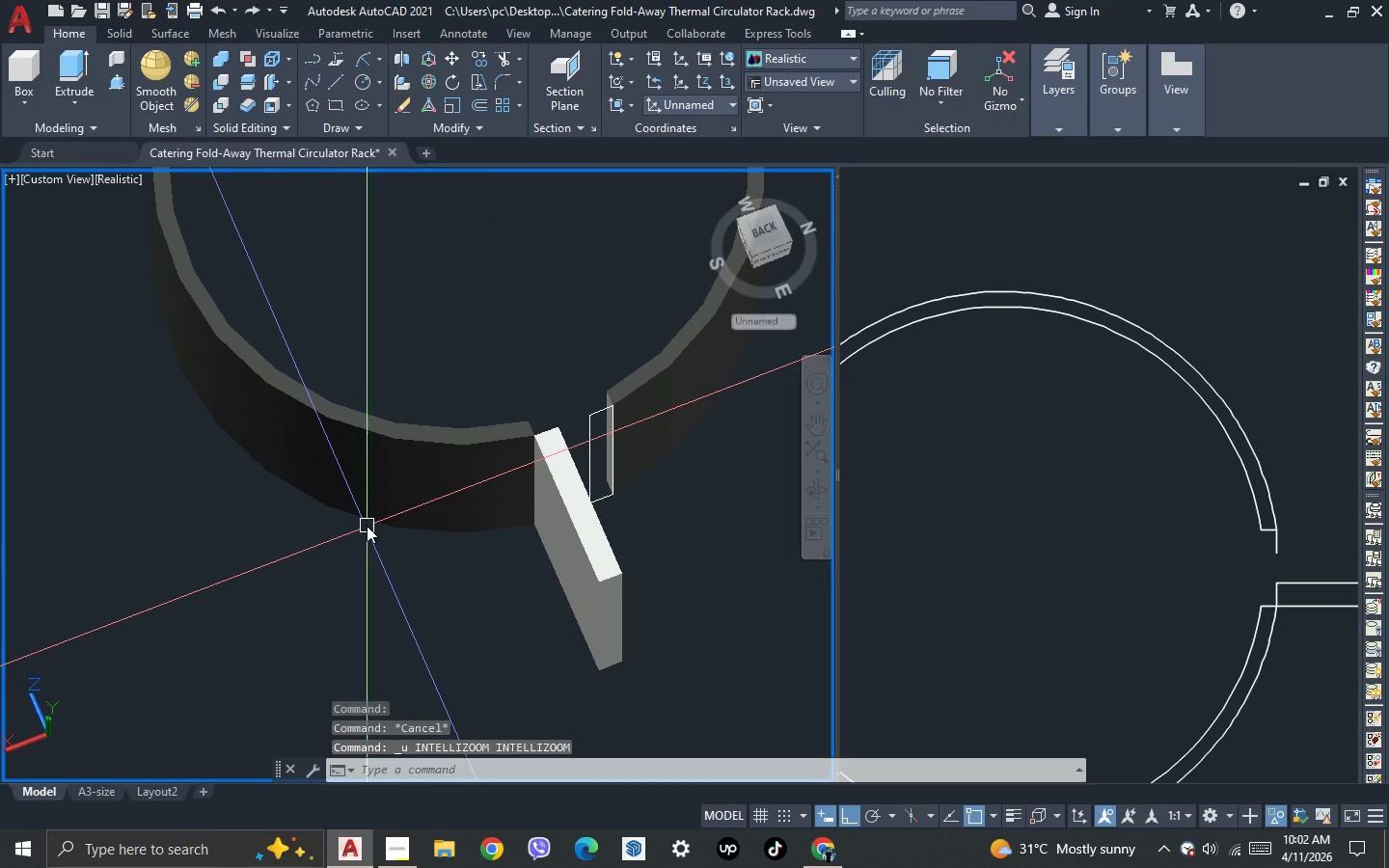 
key(Control+Z)
 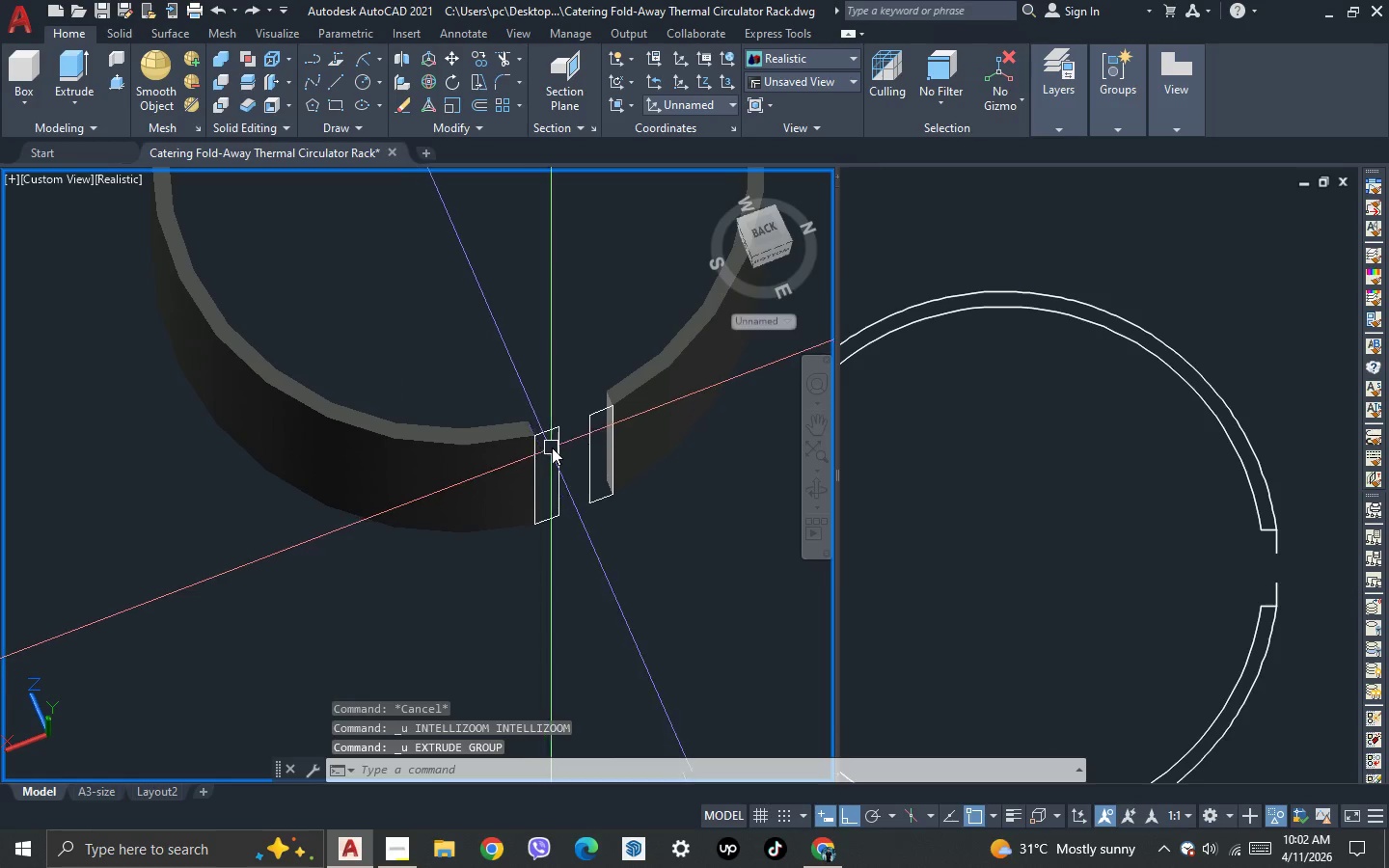 
left_click([553, 446])
 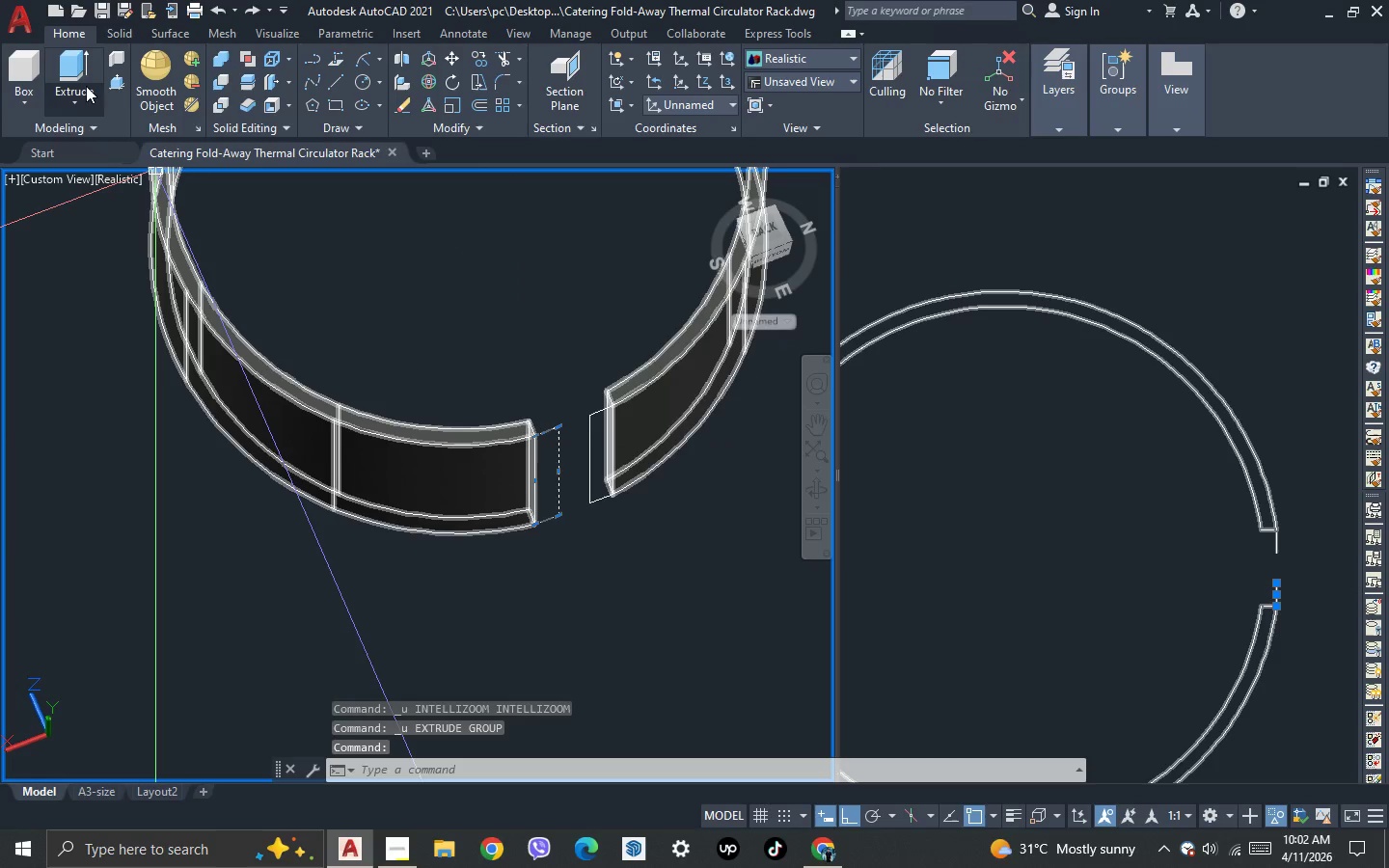 
left_click([78, 67])
 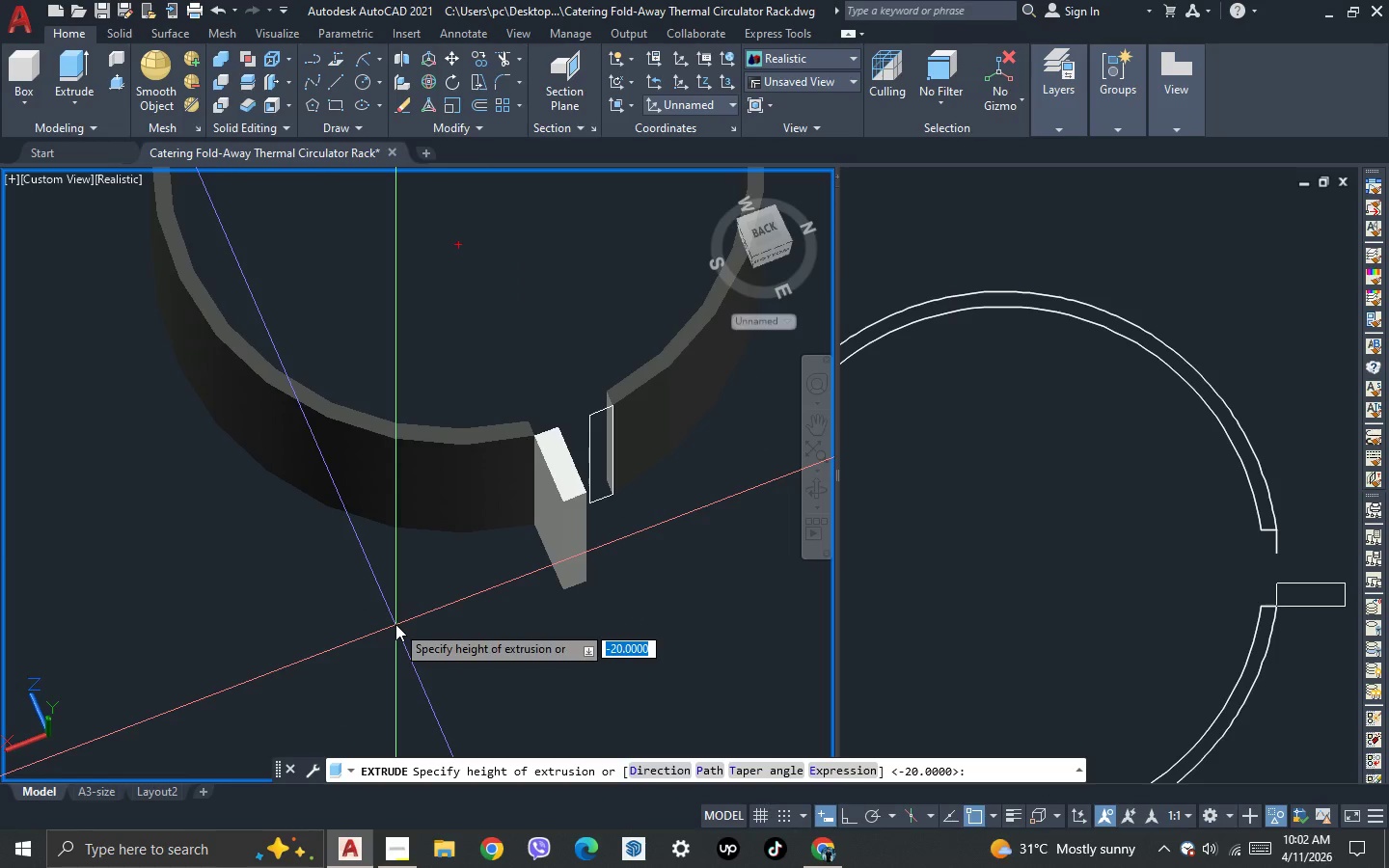 
type(15)
 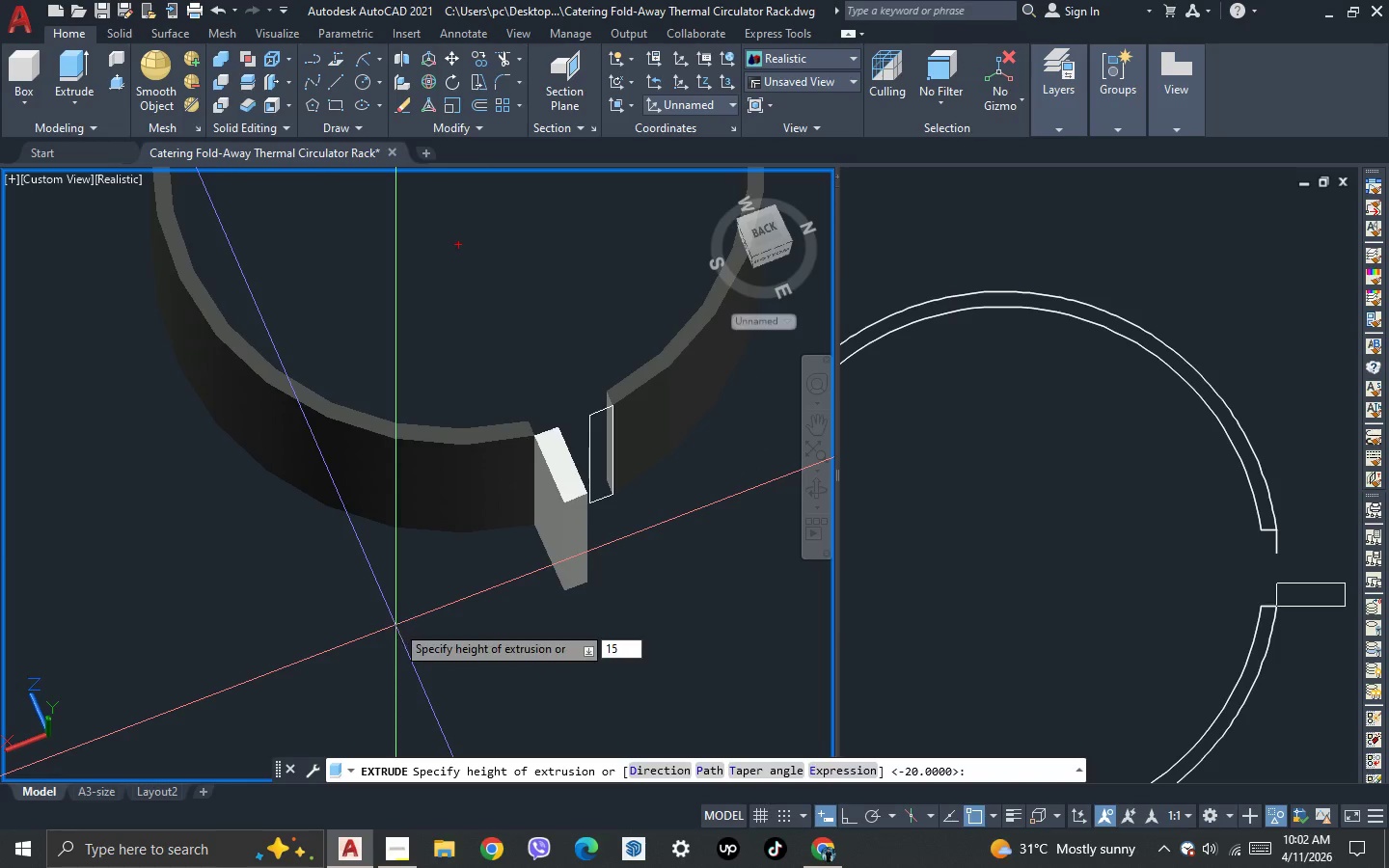 
key(Enter)
 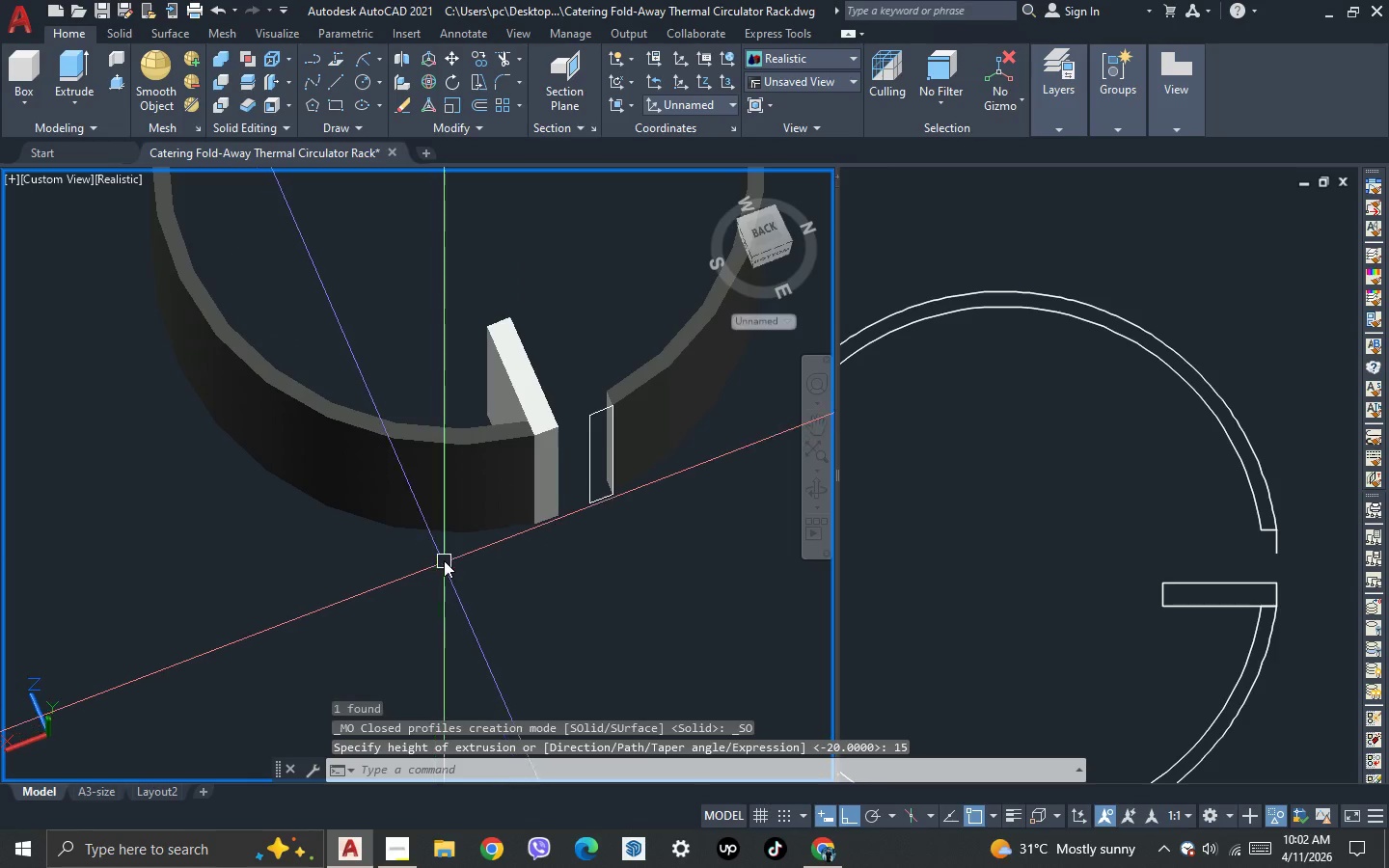 
key(Control+ControlLeft)
 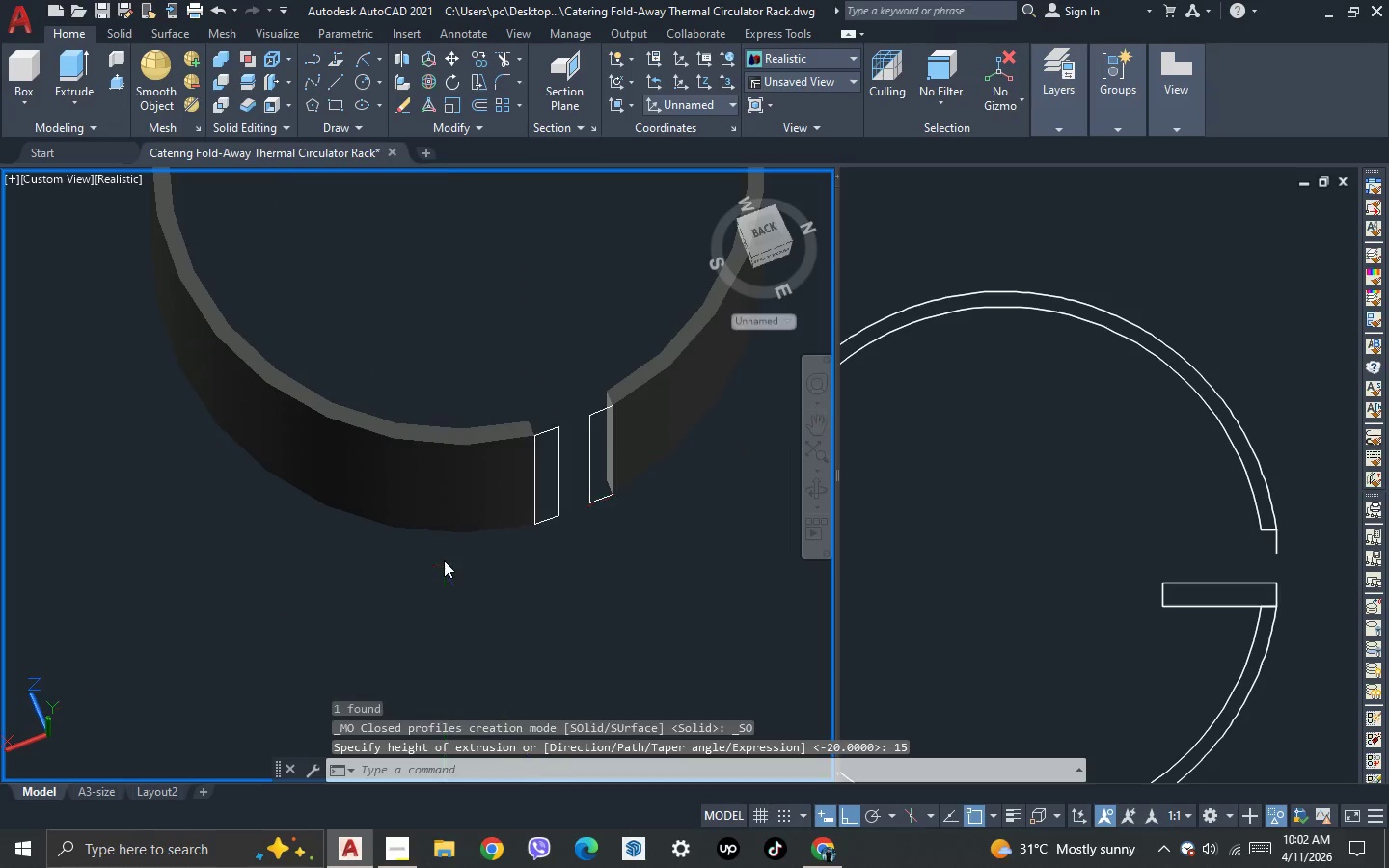 
key(Control+Z)
 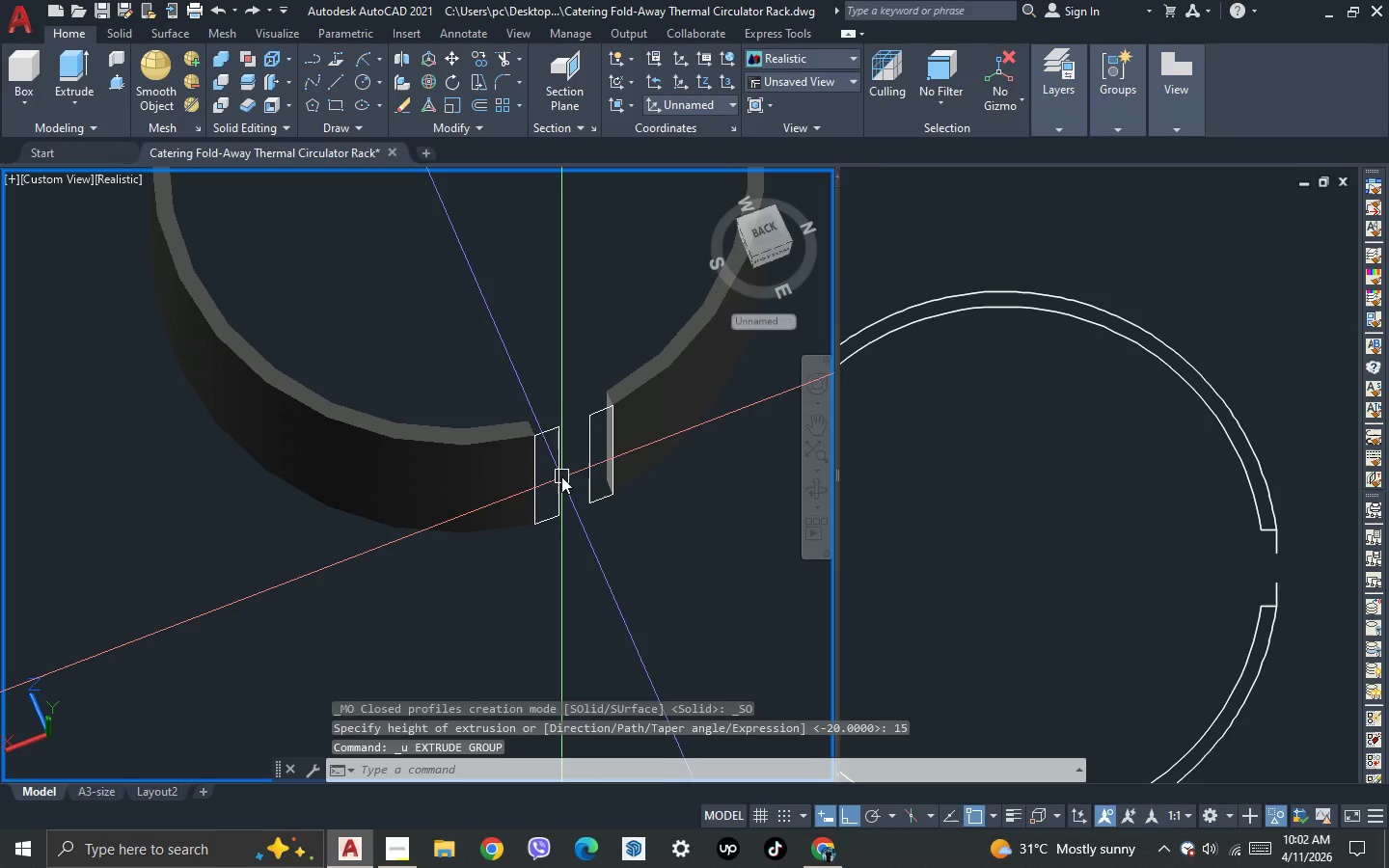 
left_click([562, 475])
 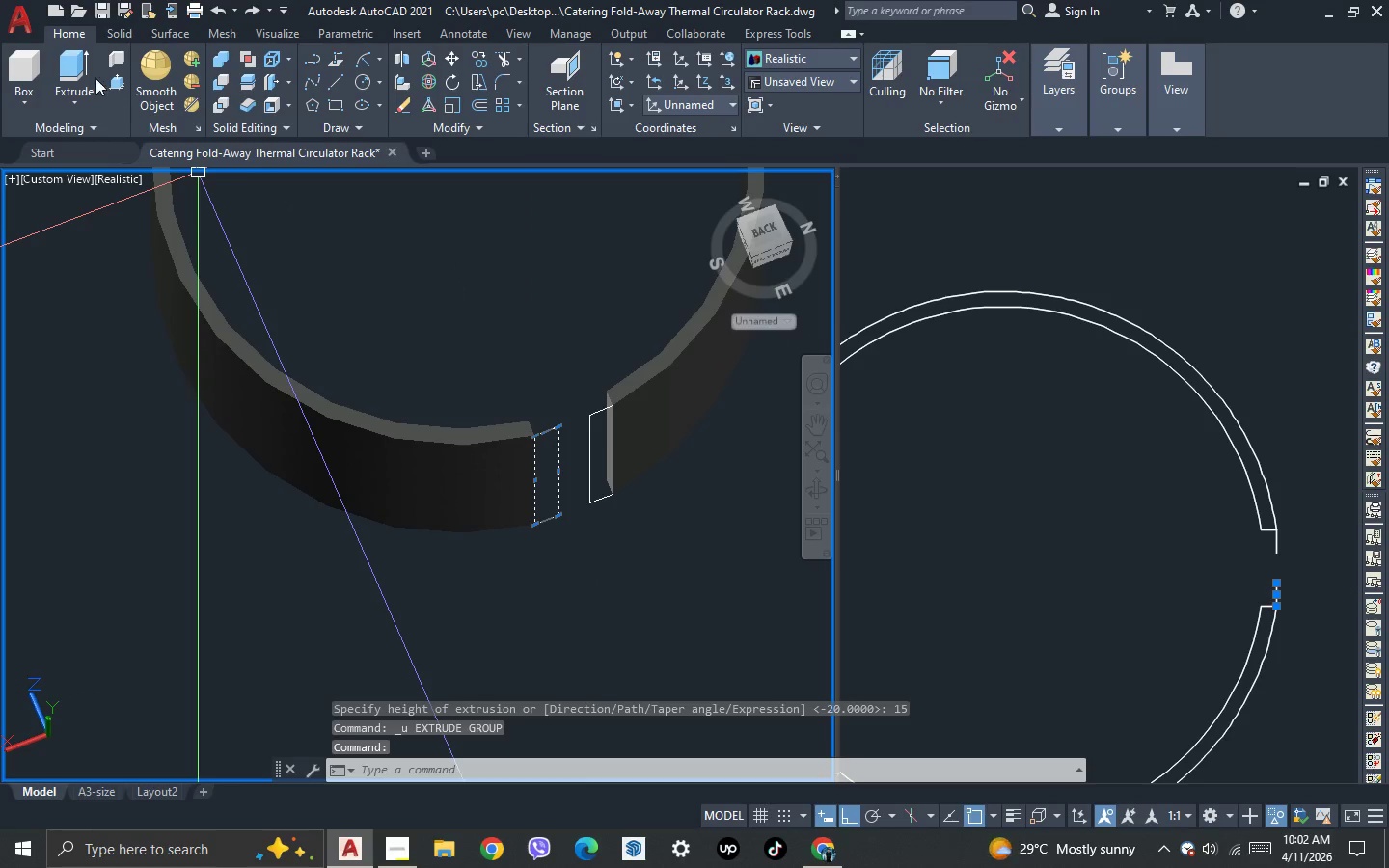 
left_click([75, 66])
 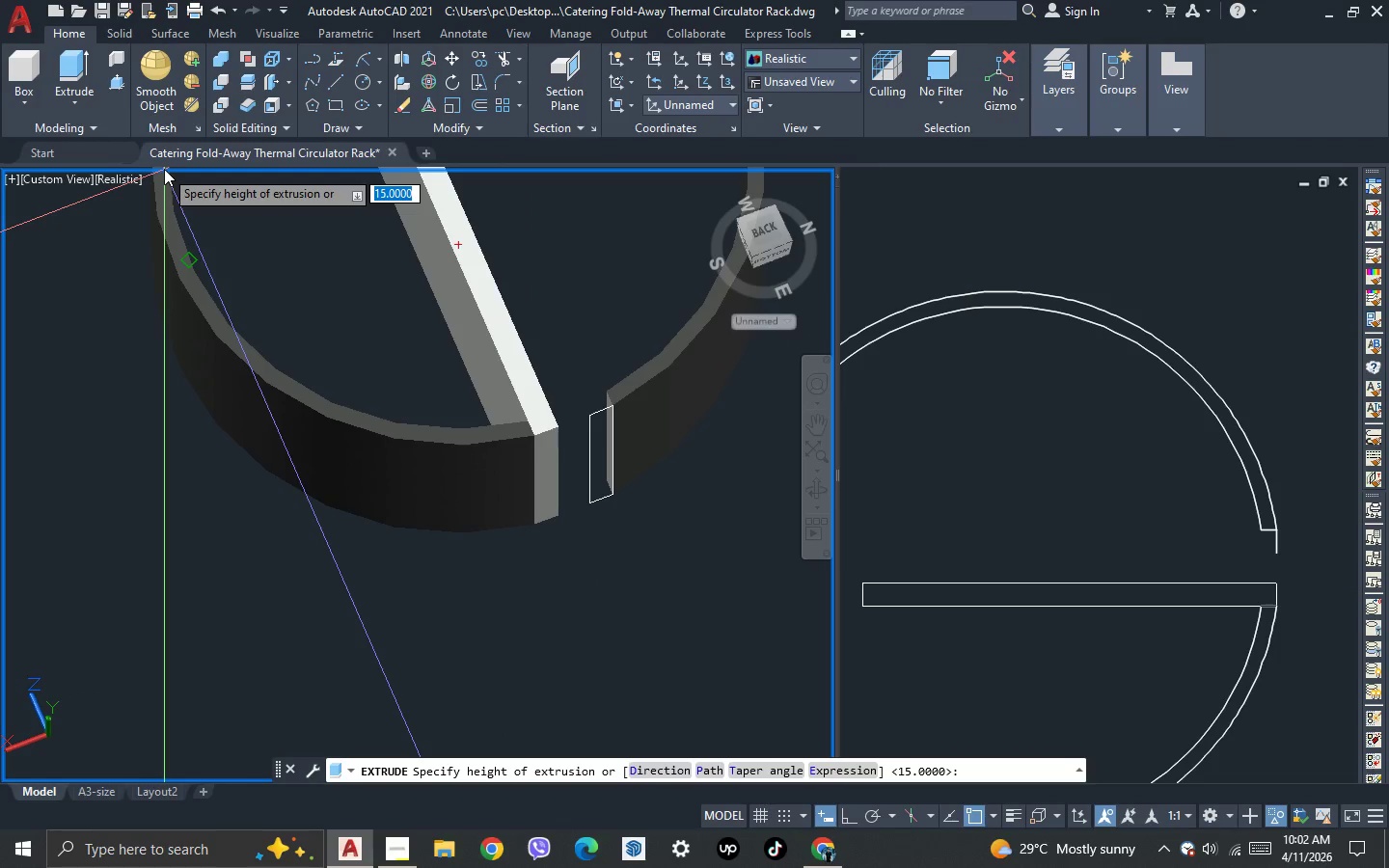 
type(-10)
 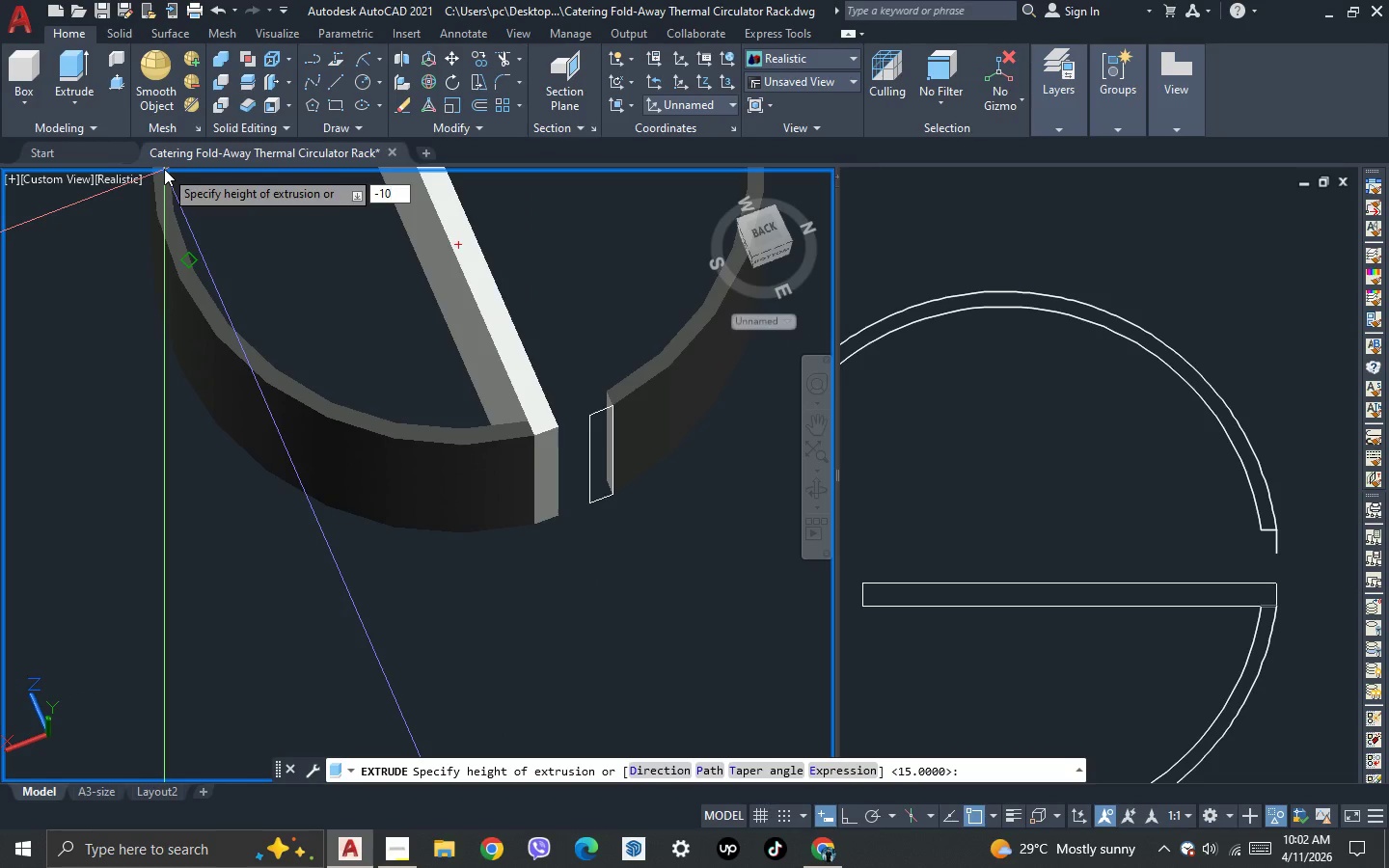 
key(Enter)
 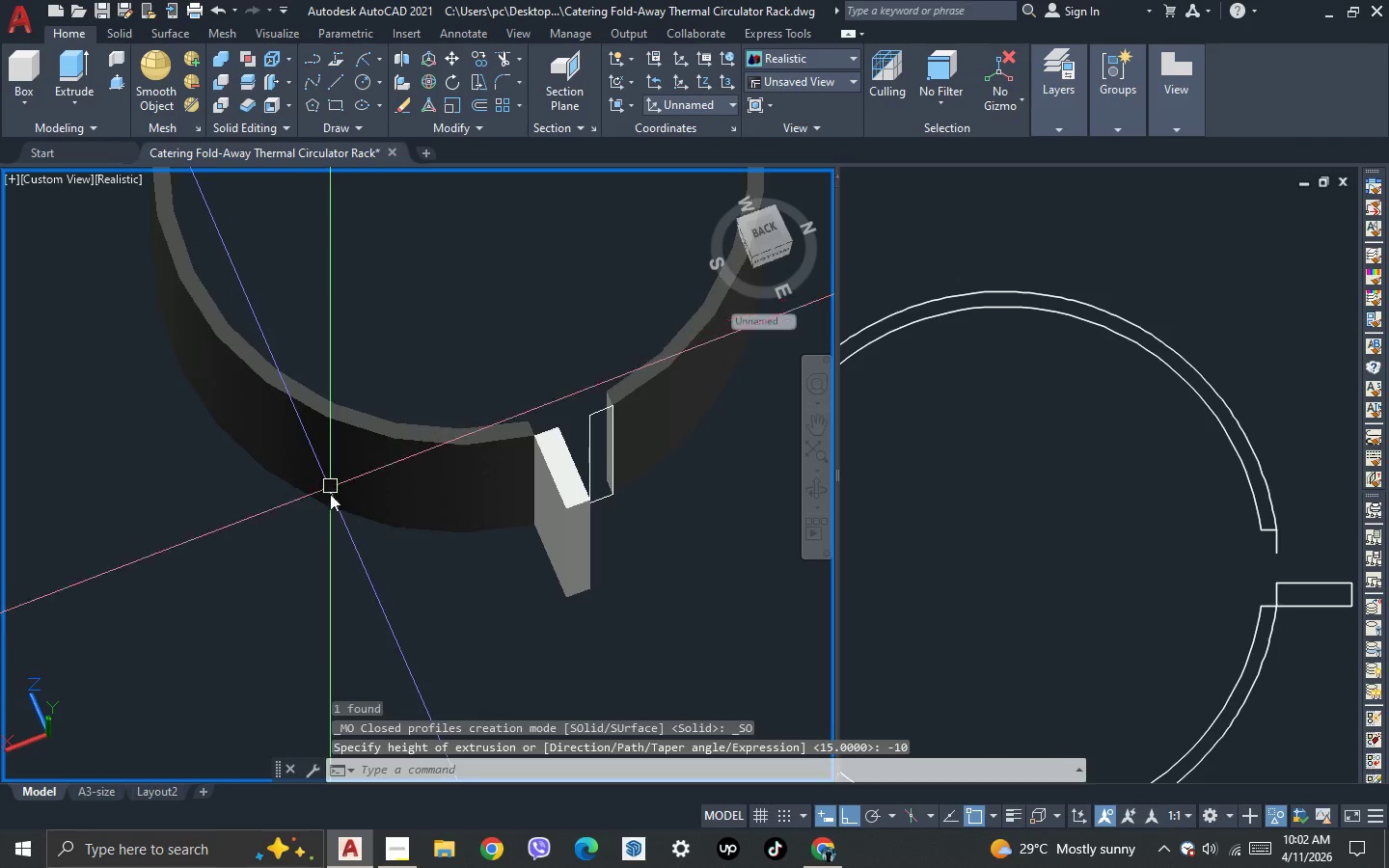 
key(Escape)
 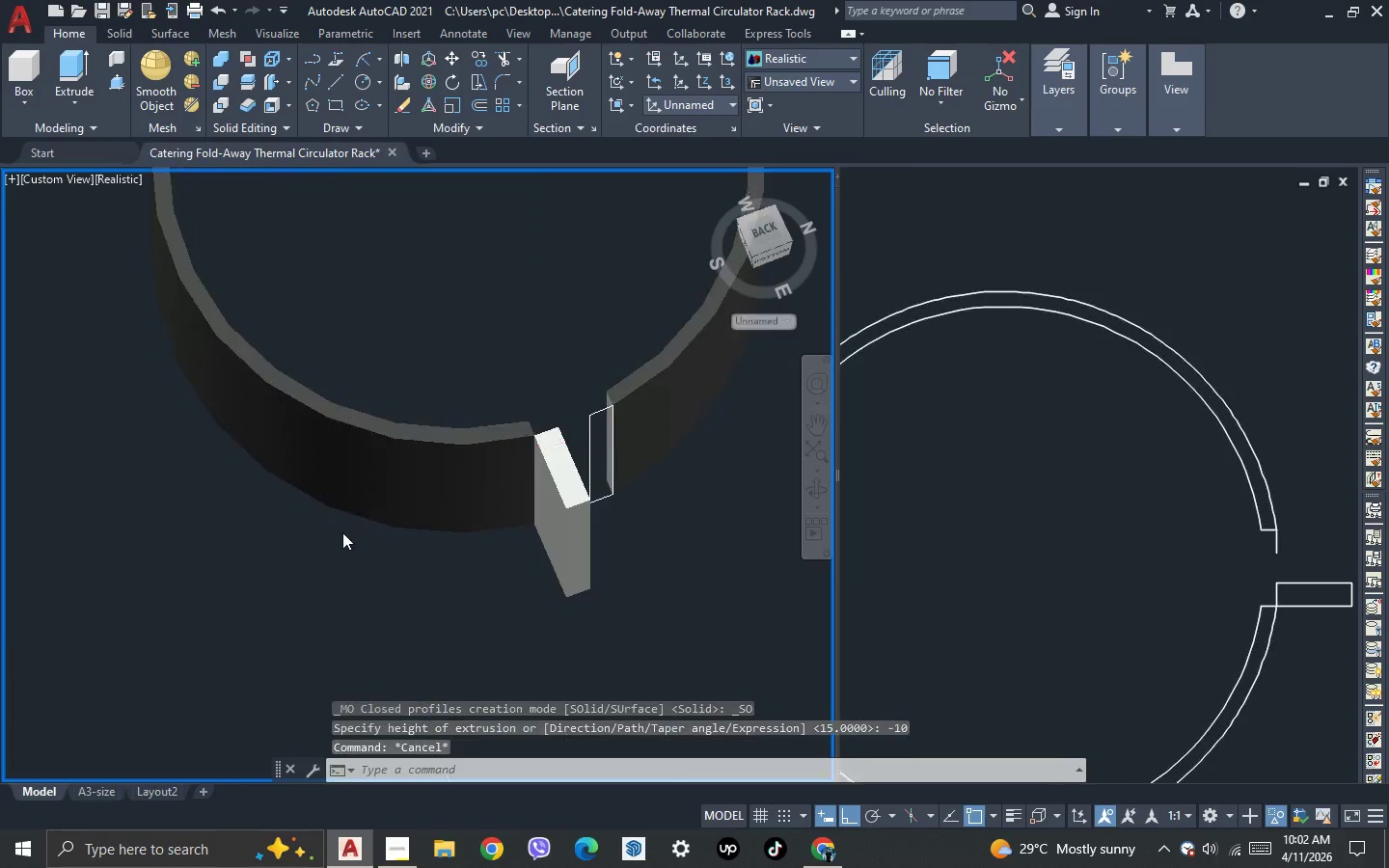 
scroll: coordinate [344, 537], scroll_direction: down, amount: 2.0
 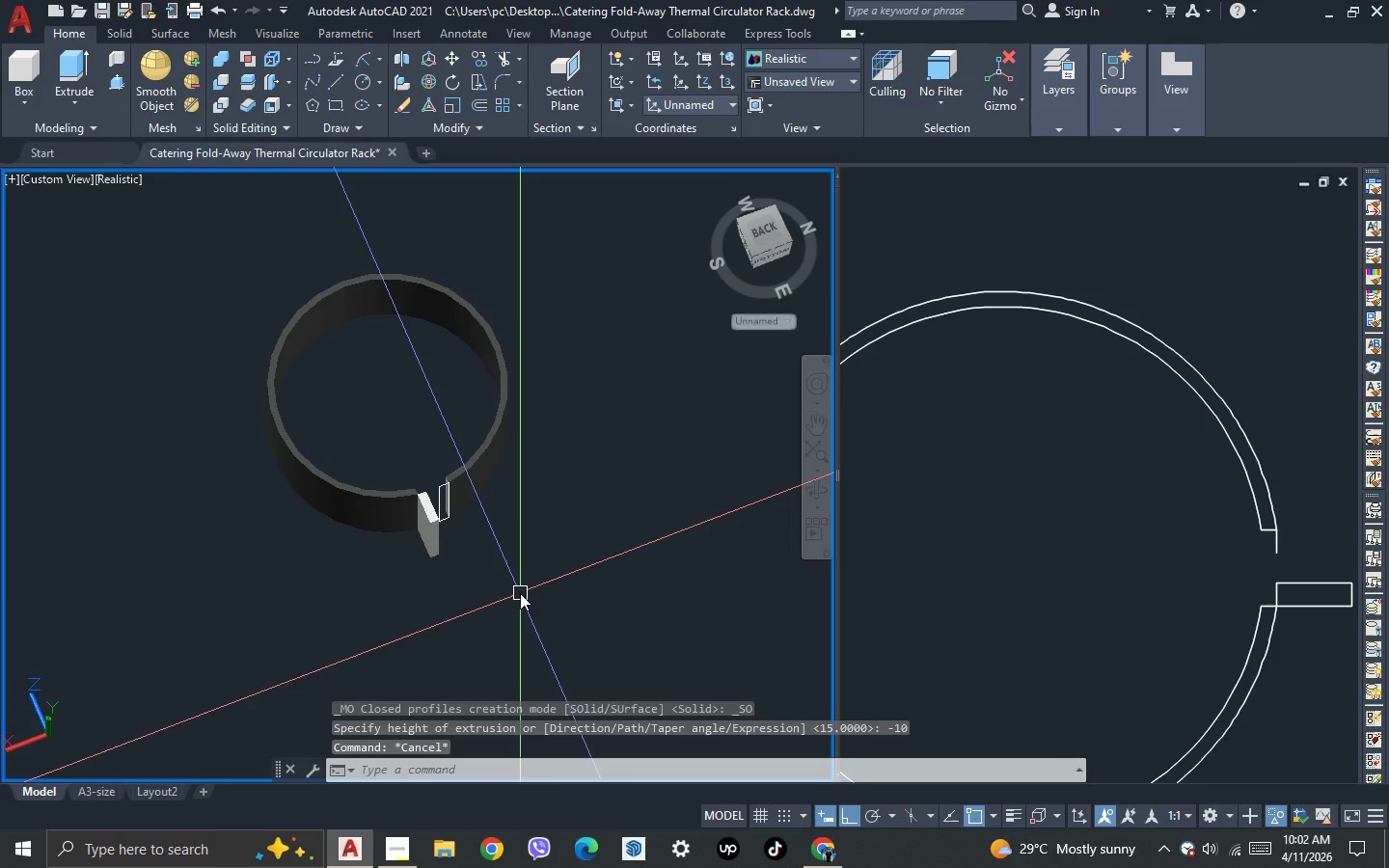 
key(3)
 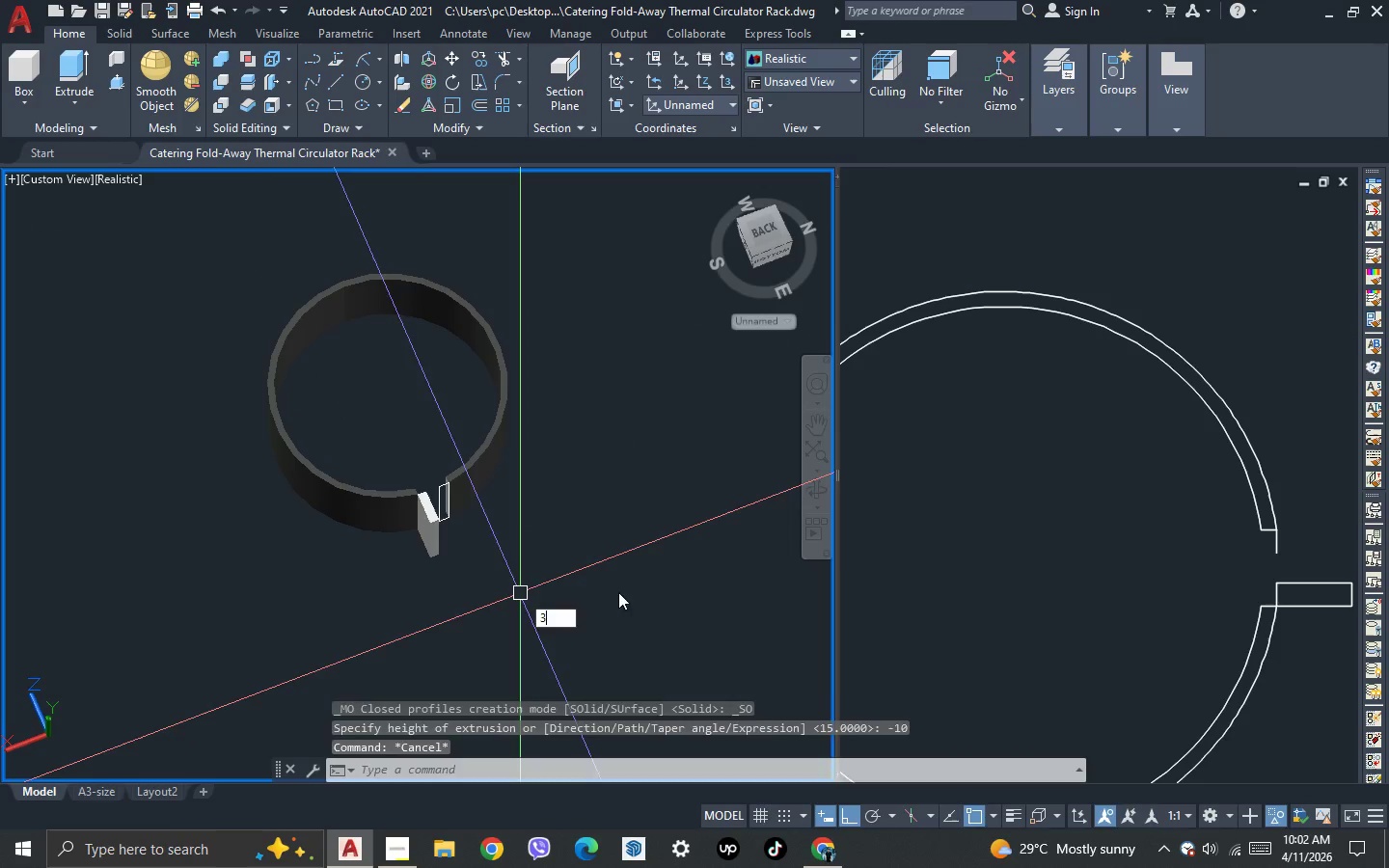 
key(Space)
 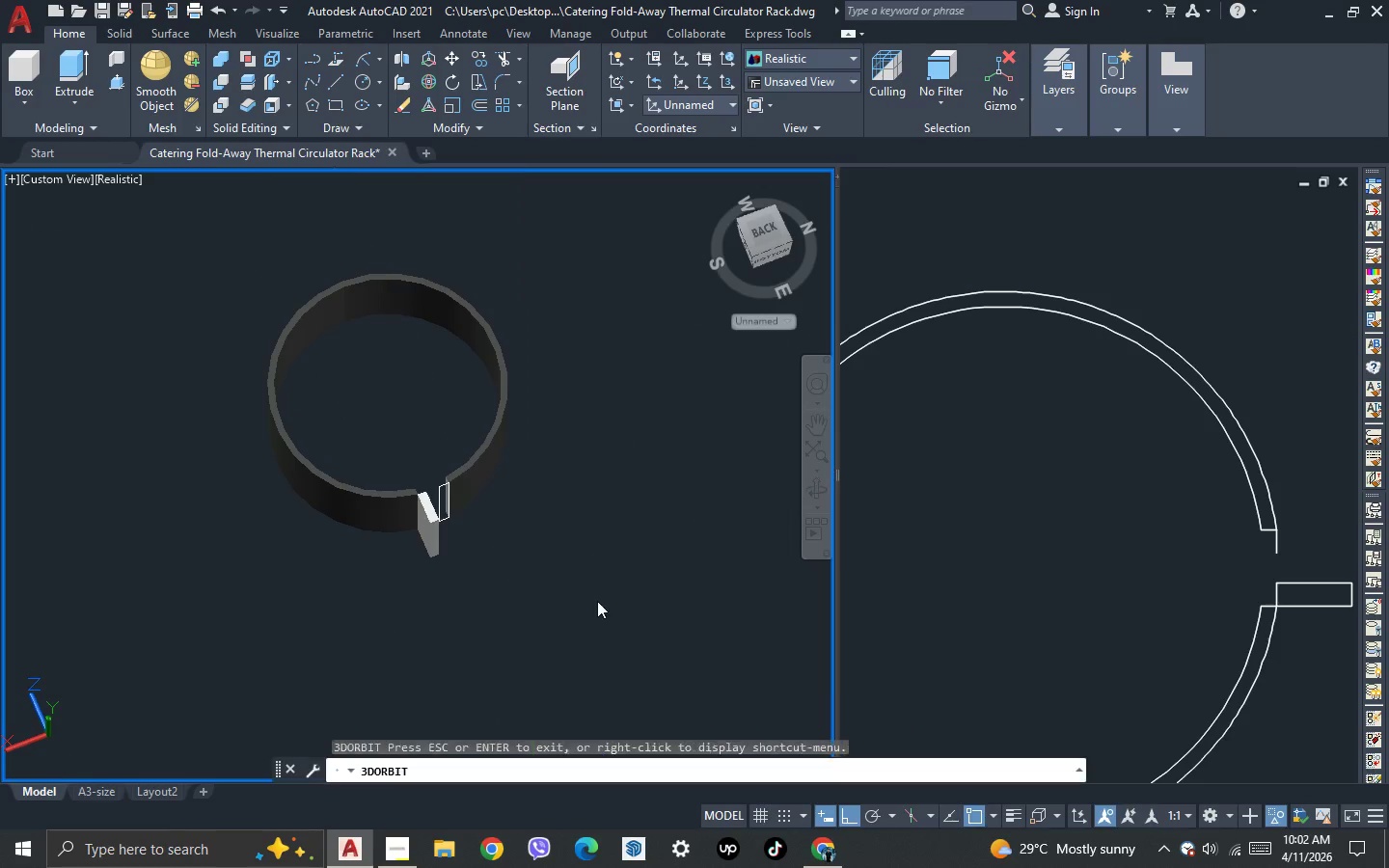 
left_click_drag(start_coordinate=[615, 592], to_coordinate=[254, 581])
 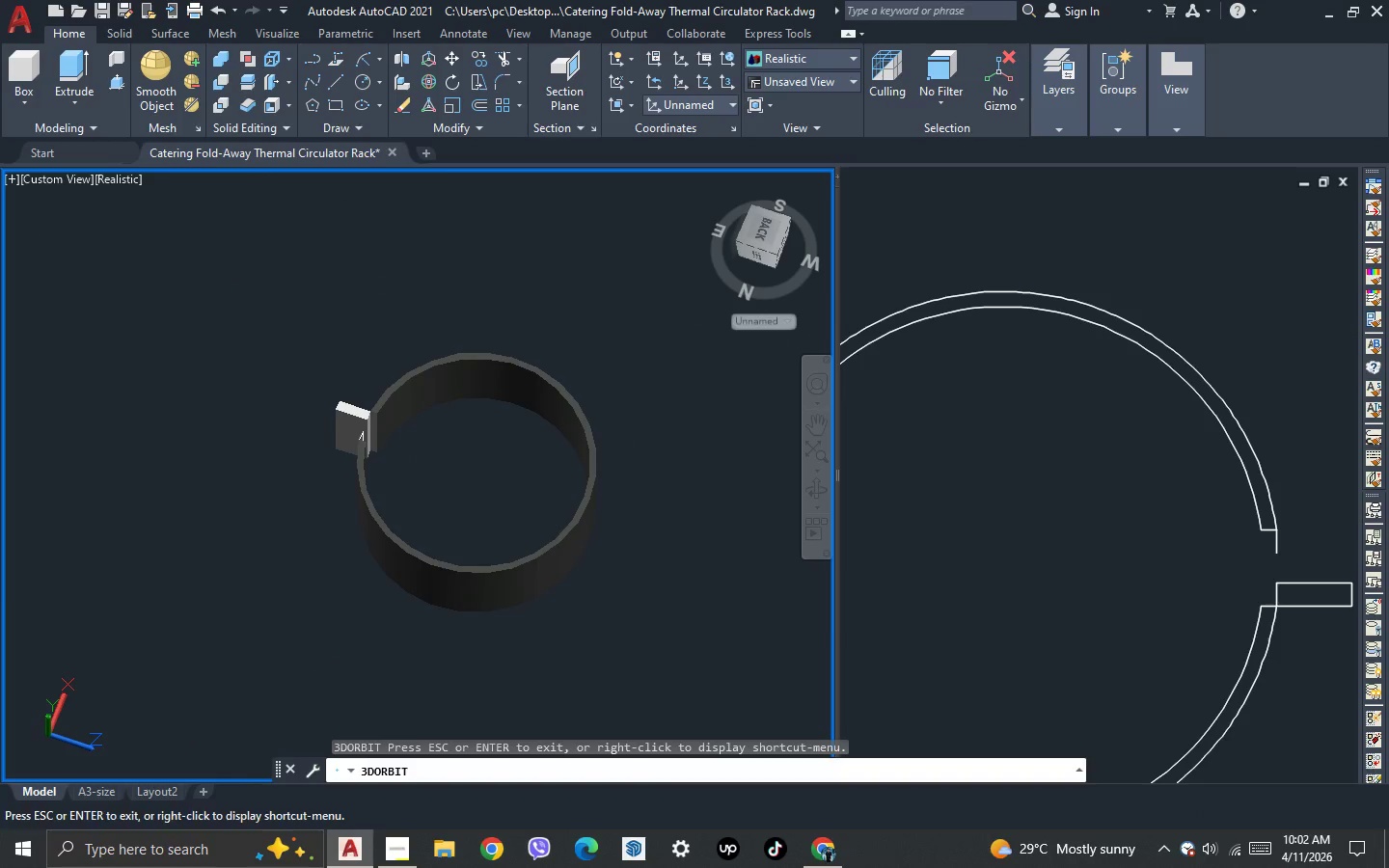 
key(Escape)
 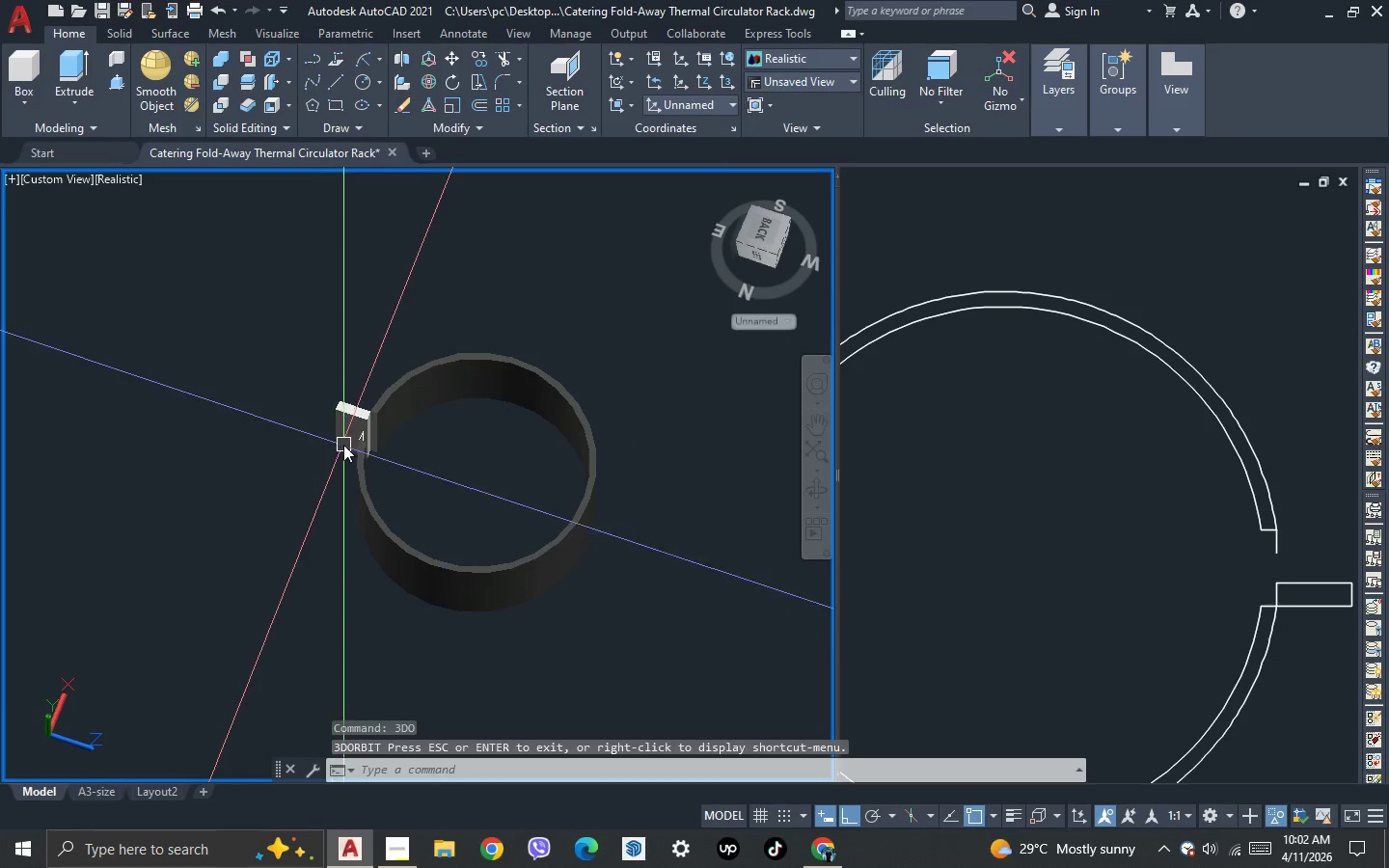 
scroll: coordinate [398, 474], scroll_direction: up, amount: 3.0
 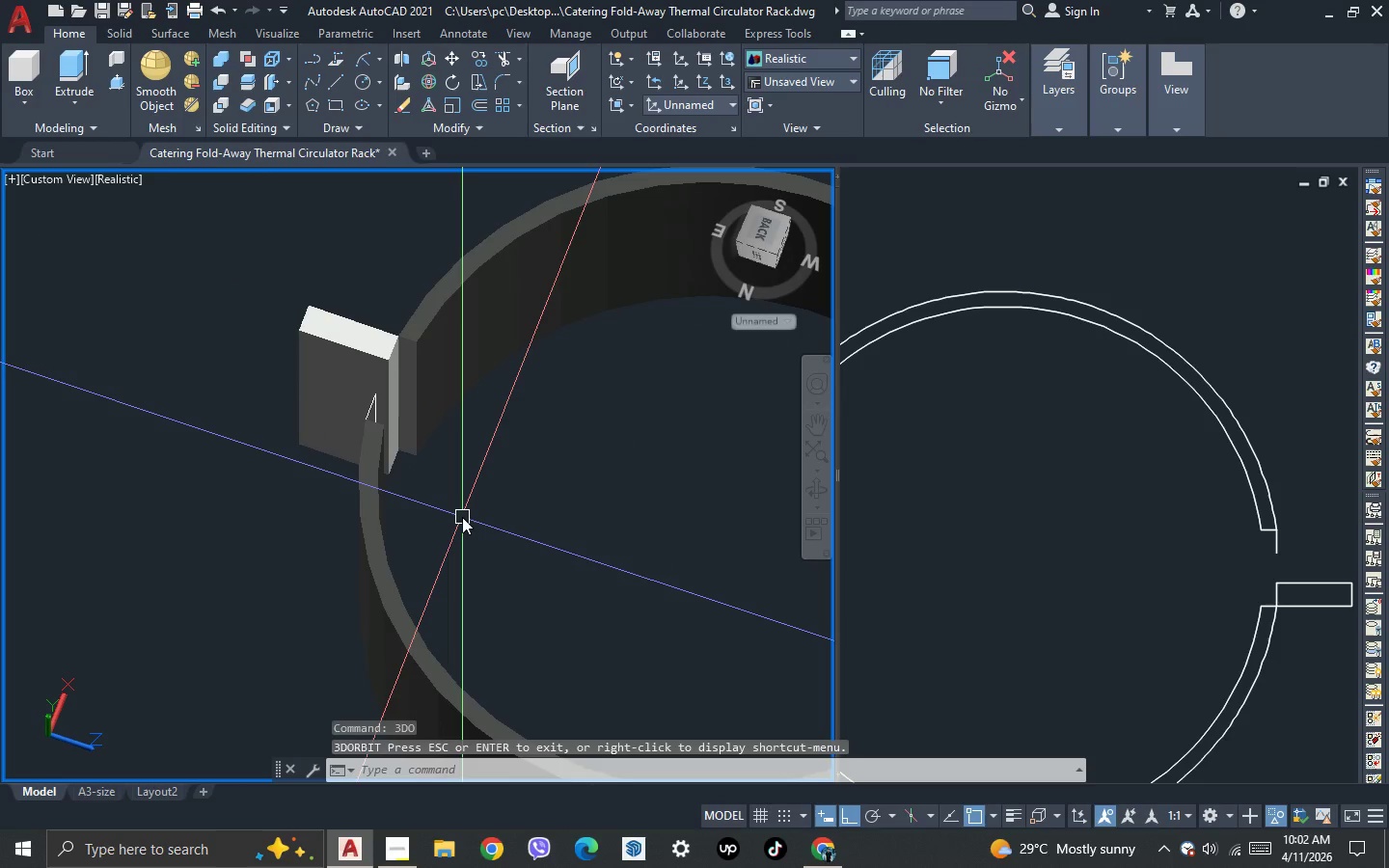 
type(pre)
 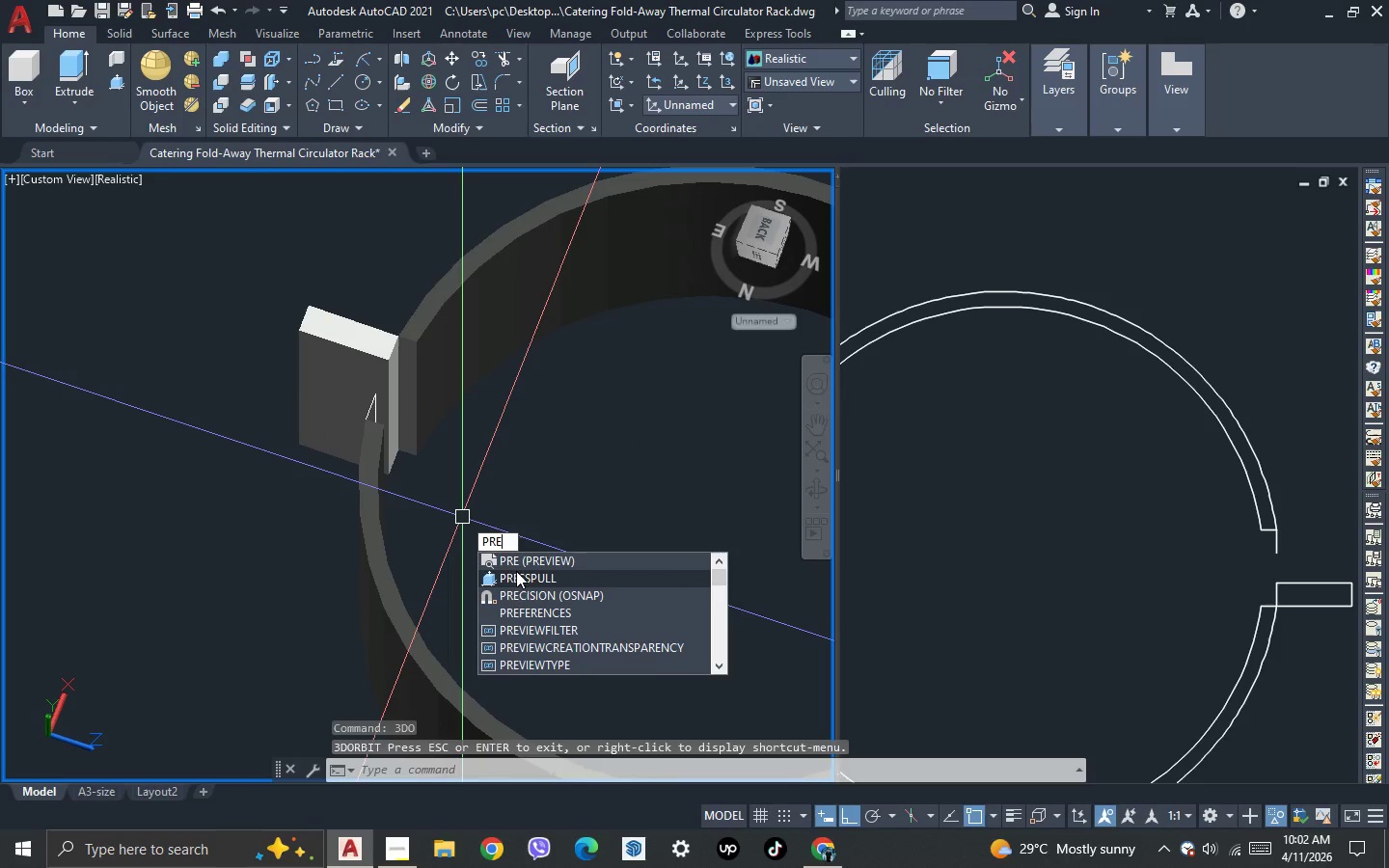 
left_click([517, 577])
 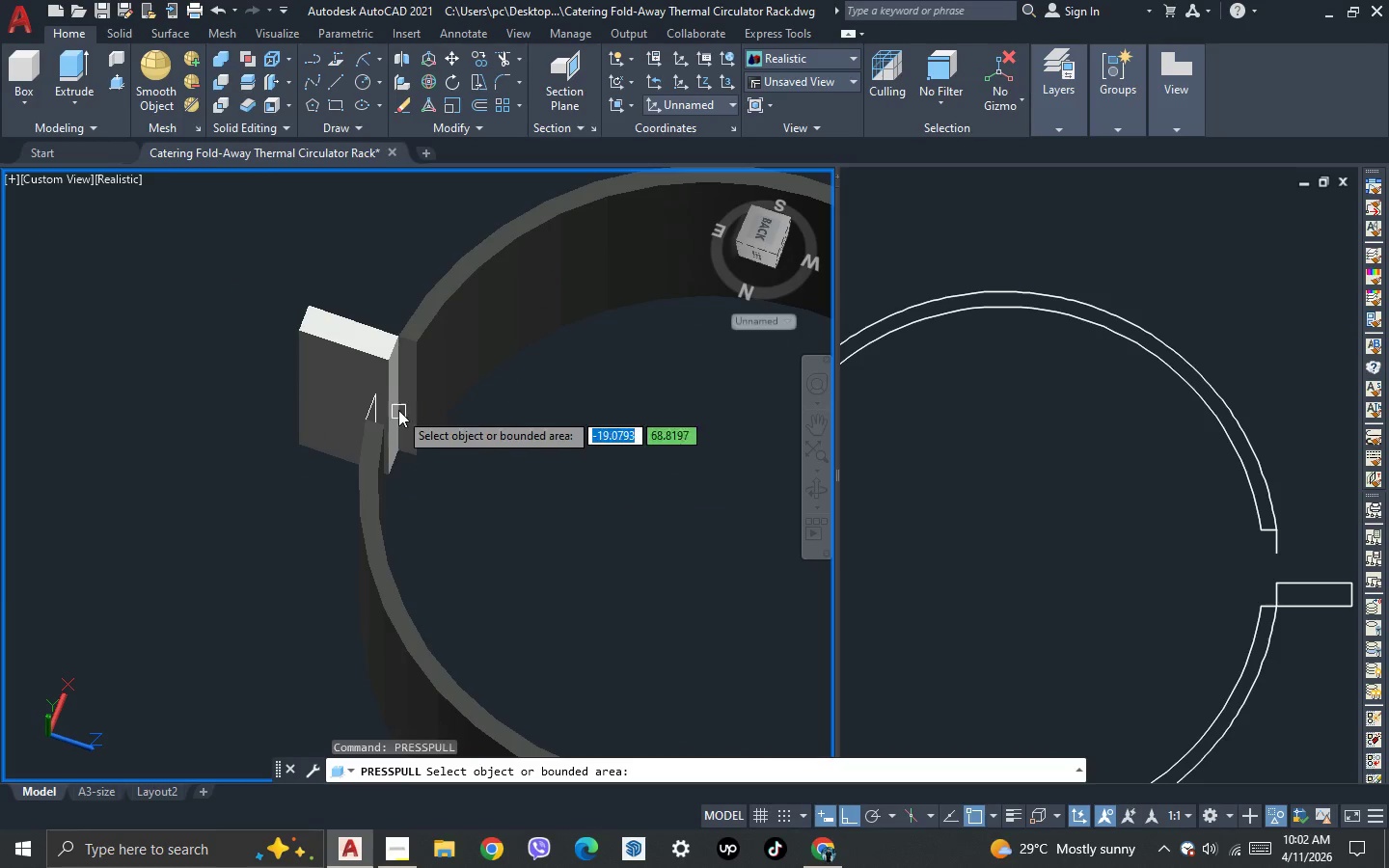 
scroll: coordinate [396, 394], scroll_direction: up, amount: 3.0
 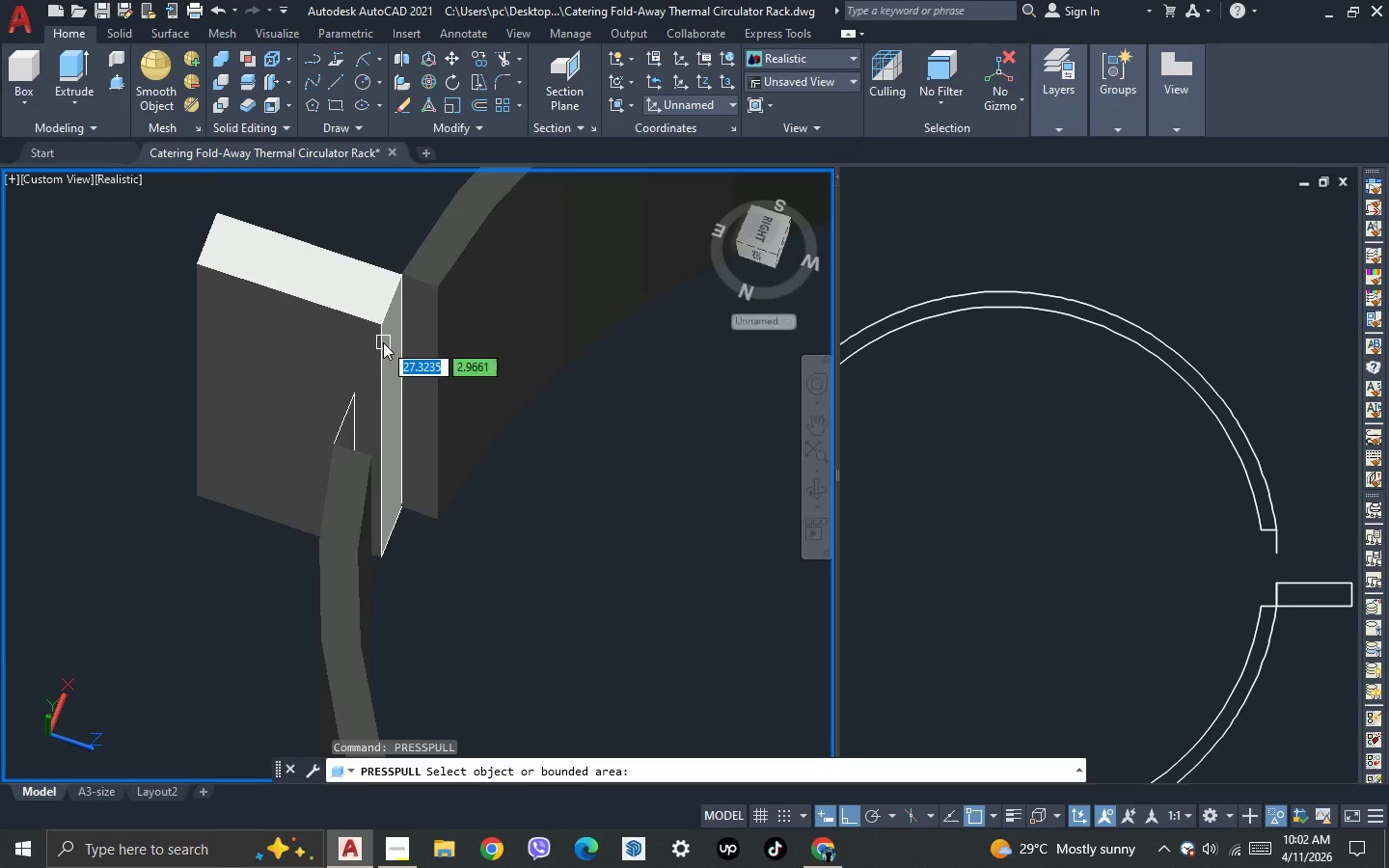 
left_click([400, 298])
 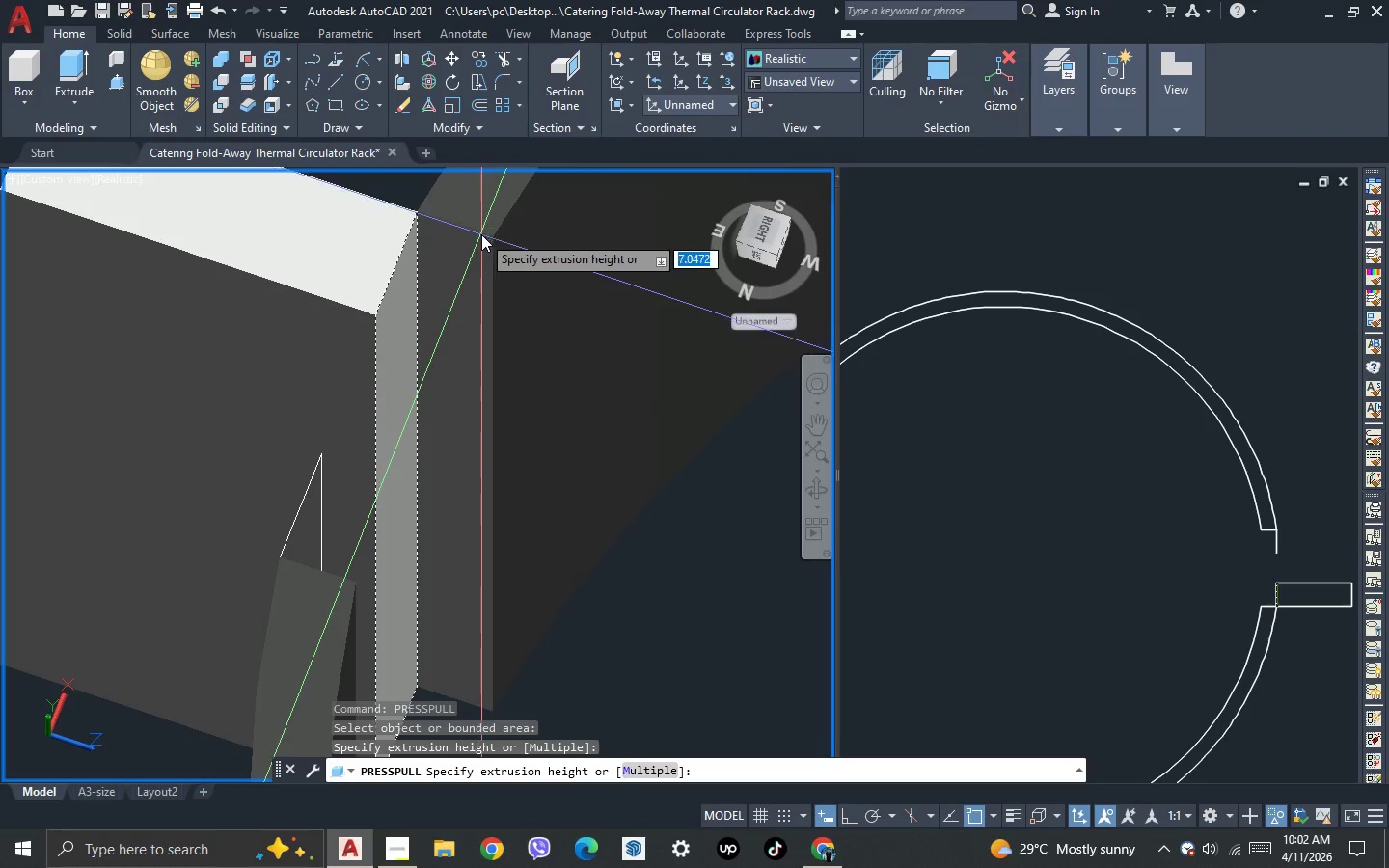 
scroll: coordinate [386, 334], scroll_direction: up, amount: 2.0
 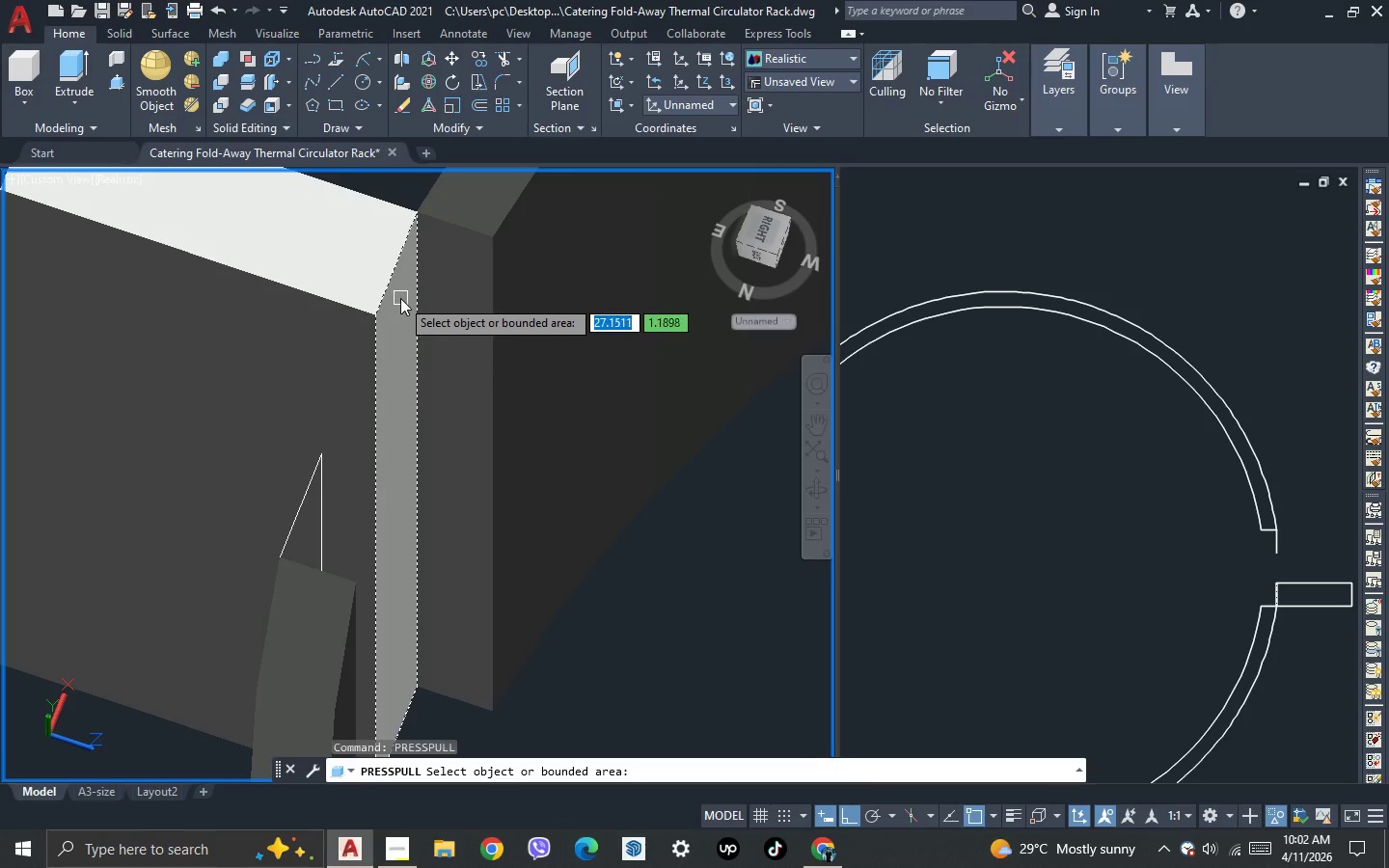 
left_click([481, 234])
 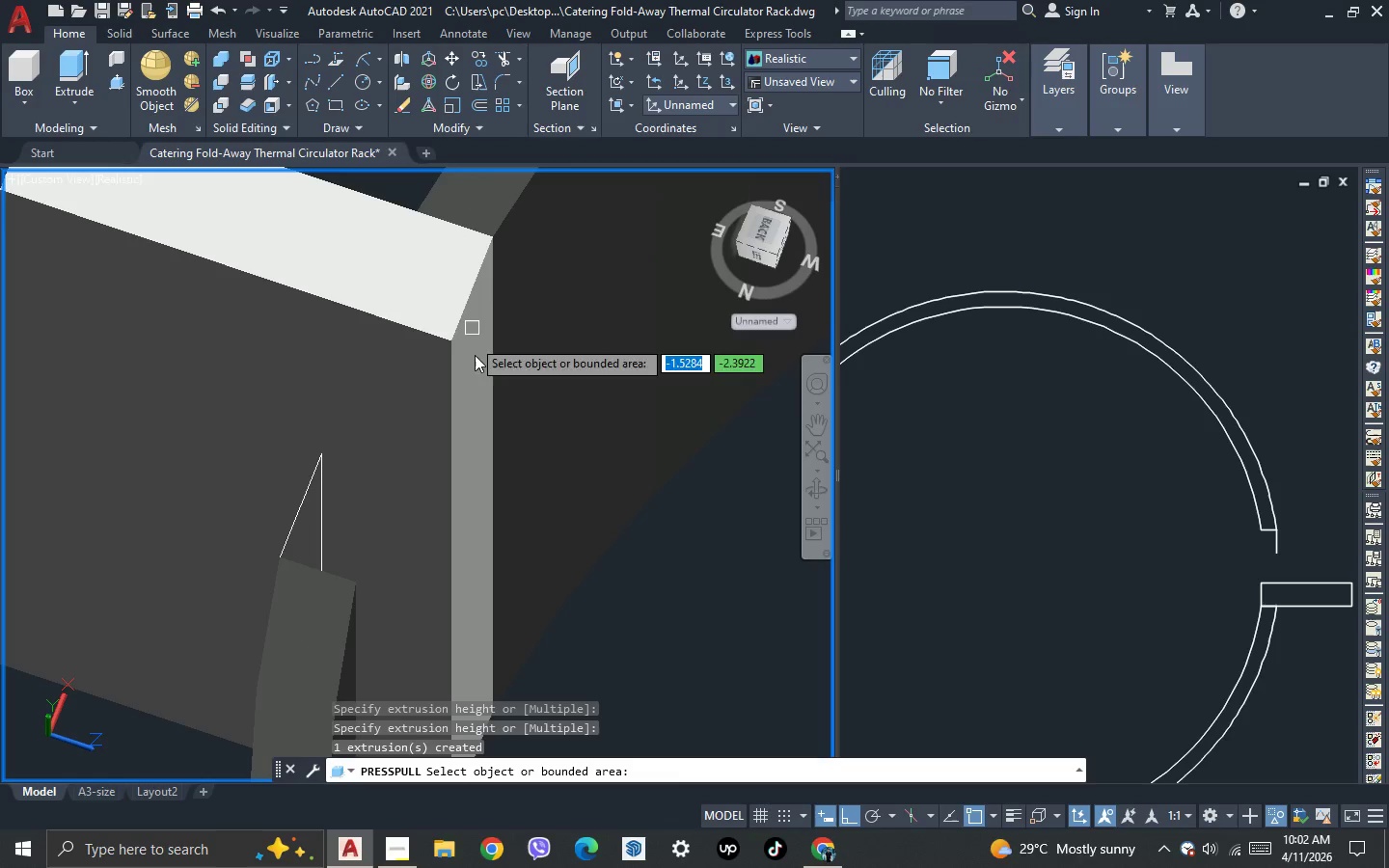 
key(Escape)
 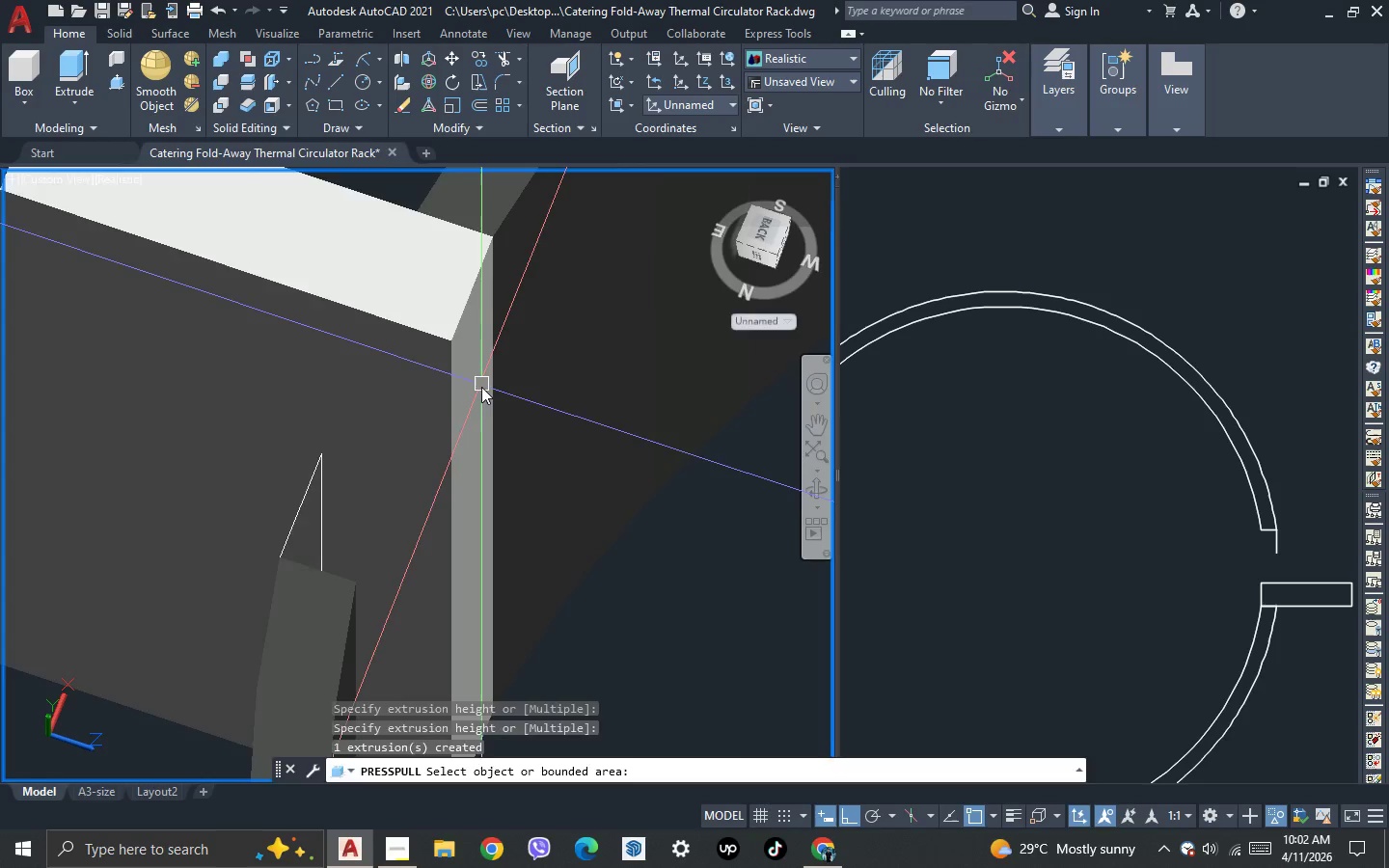 
key(Escape)
 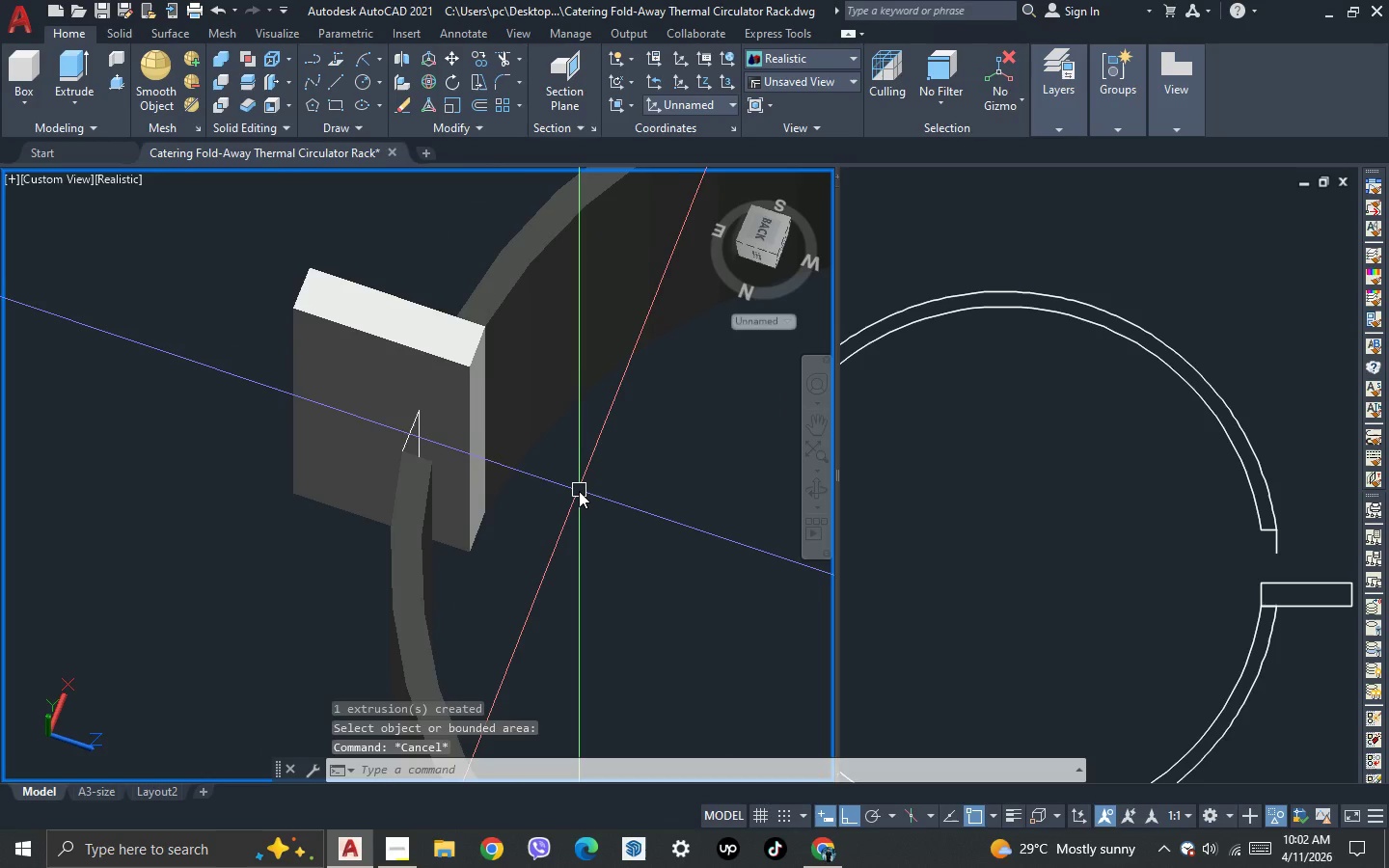 
scroll: coordinate [577, 493], scroll_direction: down, amount: 3.0
 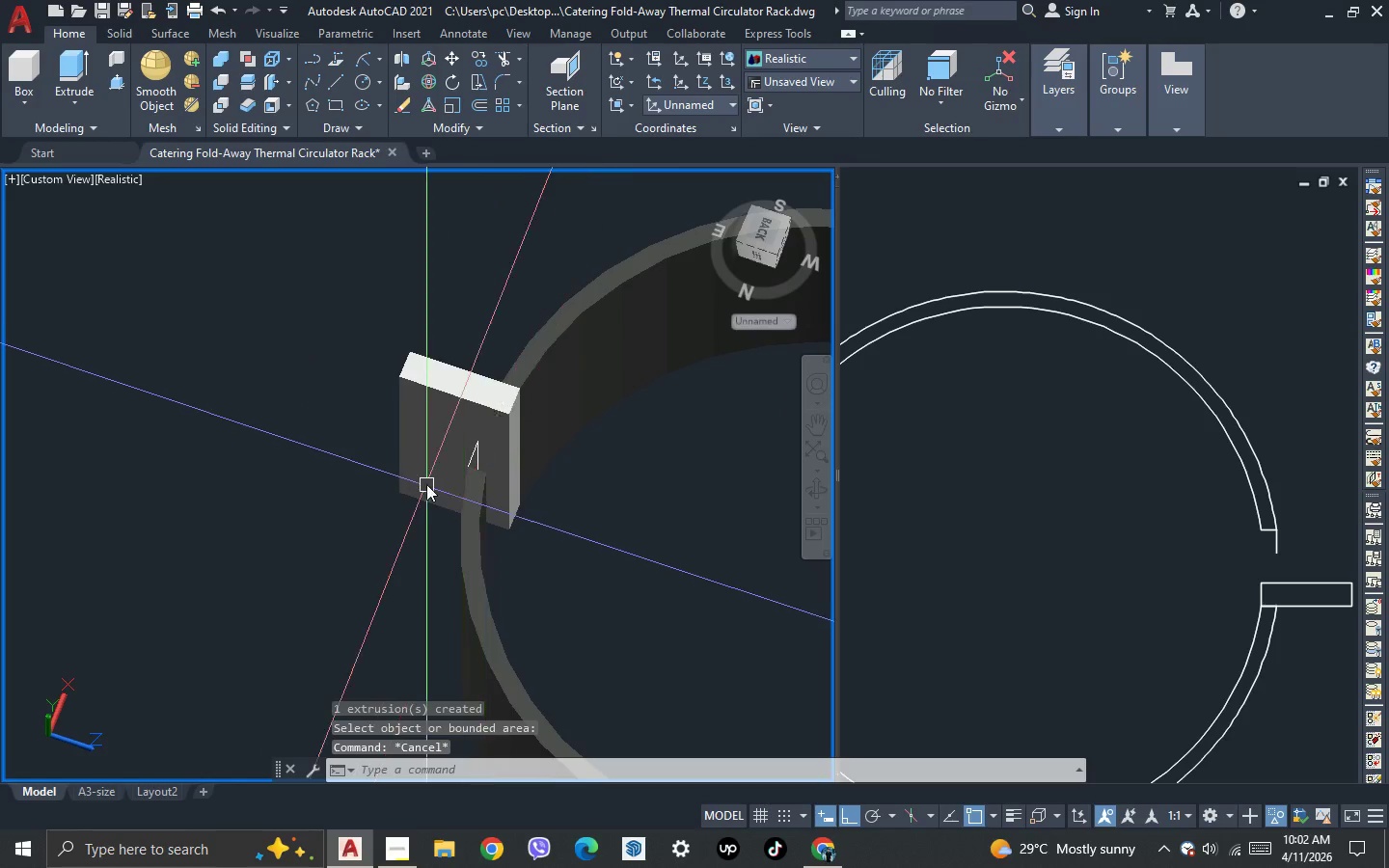 
scroll: coordinate [426, 484], scroll_direction: up, amount: 1.0
 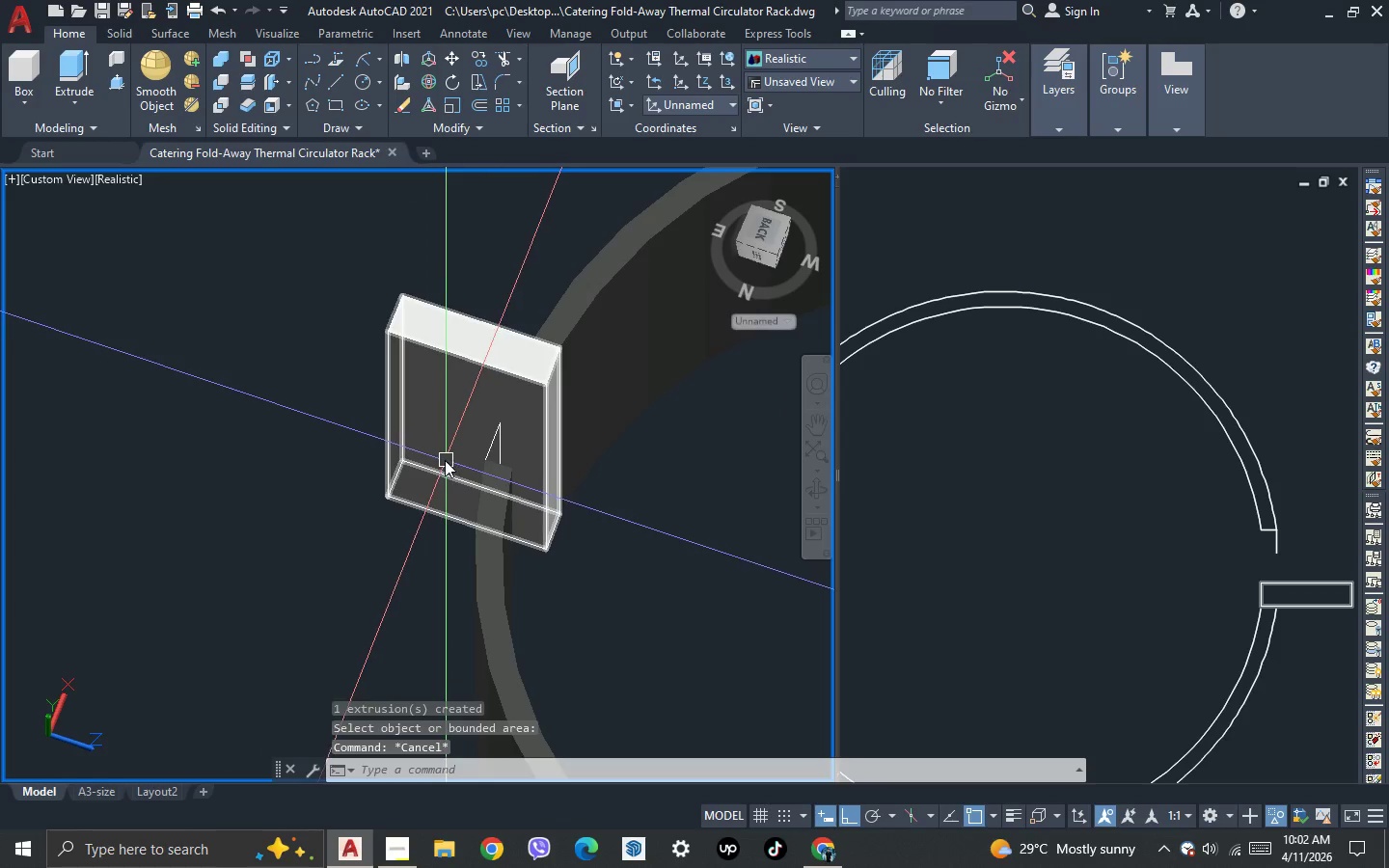 
left_click([441, 457])
 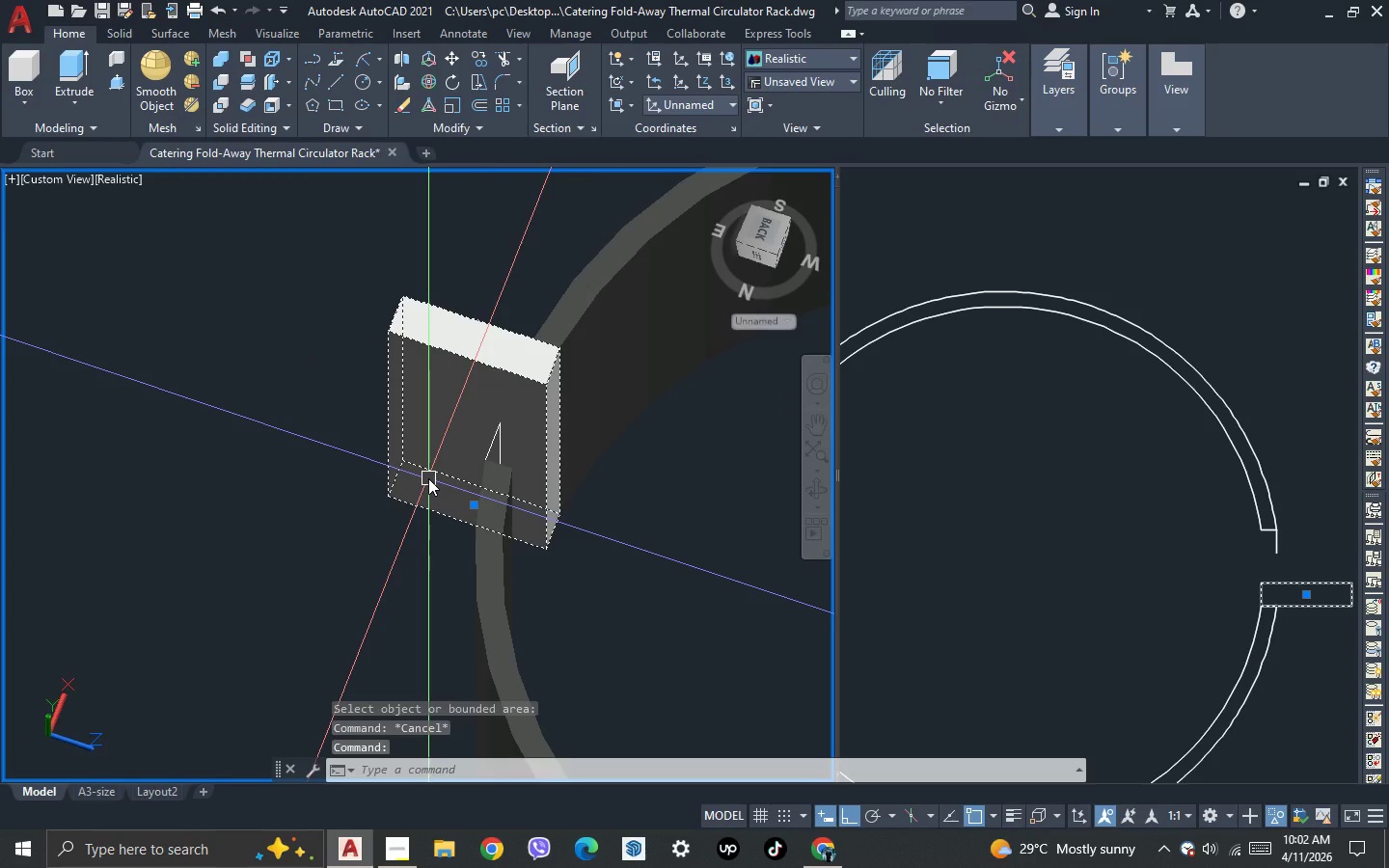 
type(co)
 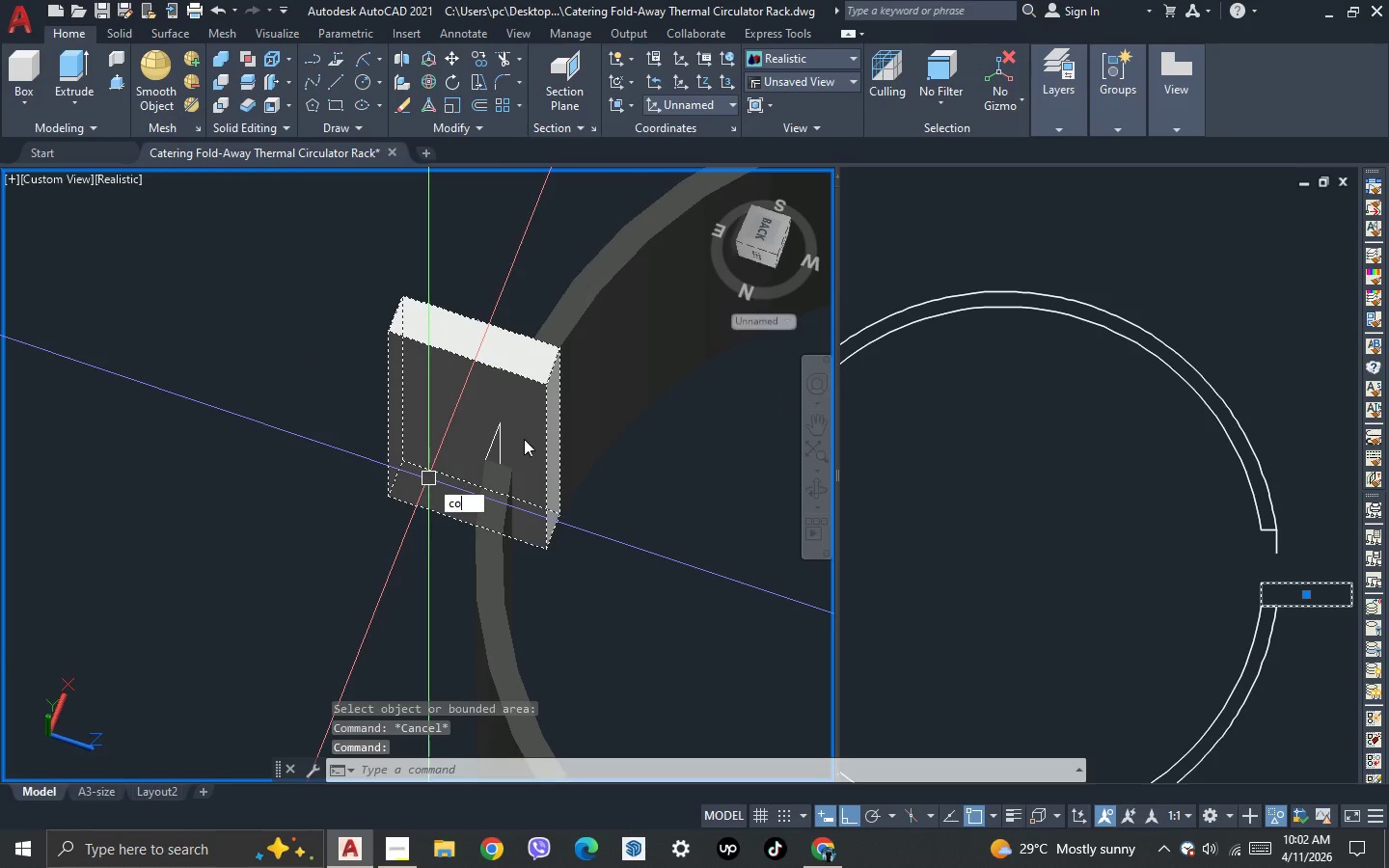 
key(Space)
 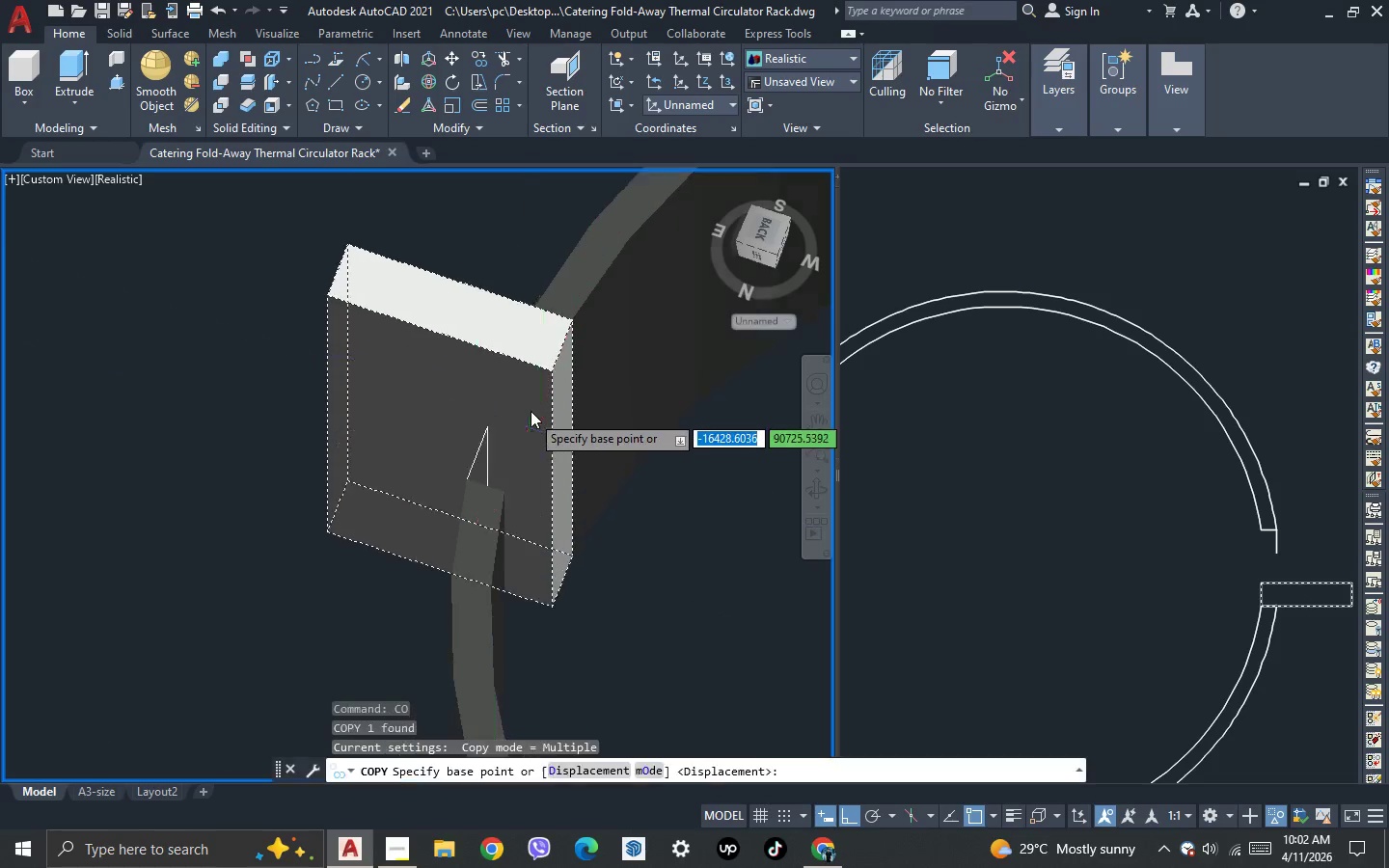 
scroll: coordinate [531, 411], scroll_direction: up, amount: 2.0
 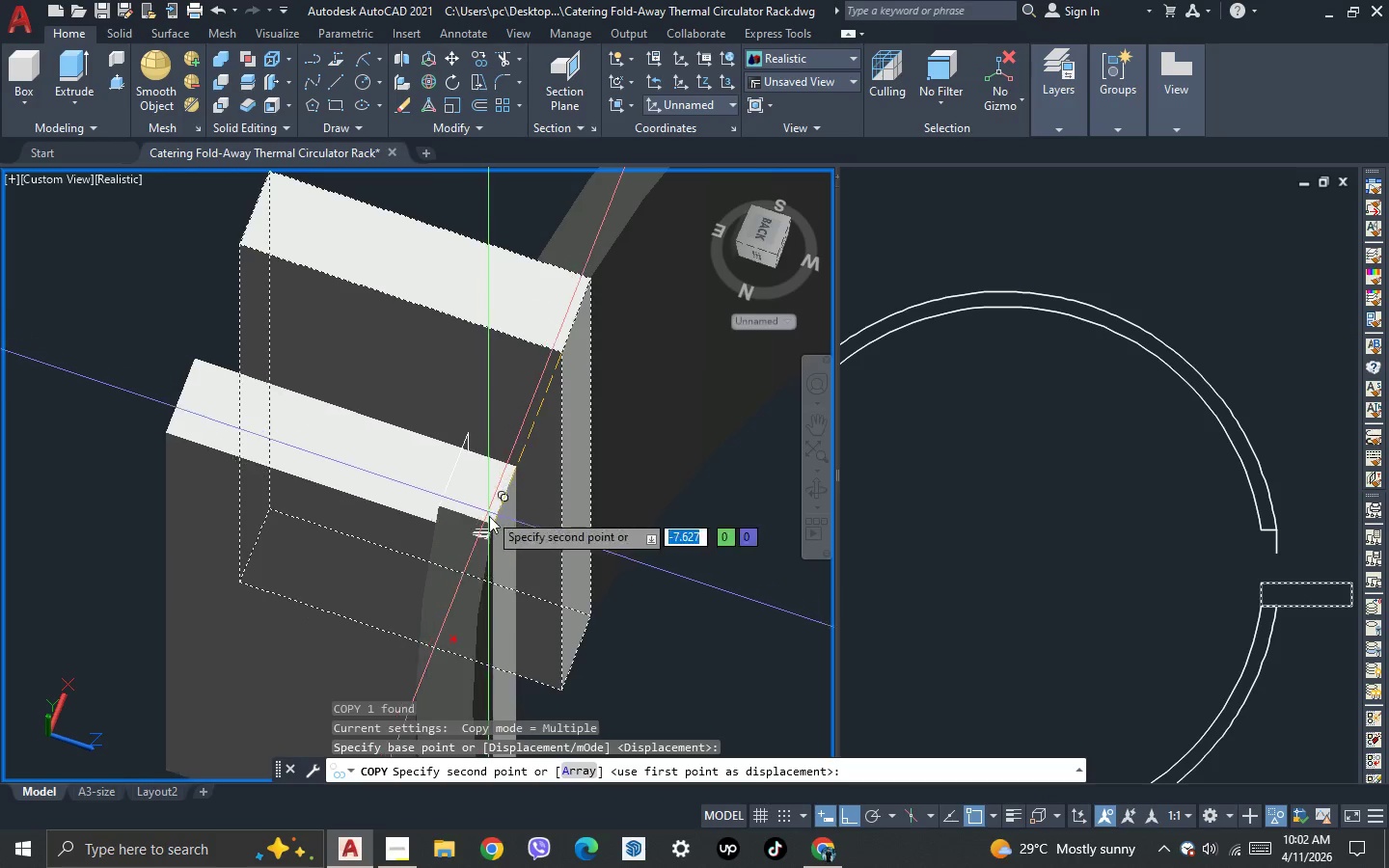 
left_click([492, 524])
 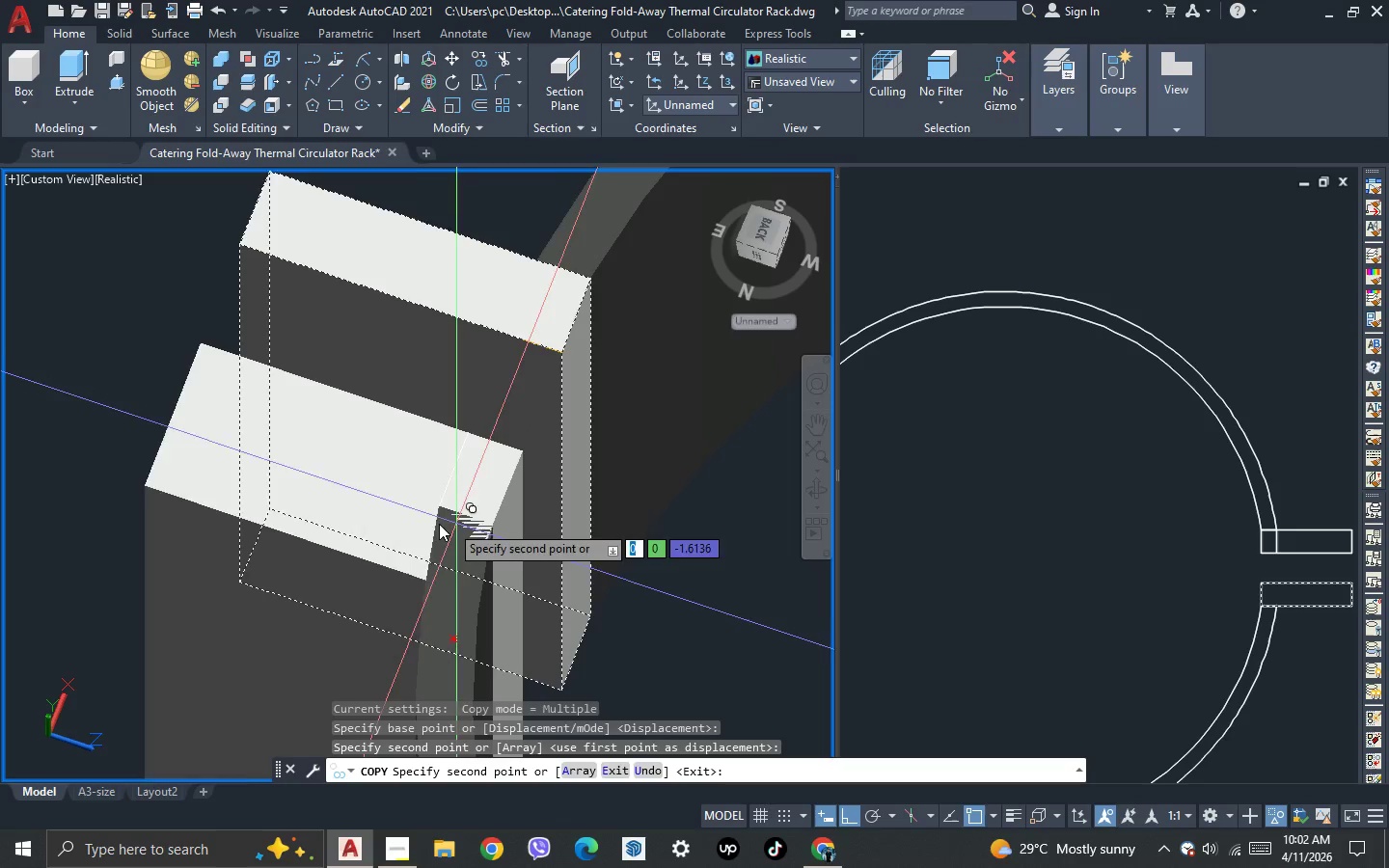 
key(Escape)
 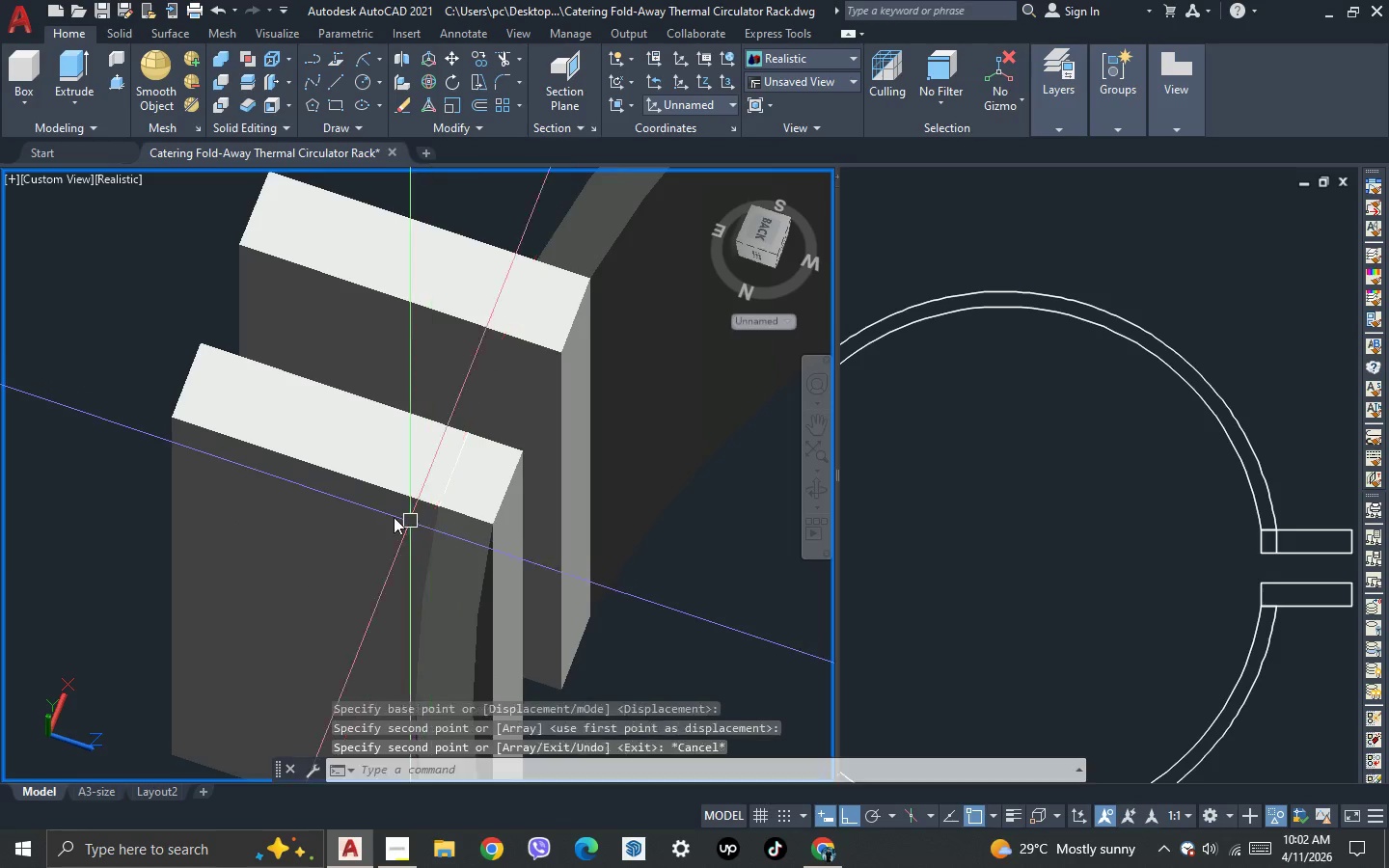 
key(Escape)
 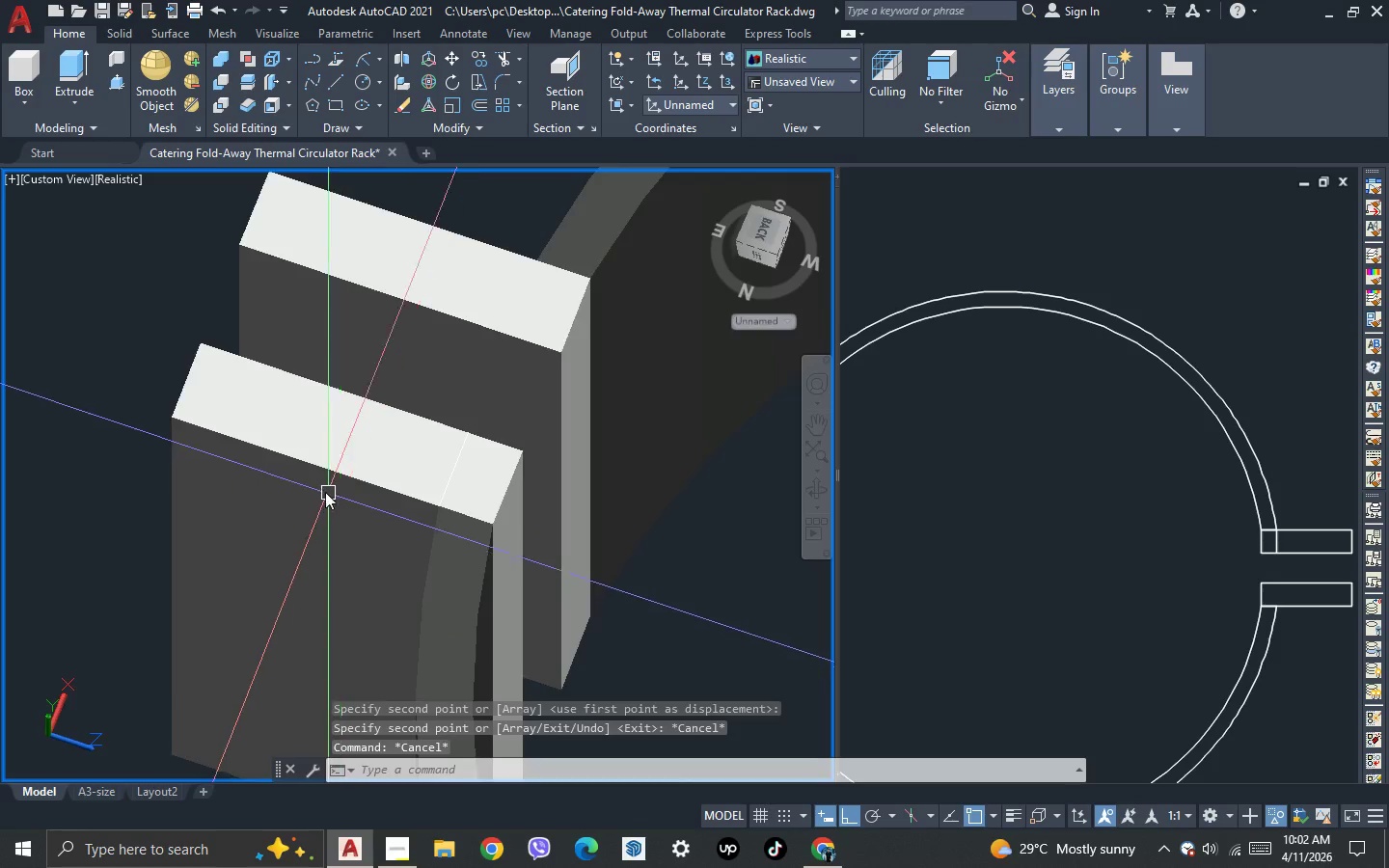 
scroll: coordinate [384, 458], scroll_direction: down, amount: 4.0
 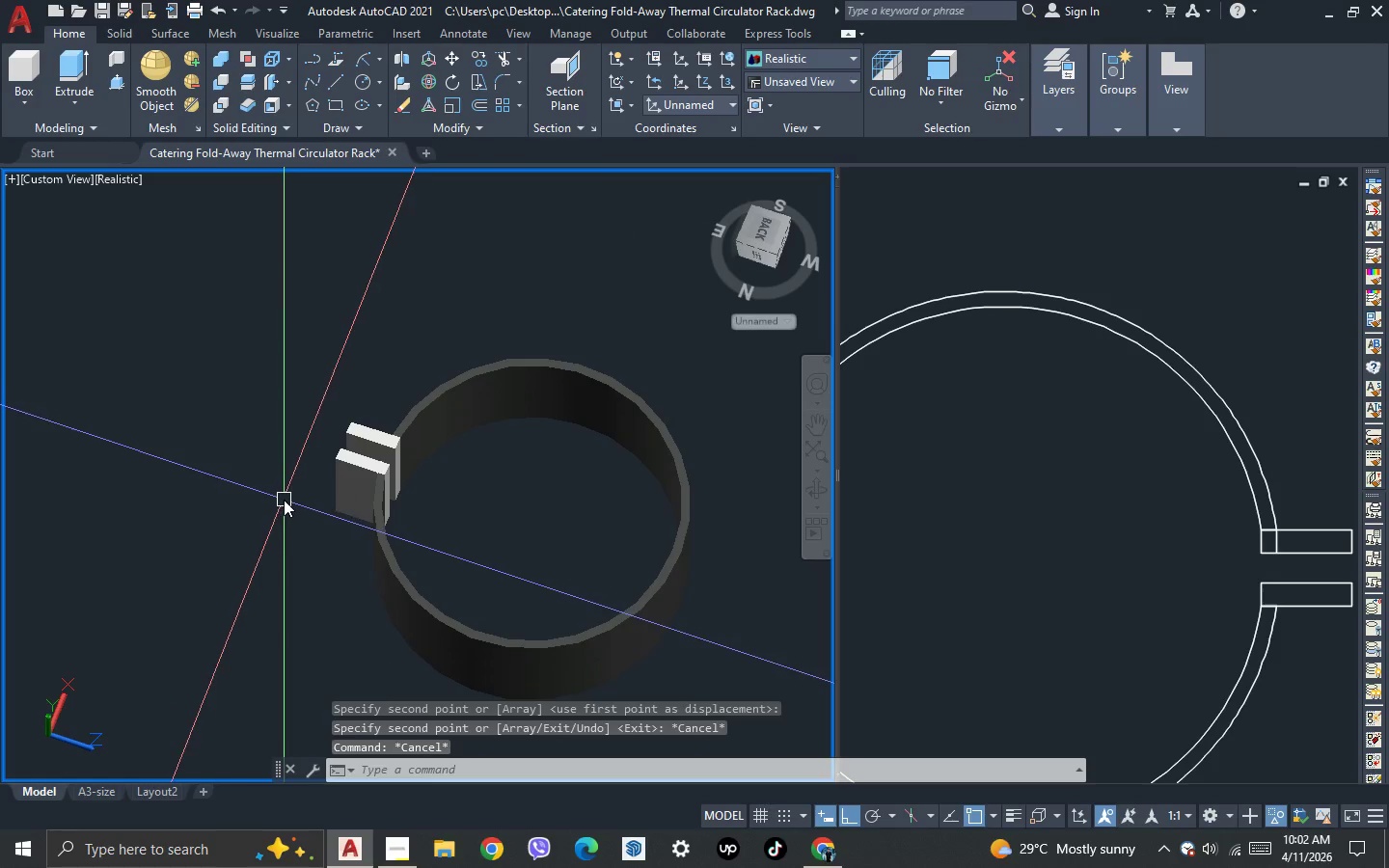 
key(3)
 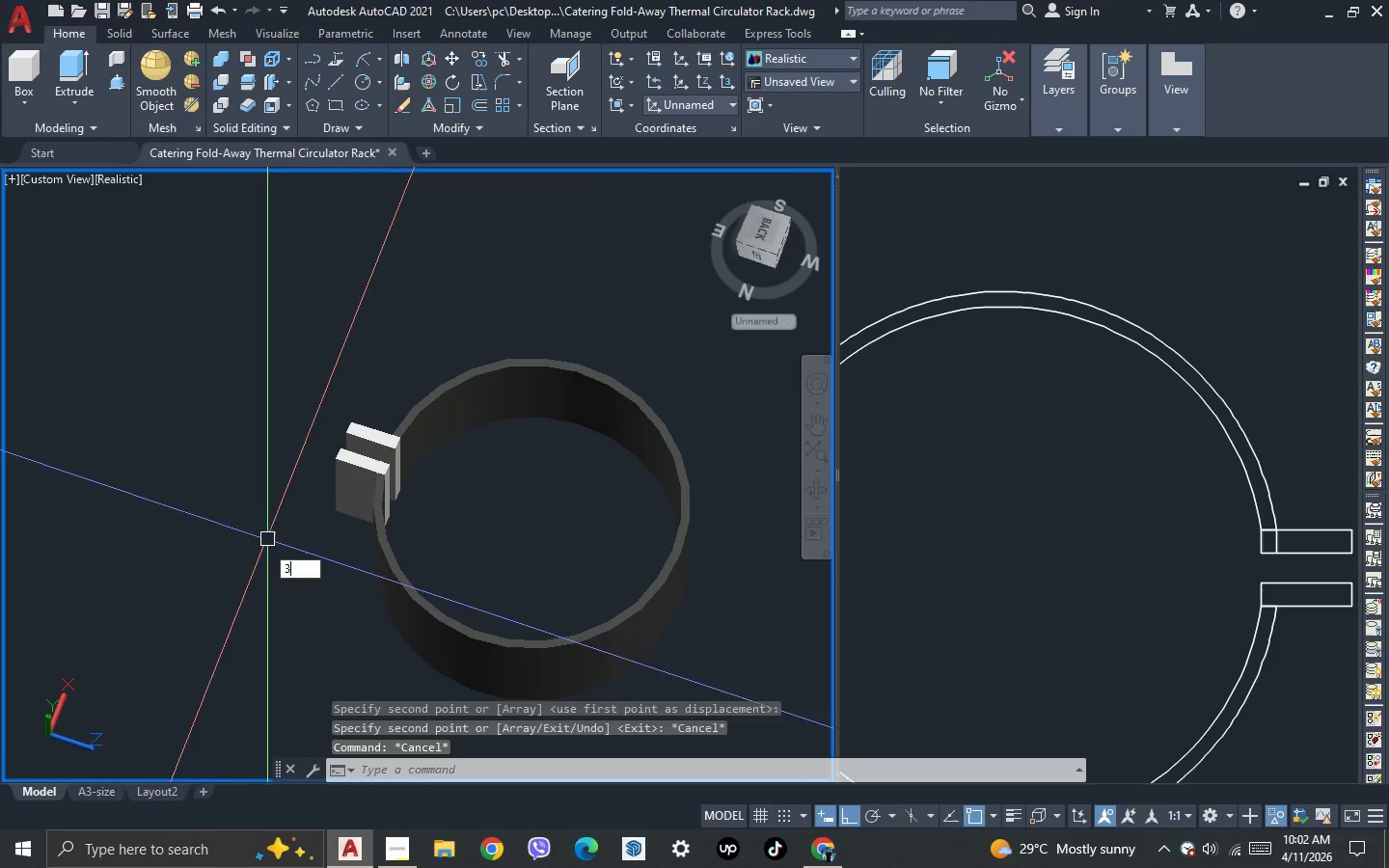 
key(Space)
 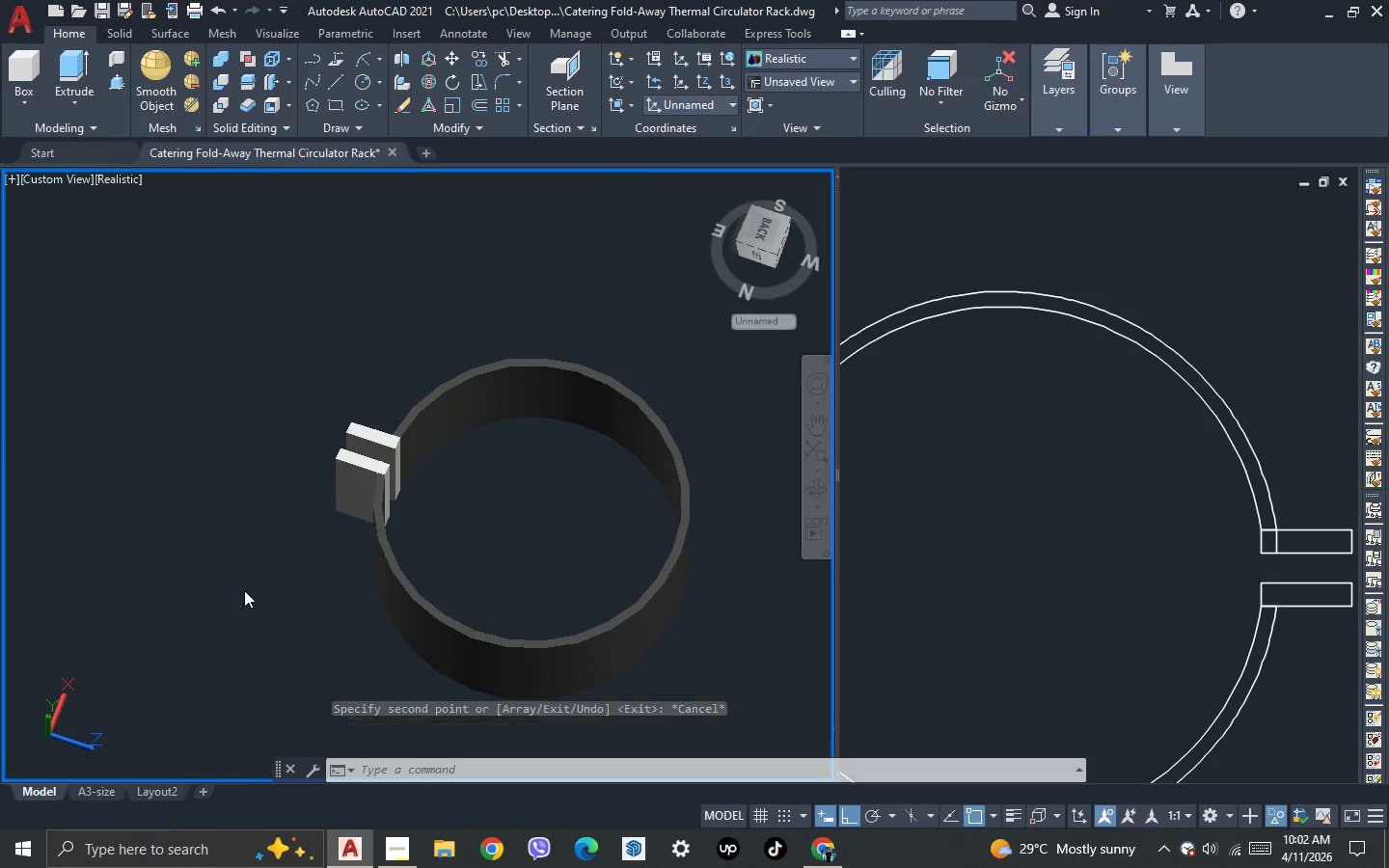 
left_click_drag(start_coordinate=[244, 590], to_coordinate=[639, 627])
 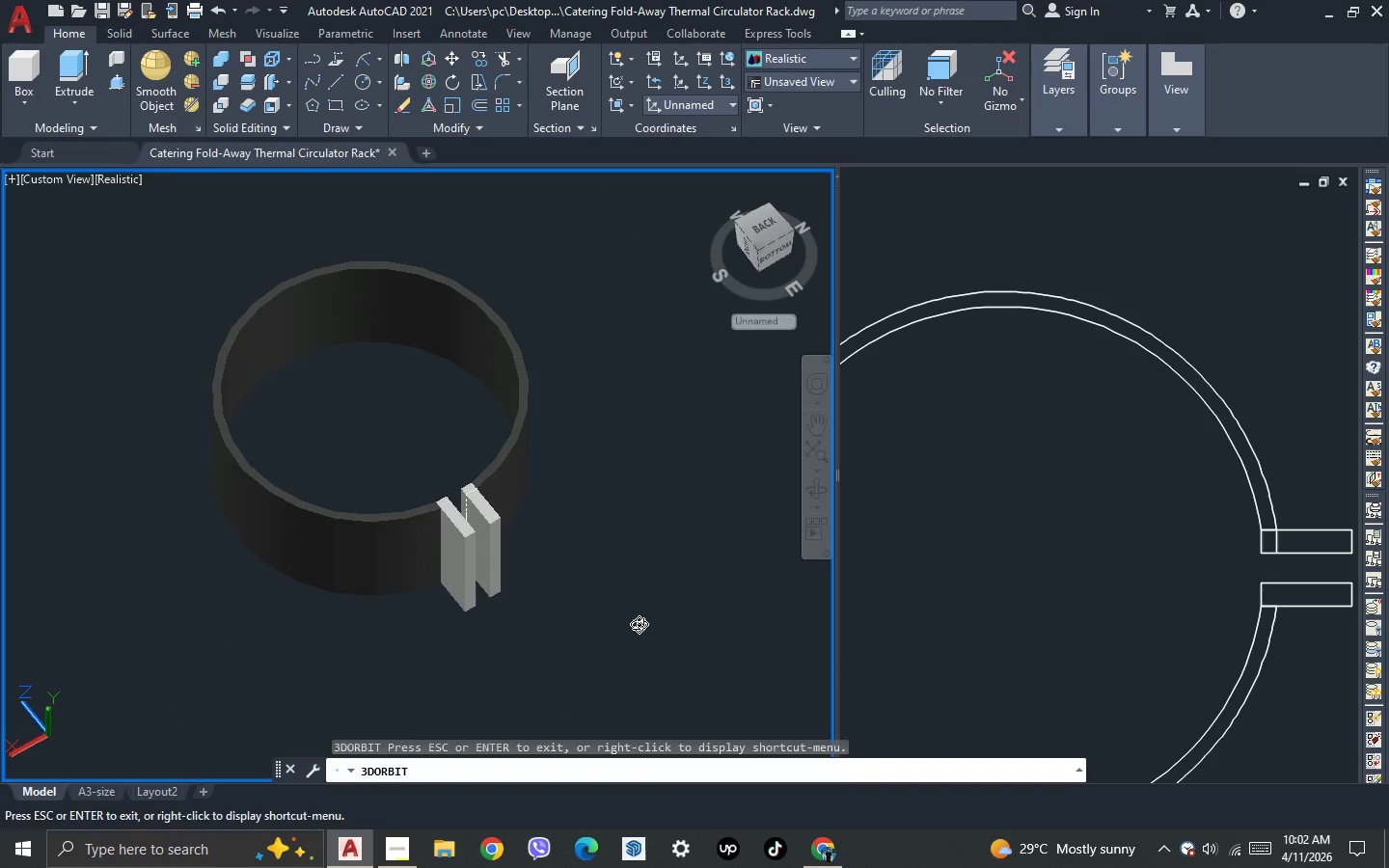 
key(Escape)
 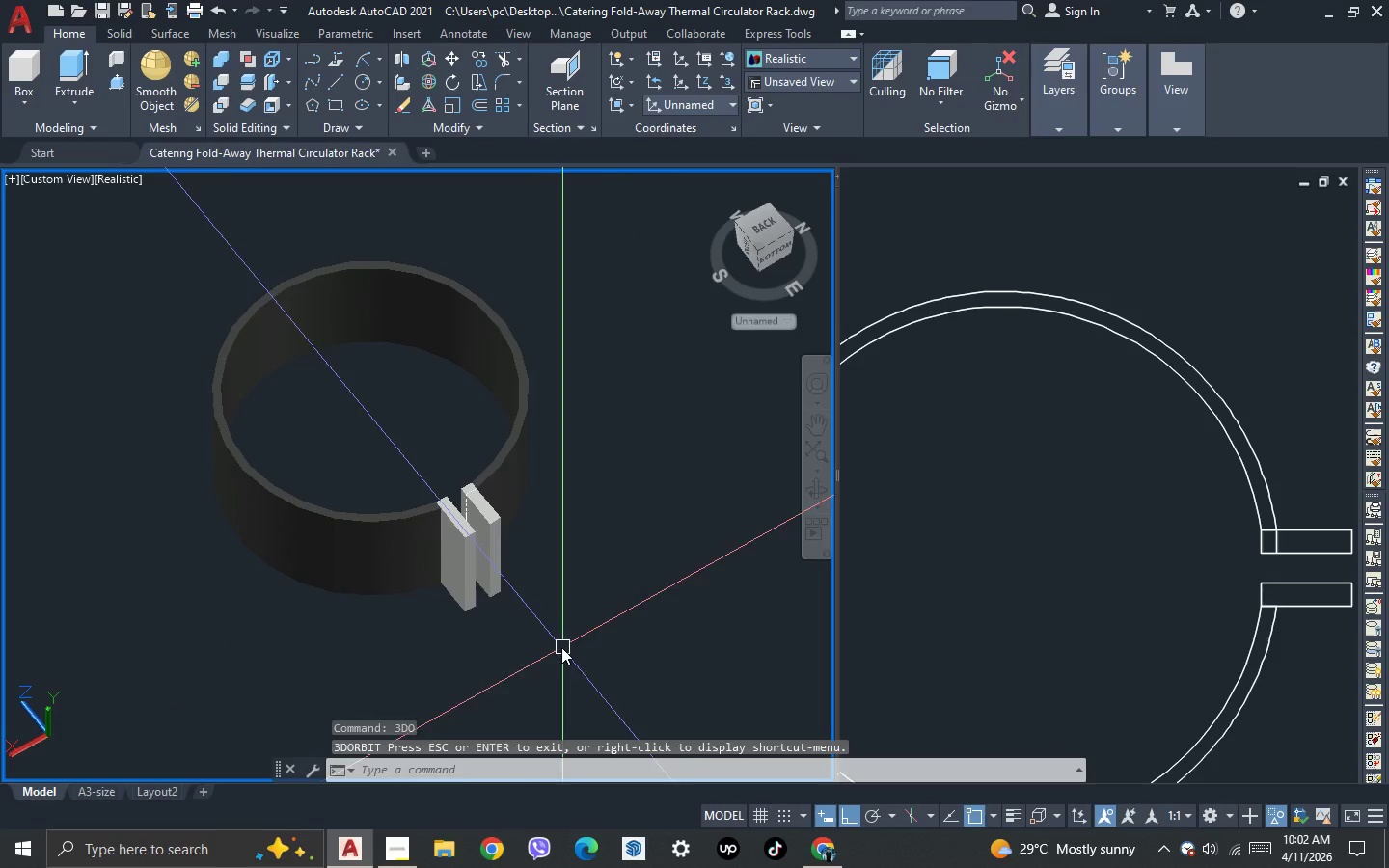 
left_click_drag(start_coordinate=[561, 647], to_coordinate=[480, 577])
 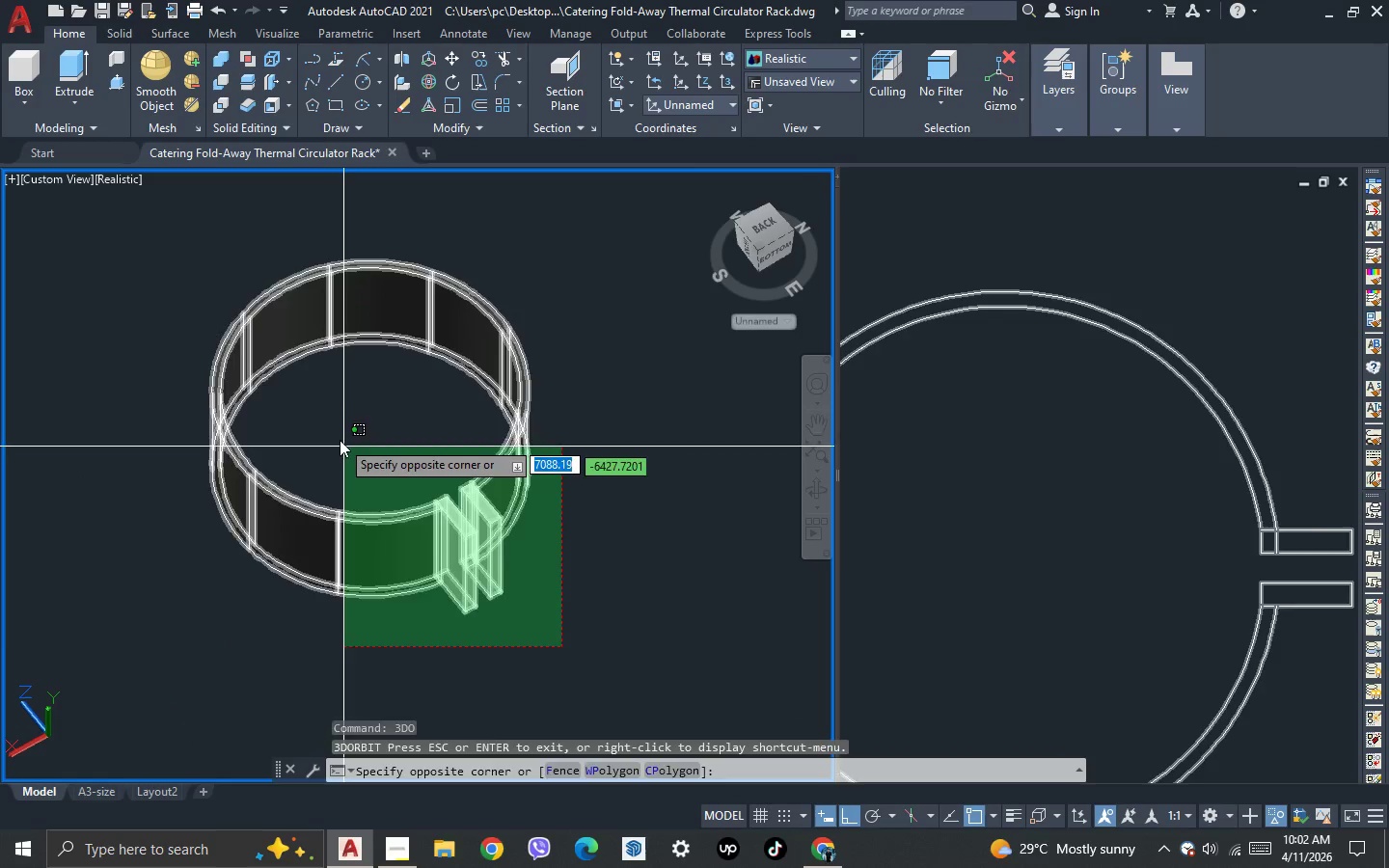 
double_click([339, 438])
 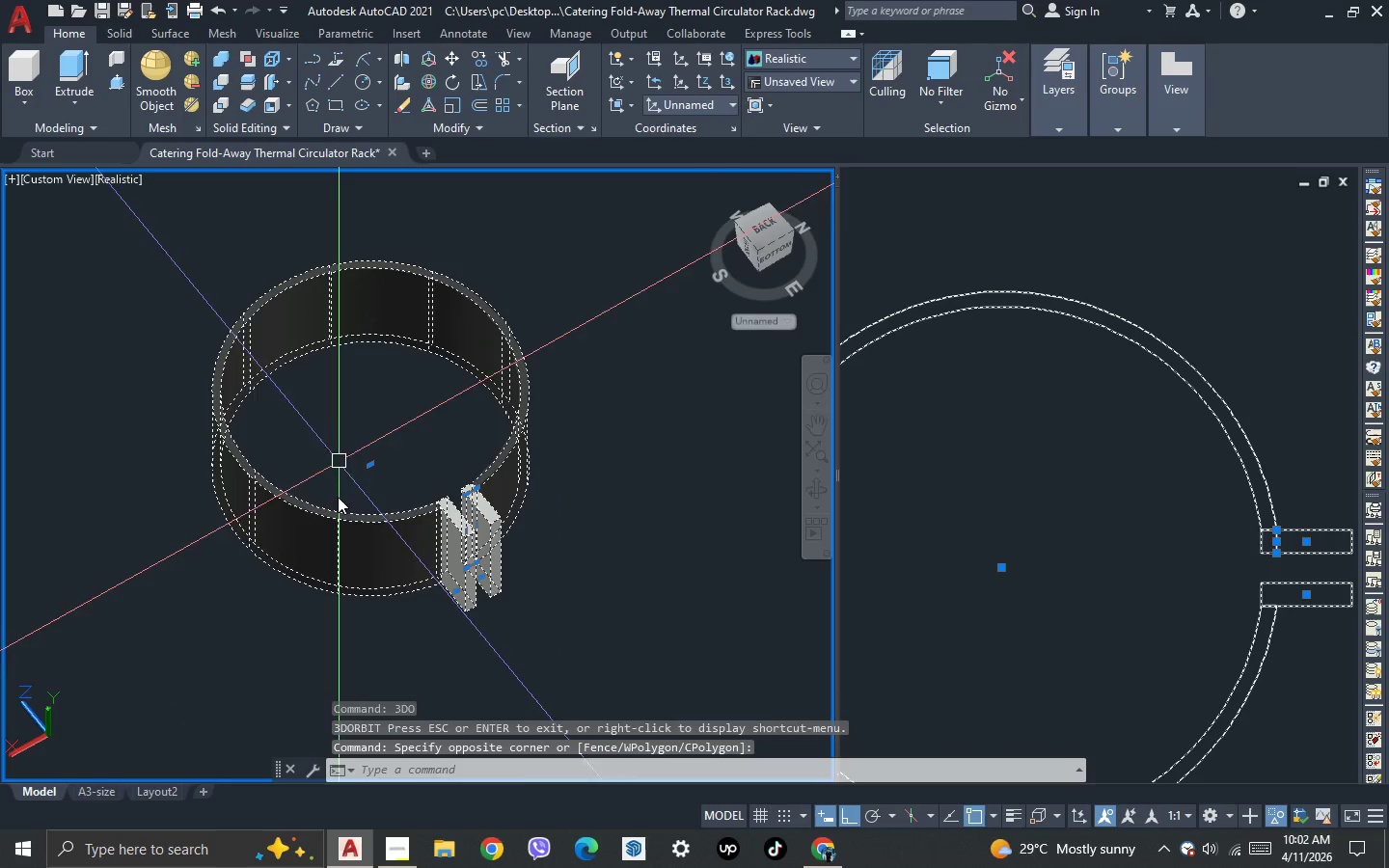 
hold_key(key=ShiftLeft, duration=1.5)
triple_click([345, 563])
 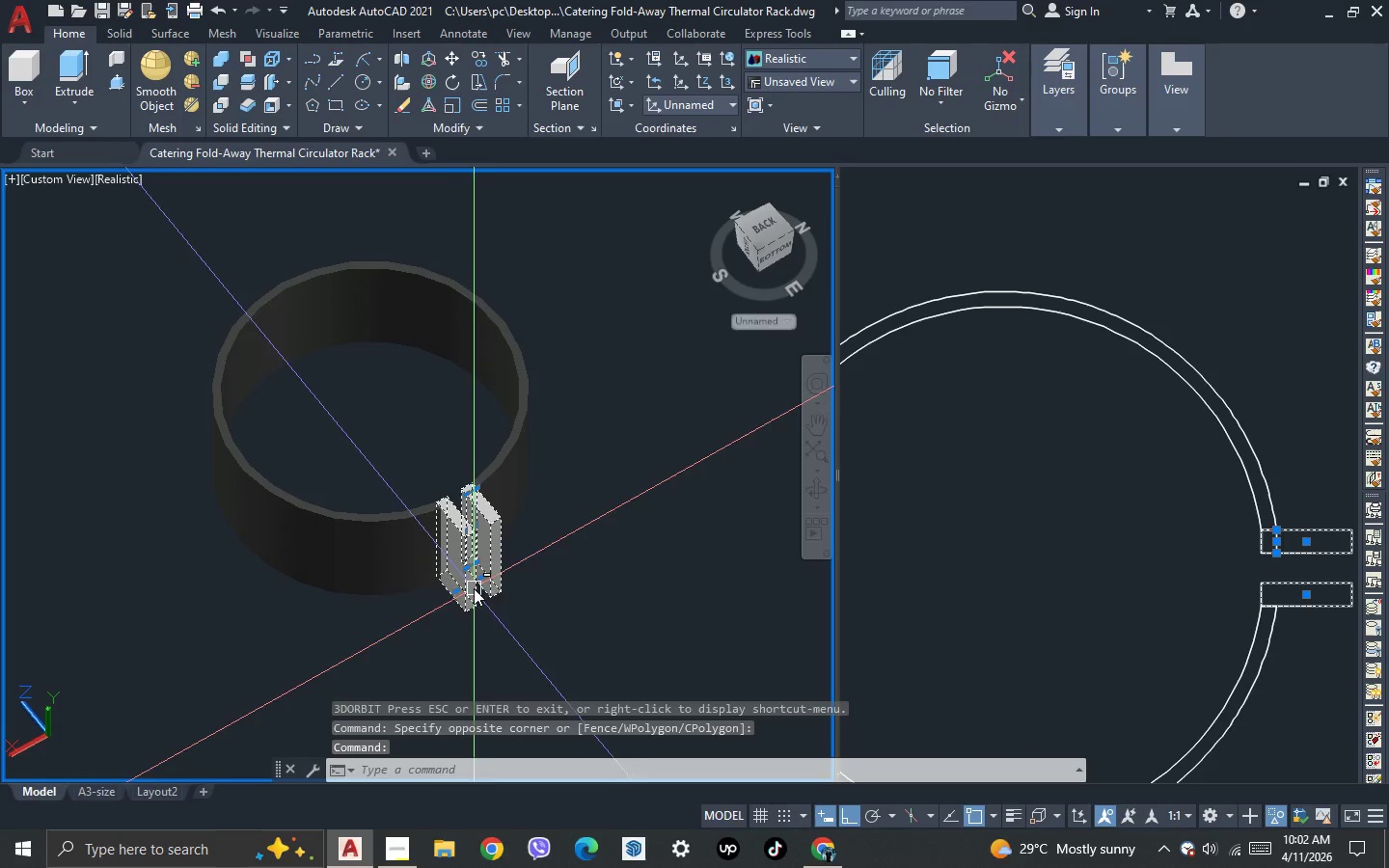 
hold_key(key=ShiftLeft, duration=1.28)
left_click([500, 582])
 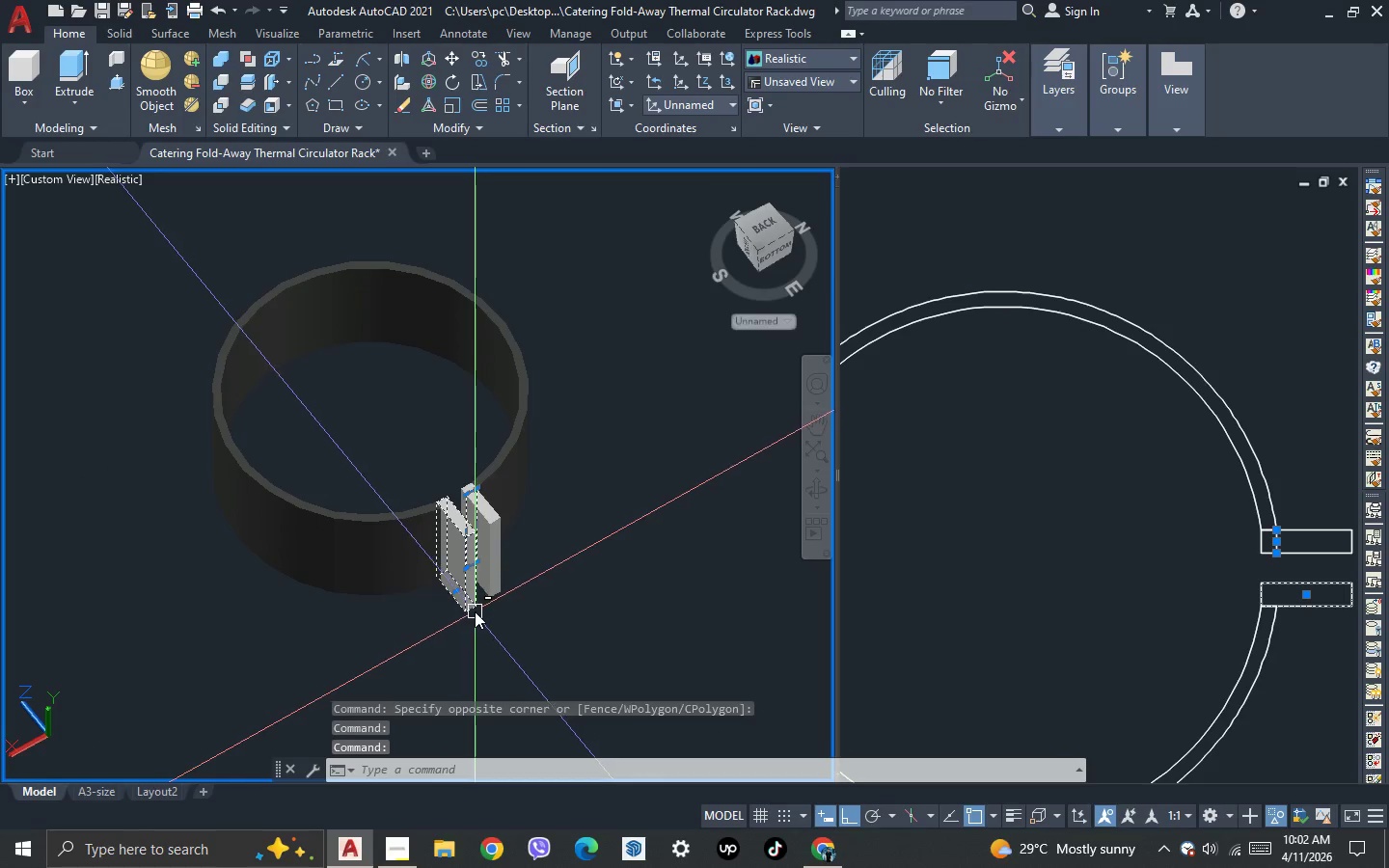 
left_click([475, 611])
 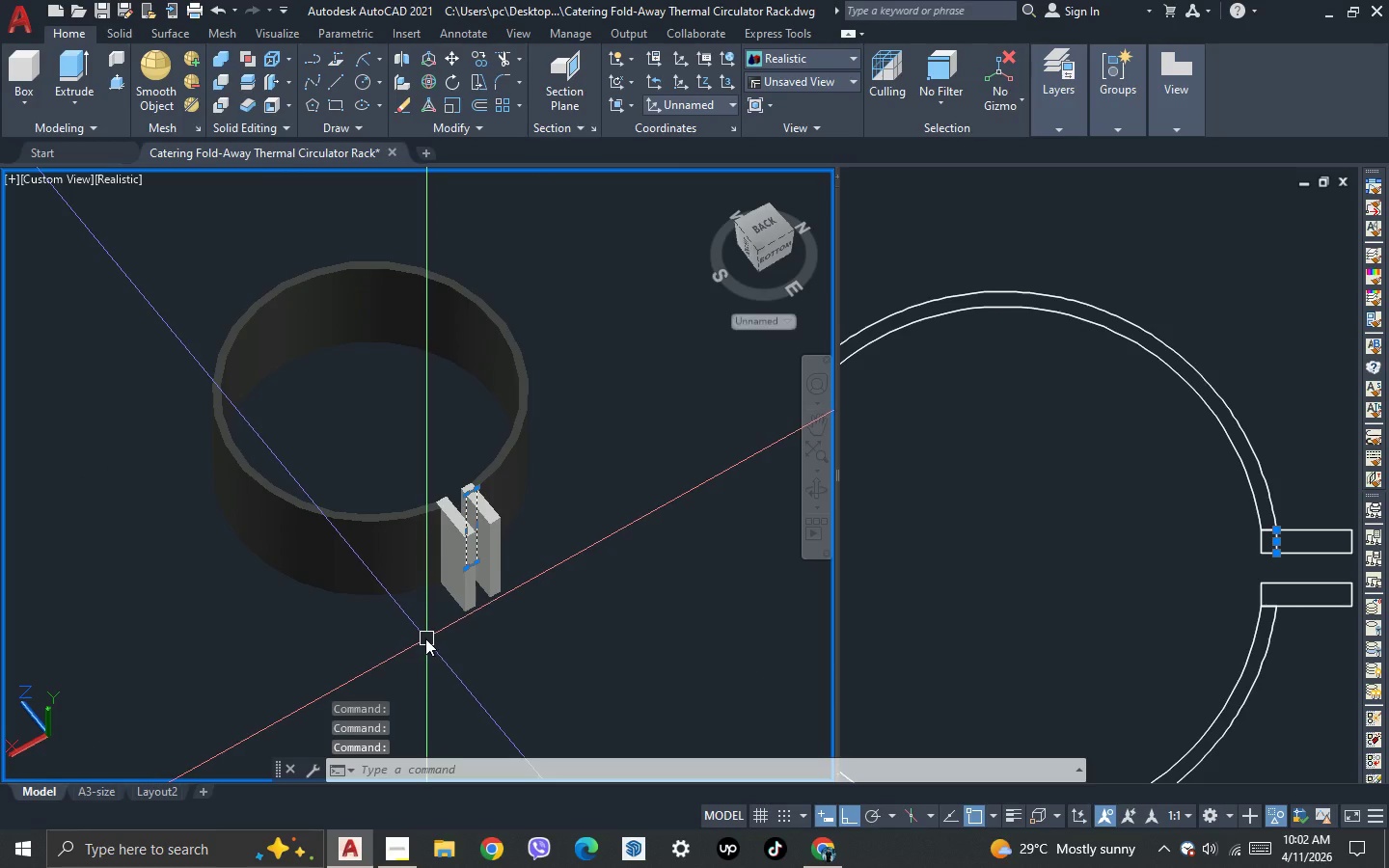 
key(Delete)
 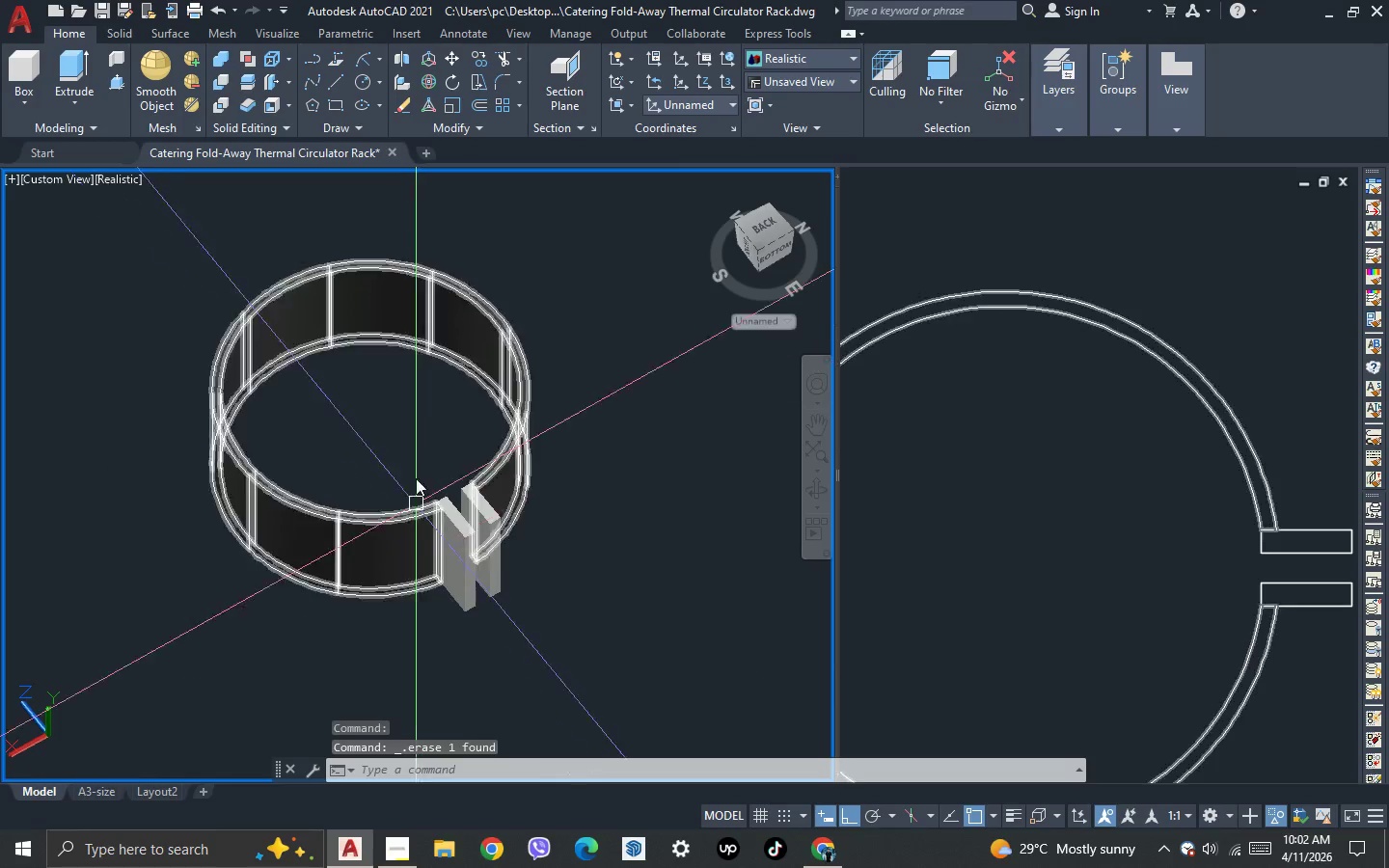 
scroll: coordinate [414, 457], scroll_direction: up, amount: 2.0
 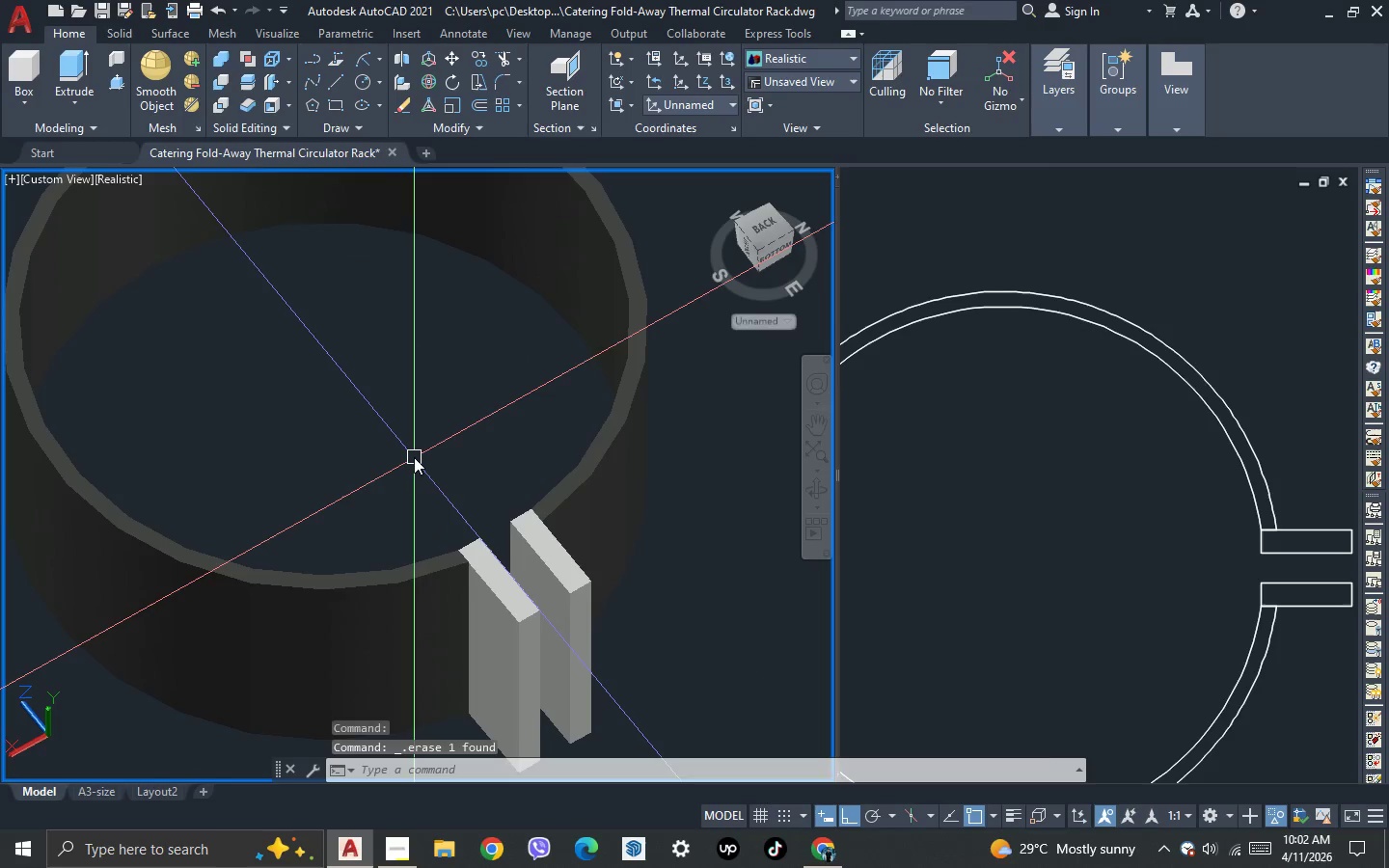 
type(unio )
 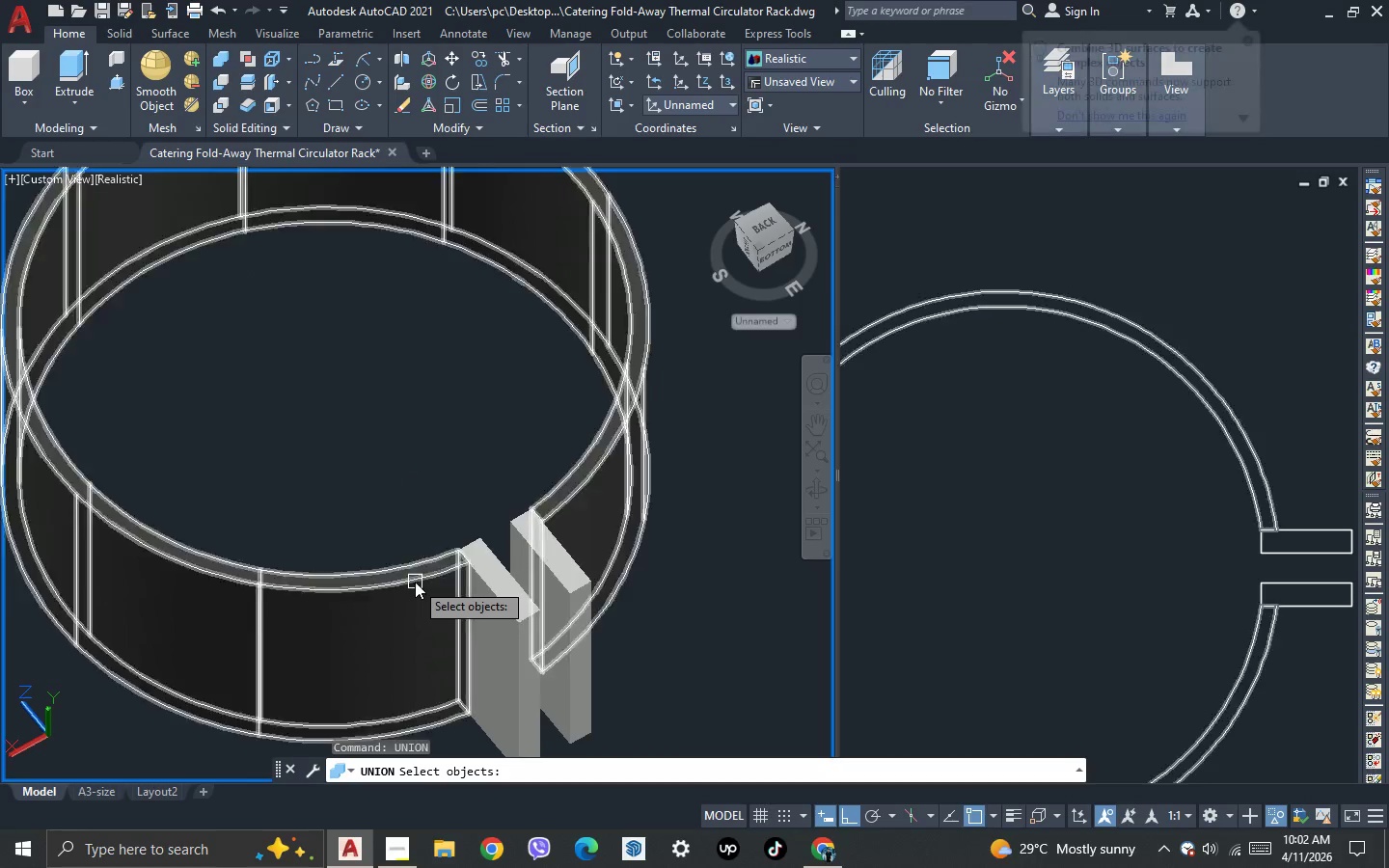 
left_click([415, 582])
 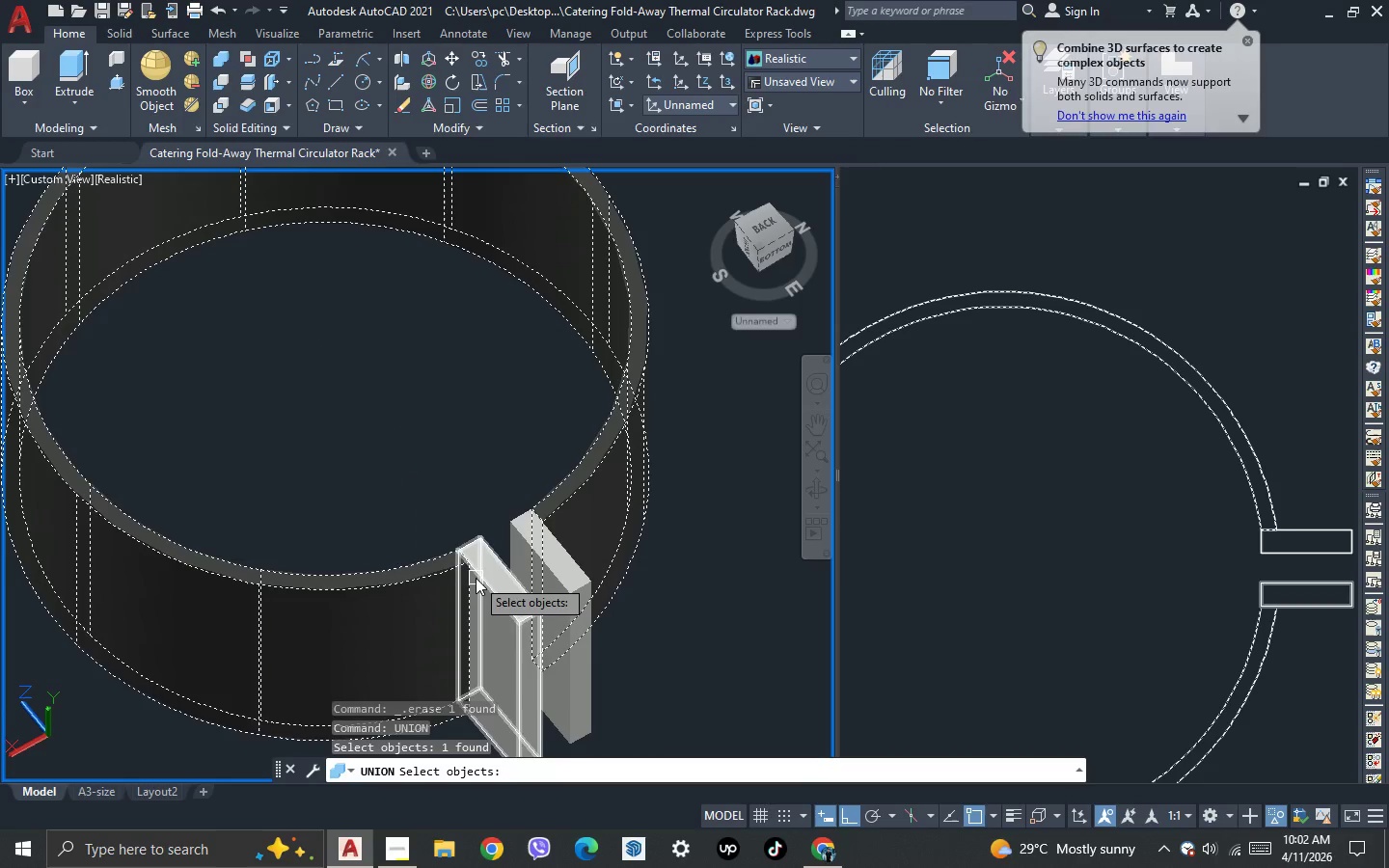 
left_click([477, 578])
 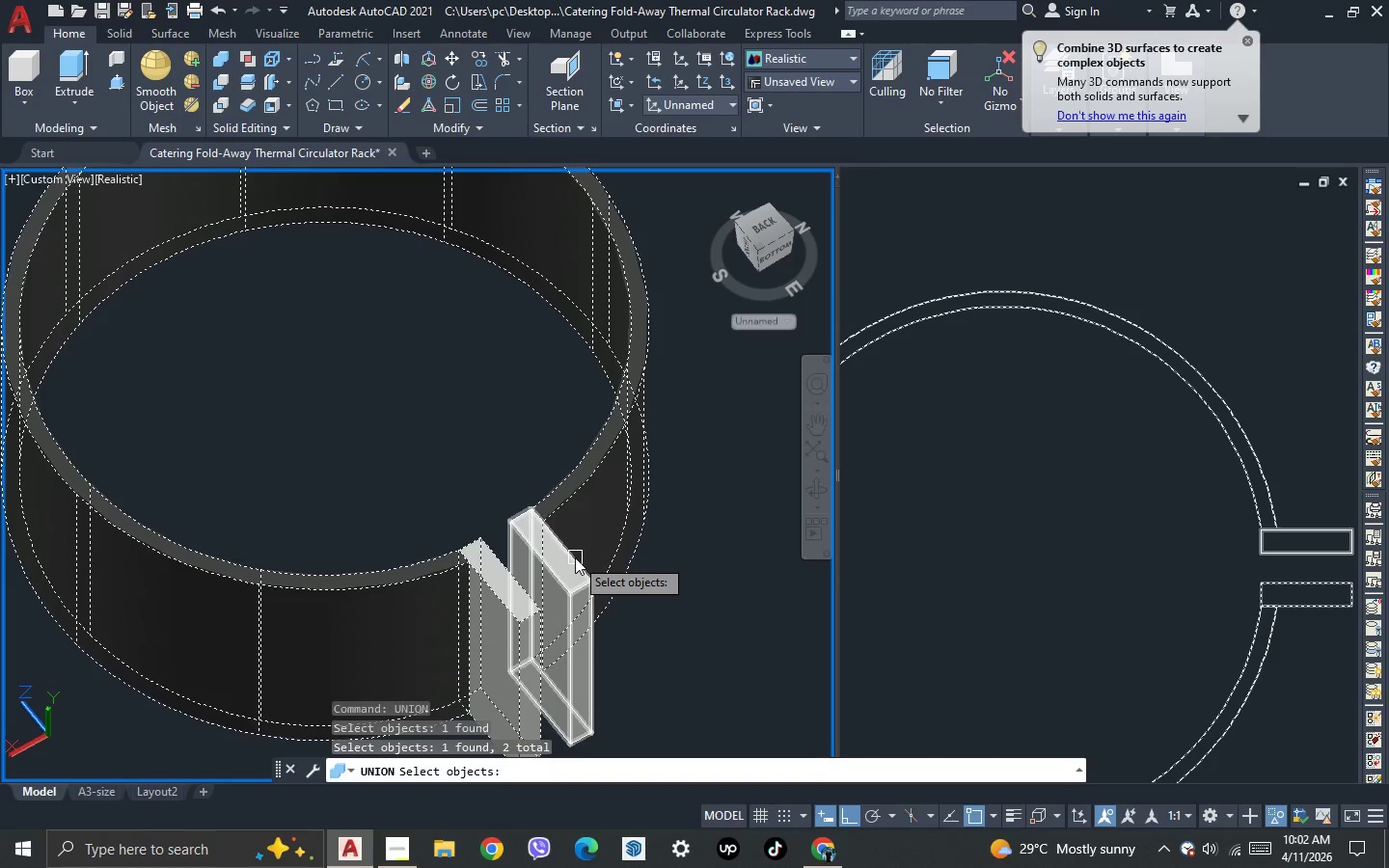 
left_click([572, 560])
 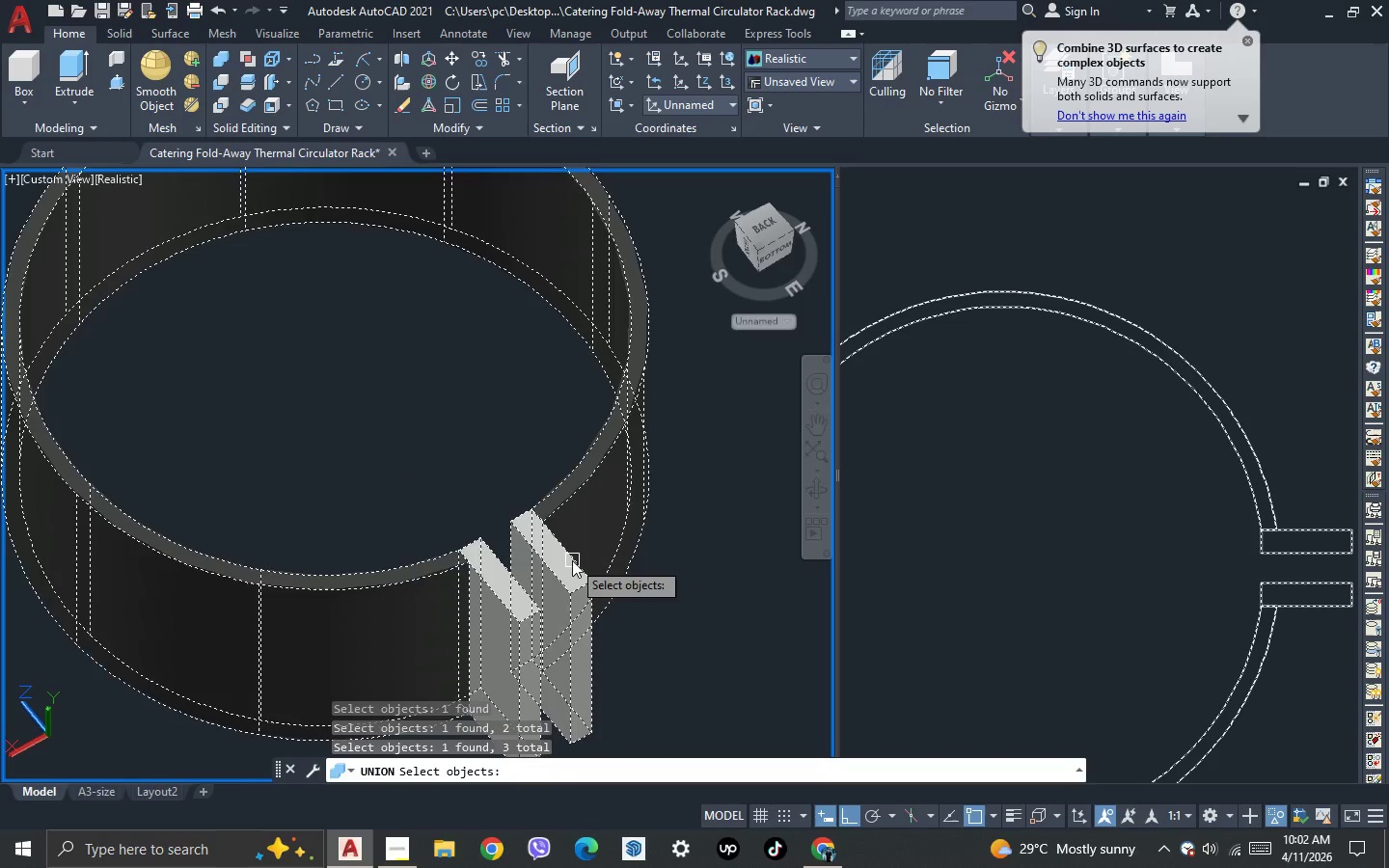 
key(Space)
 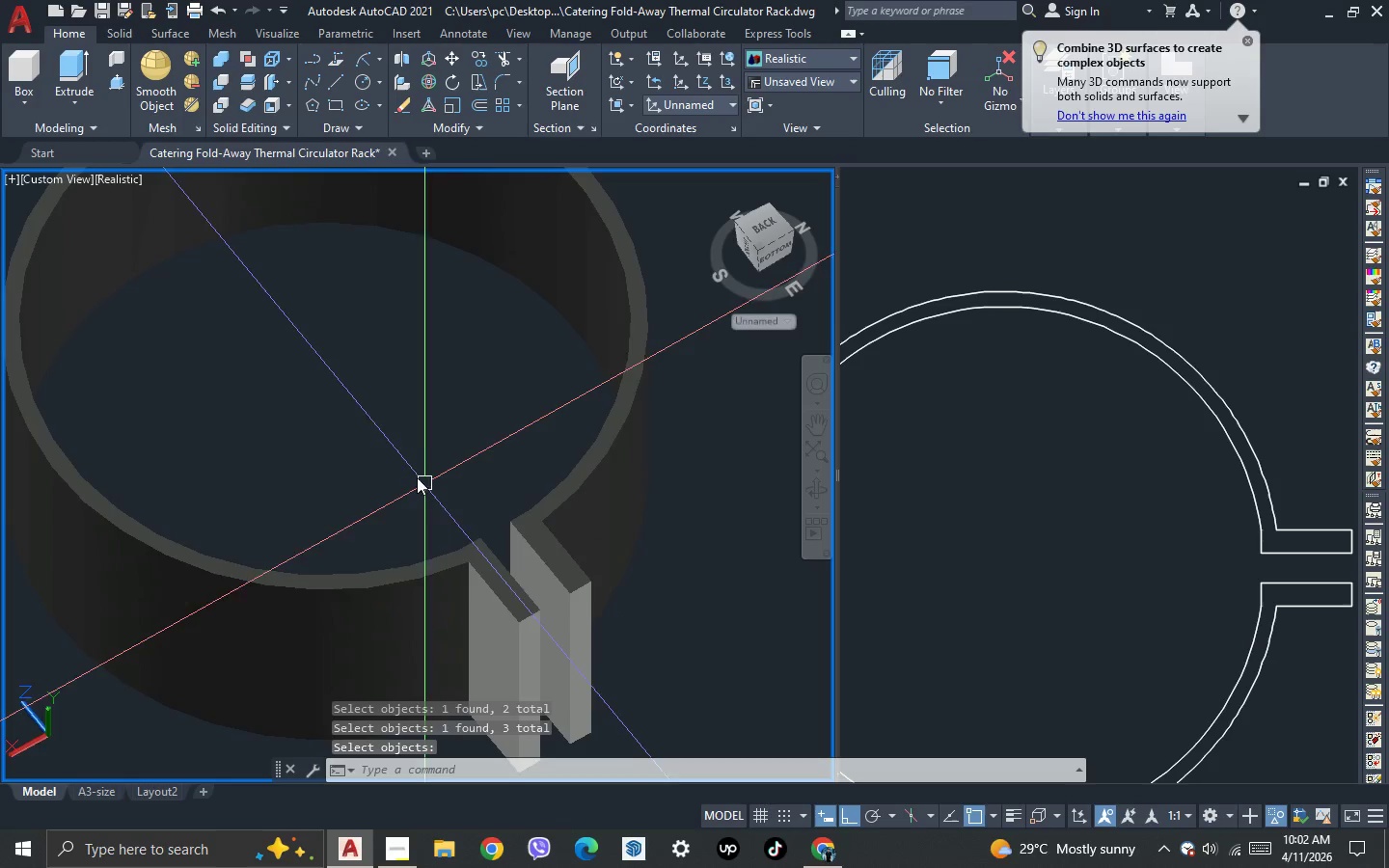 
scroll: coordinate [413, 475], scroll_direction: down, amount: 2.0
 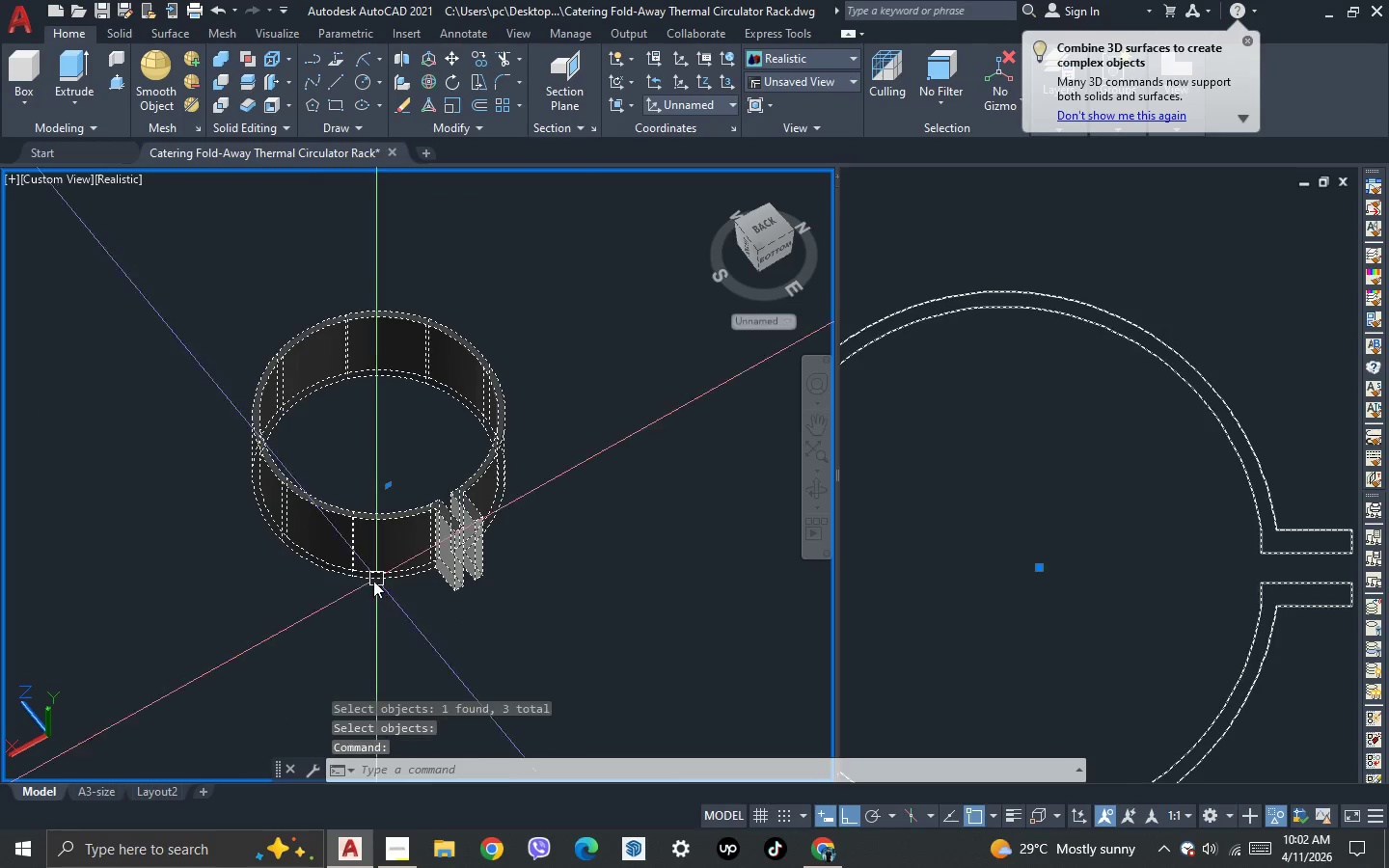 
key(Control+ControlLeft)
 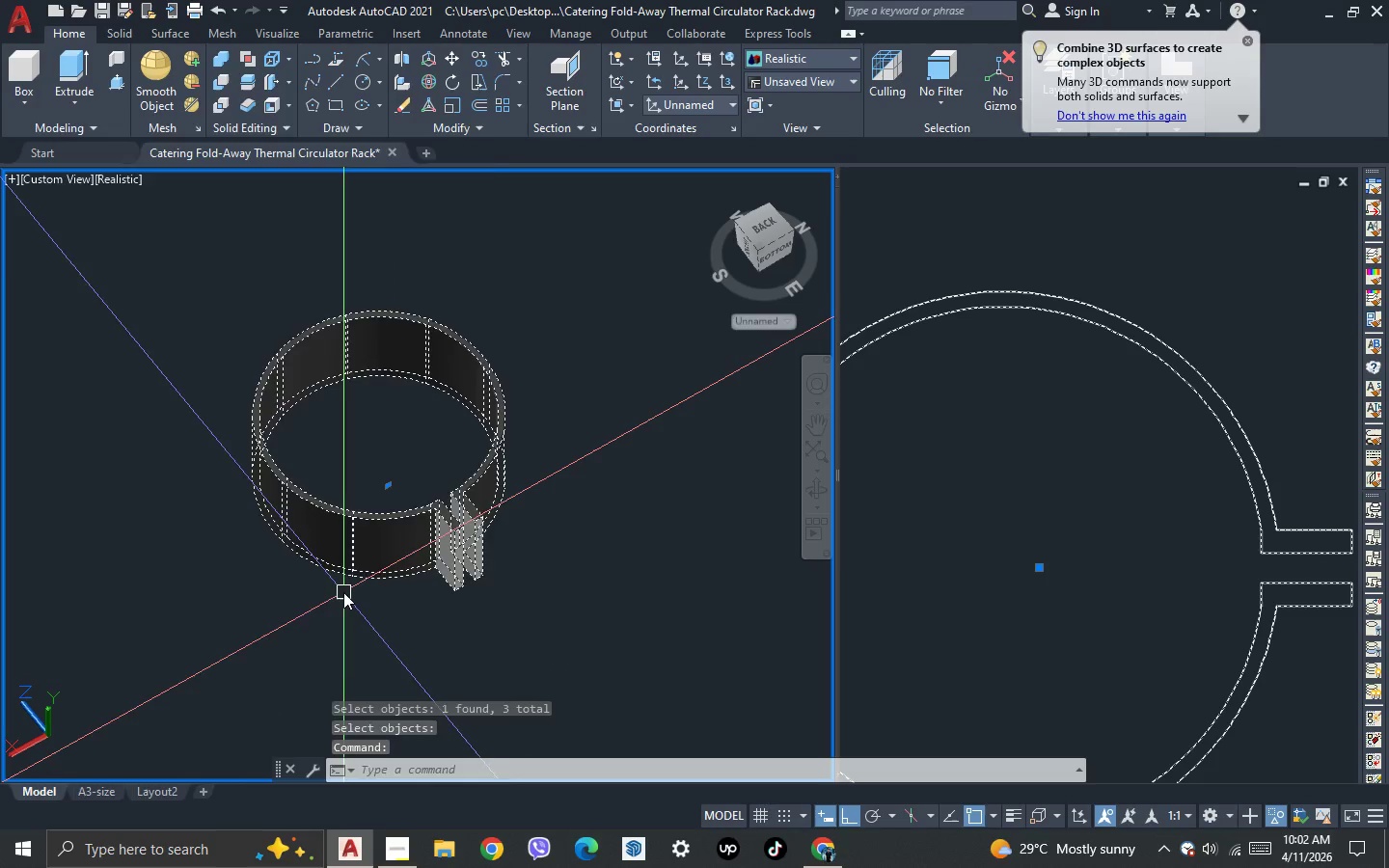 
key(Control+1)
 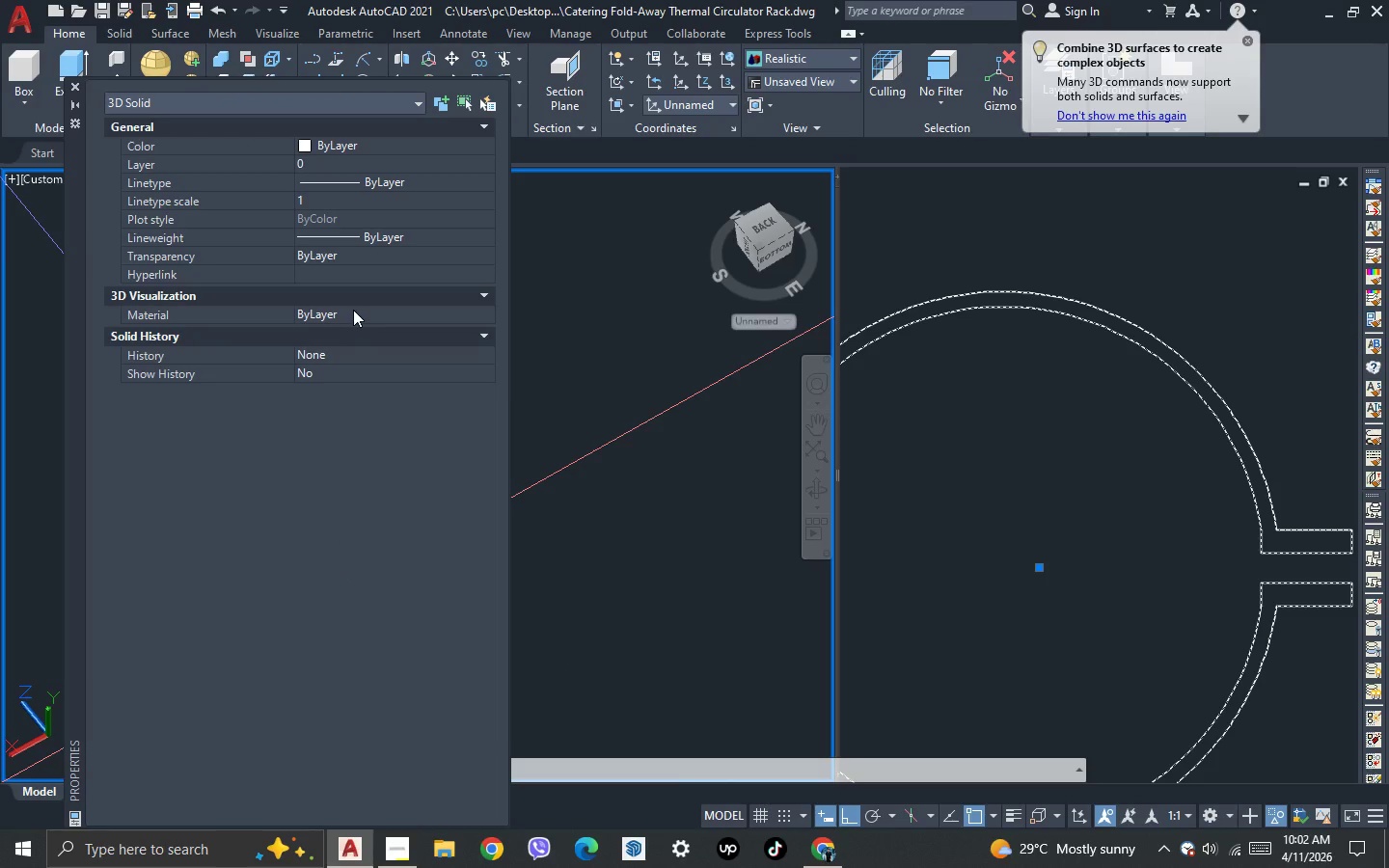 
double_click([353, 310])
 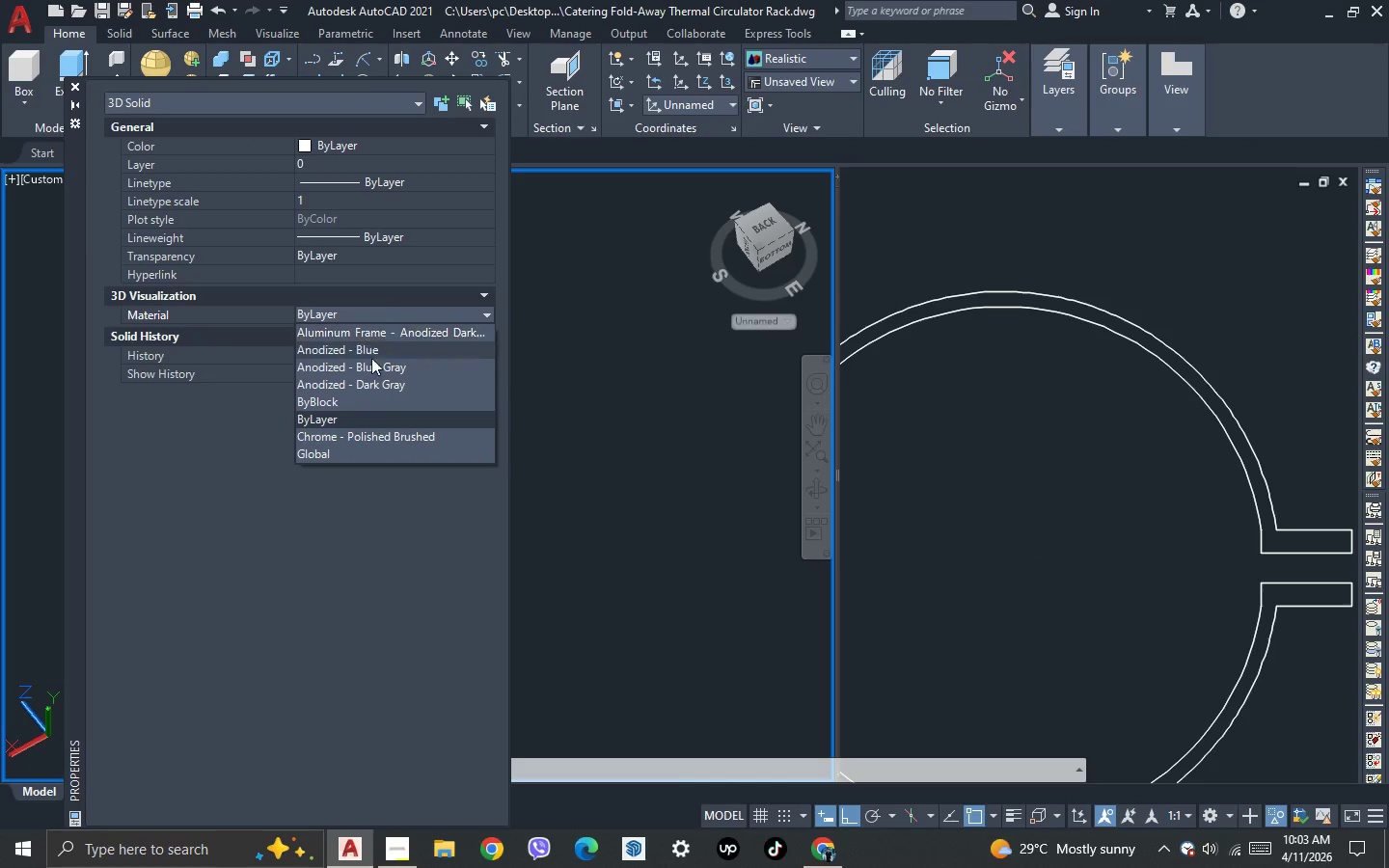 
left_click([379, 384])
 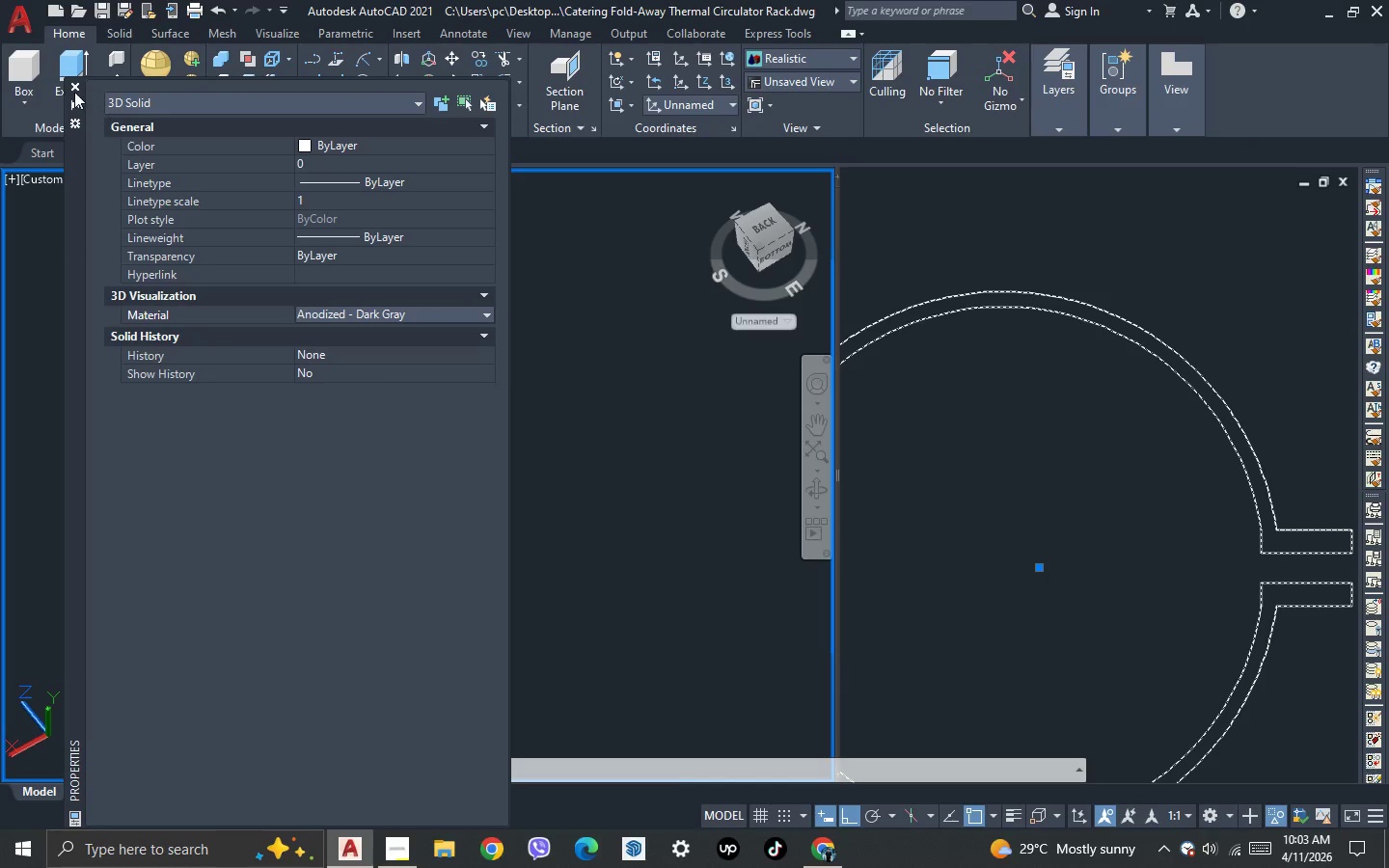 
left_click([70, 89])
 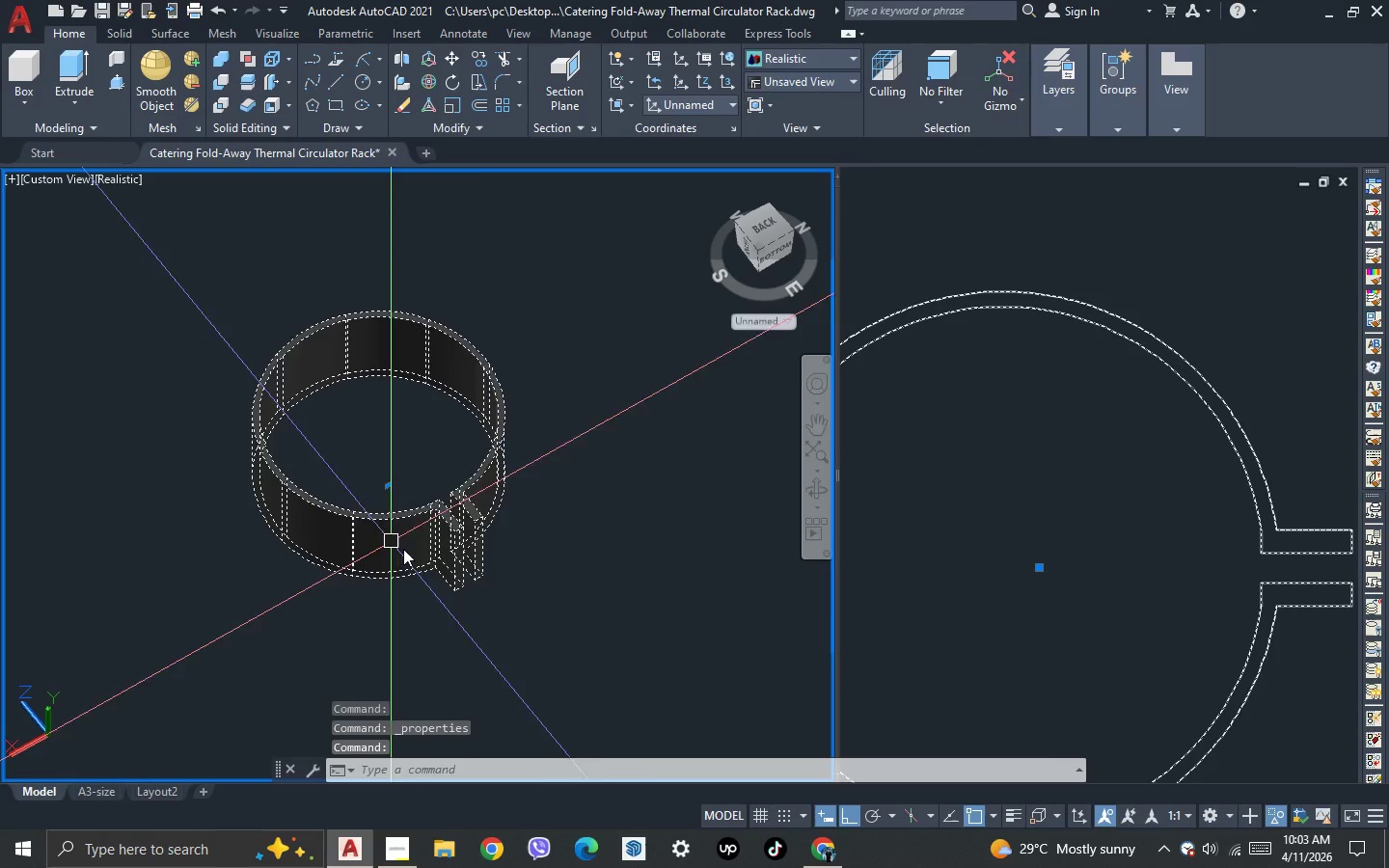 
key(Escape)
type(mat)
 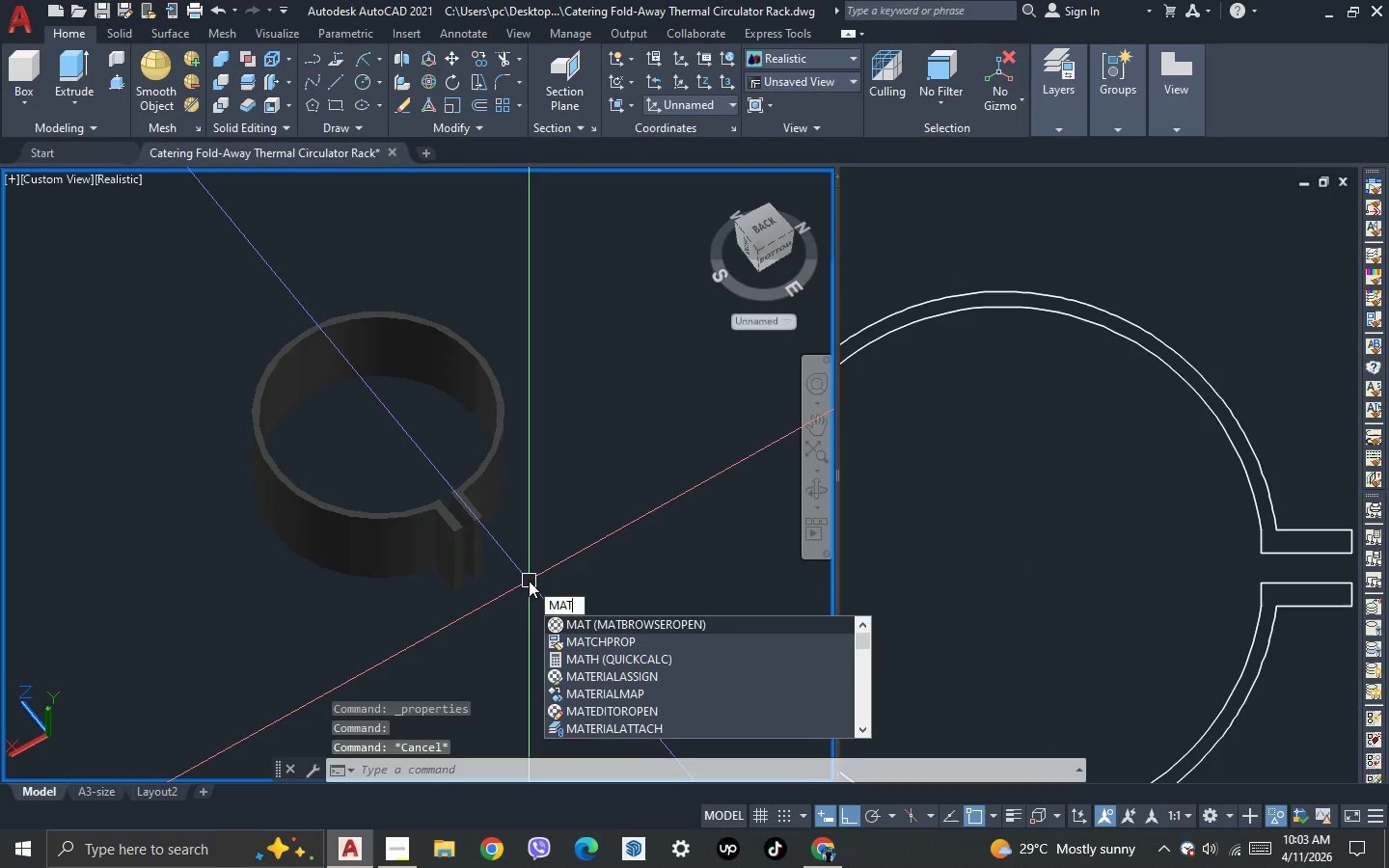 
key(Enter)
 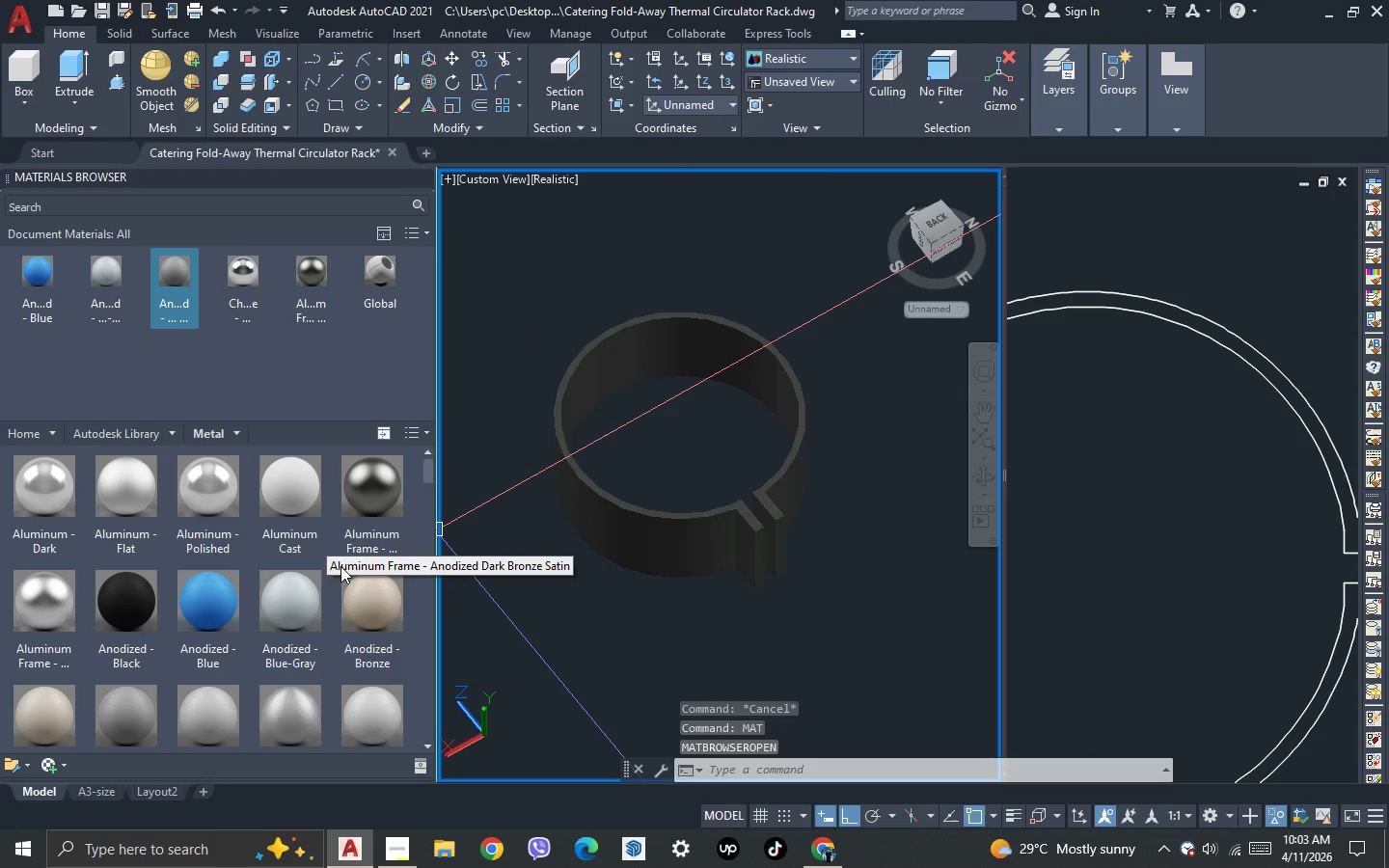 
scroll: coordinate [236, 599], scroll_direction: down, amount: 2.0
 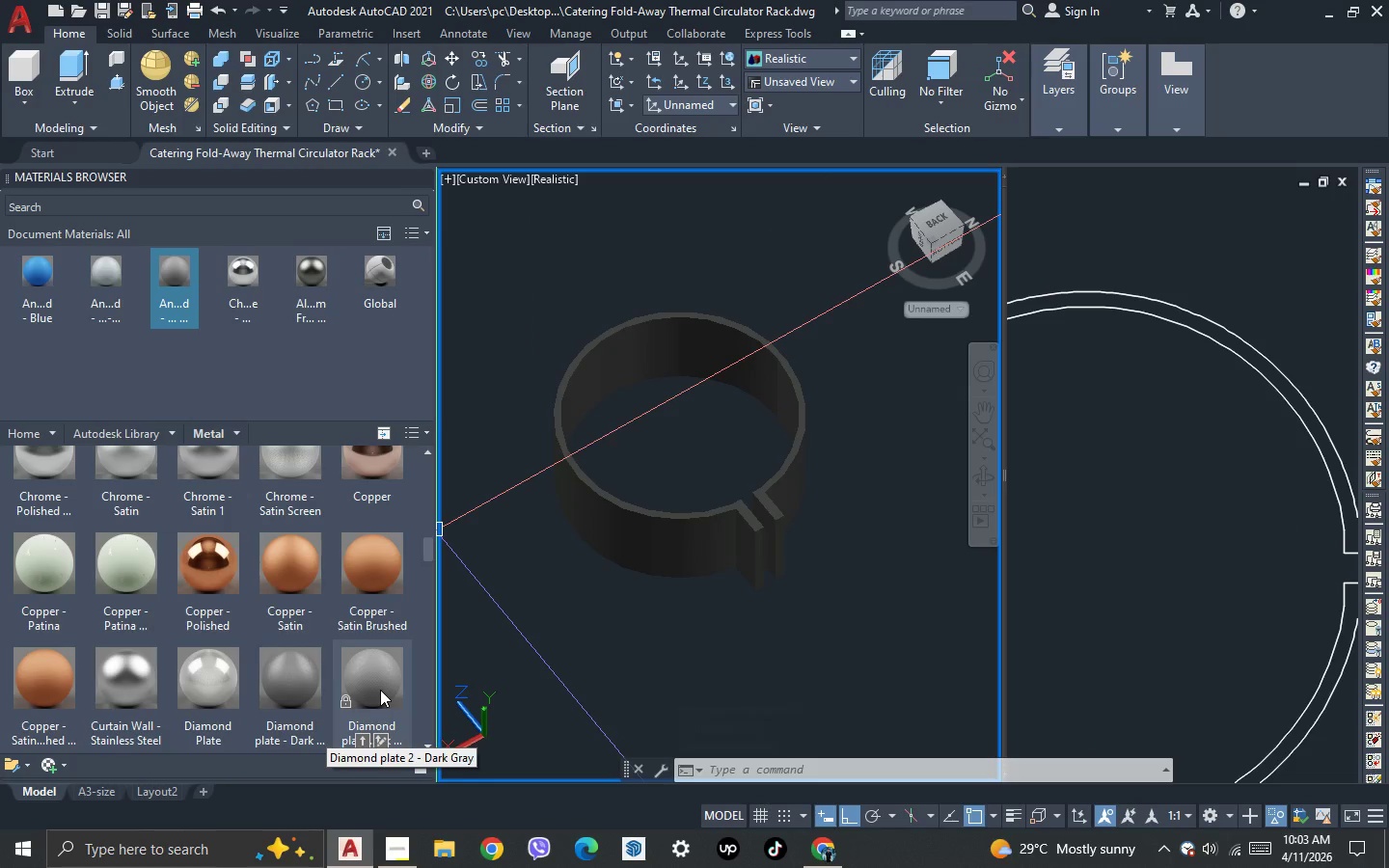 
left_click([361, 742])
 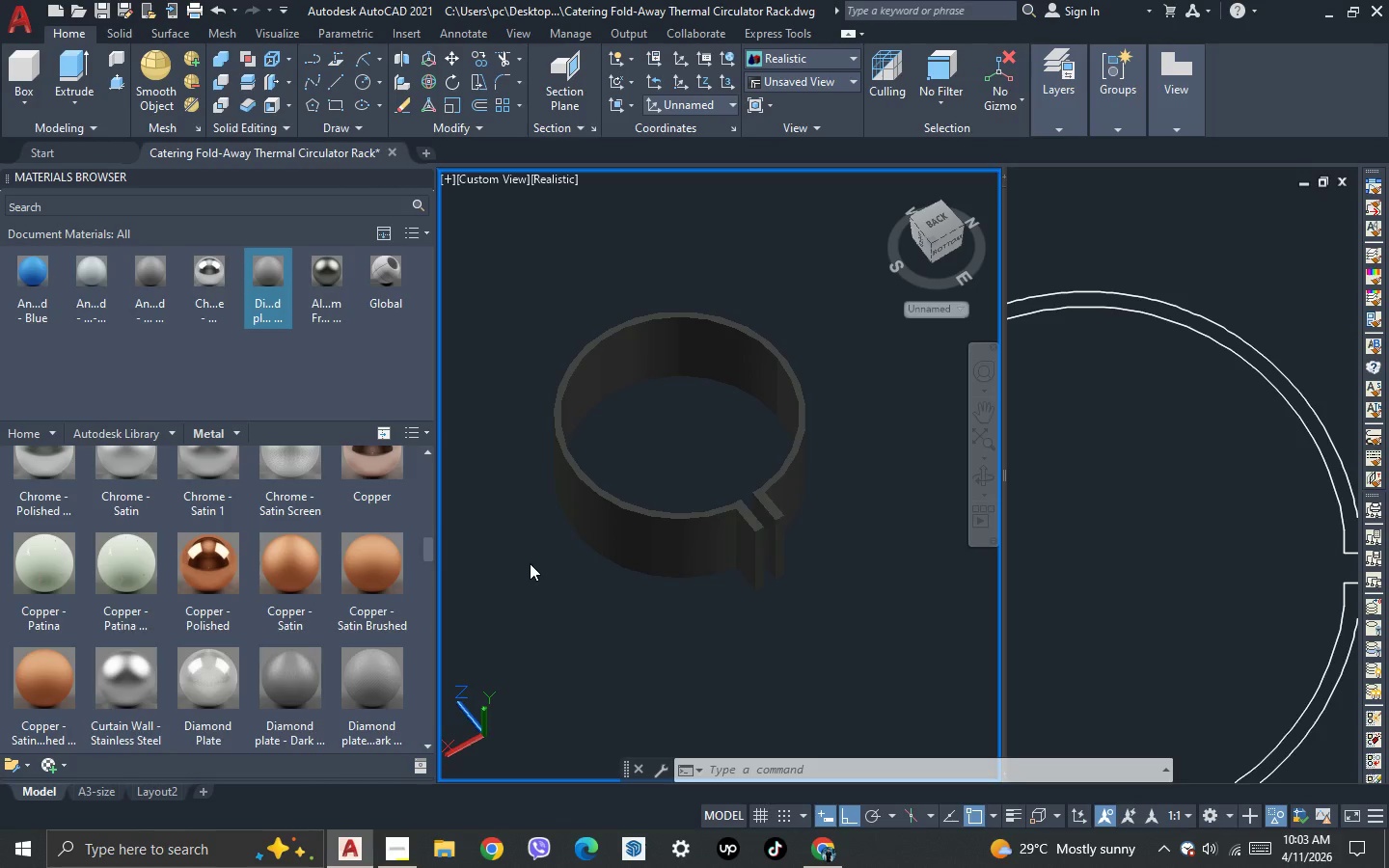 
left_click([530, 563])
 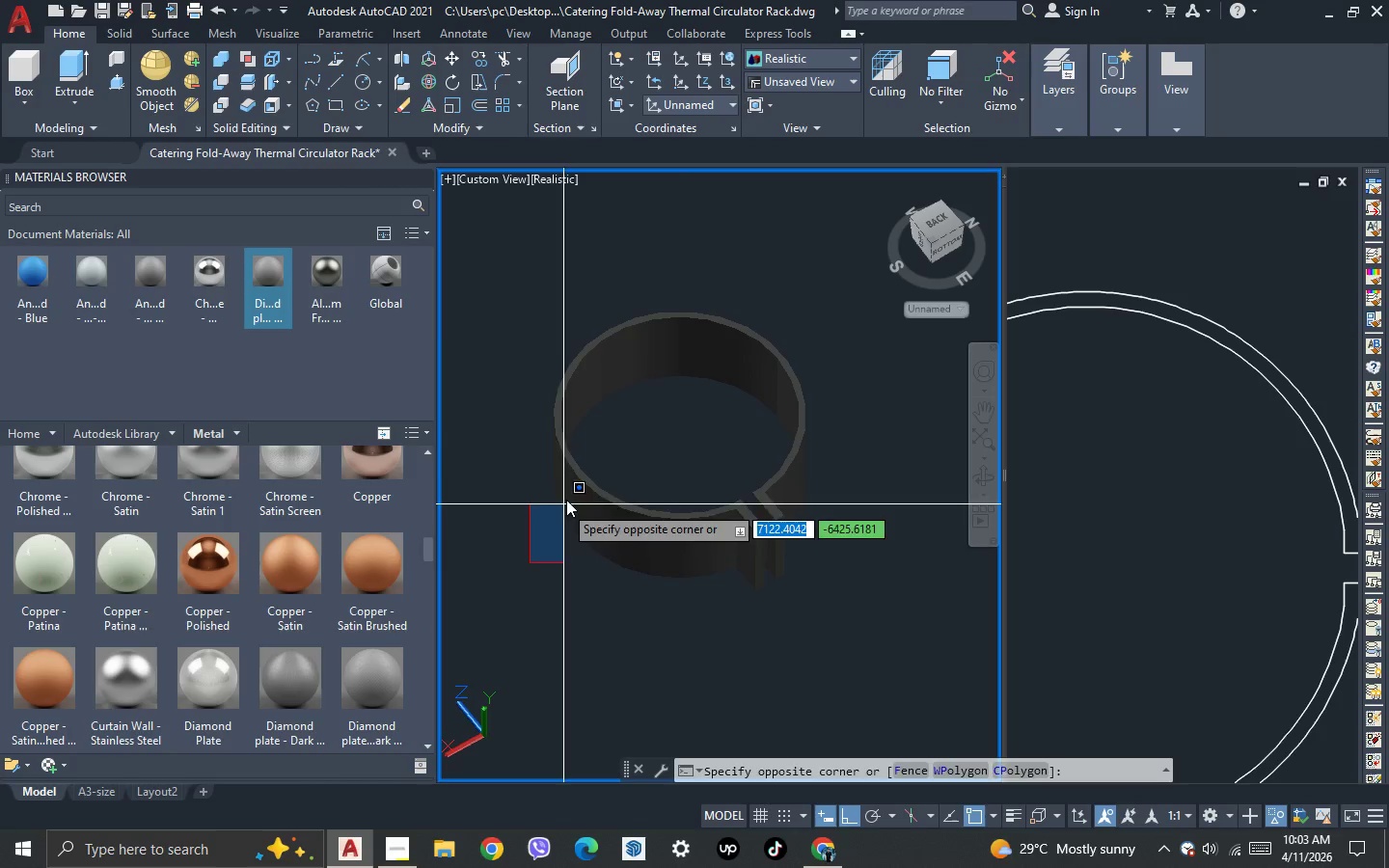 
left_click([571, 492])
 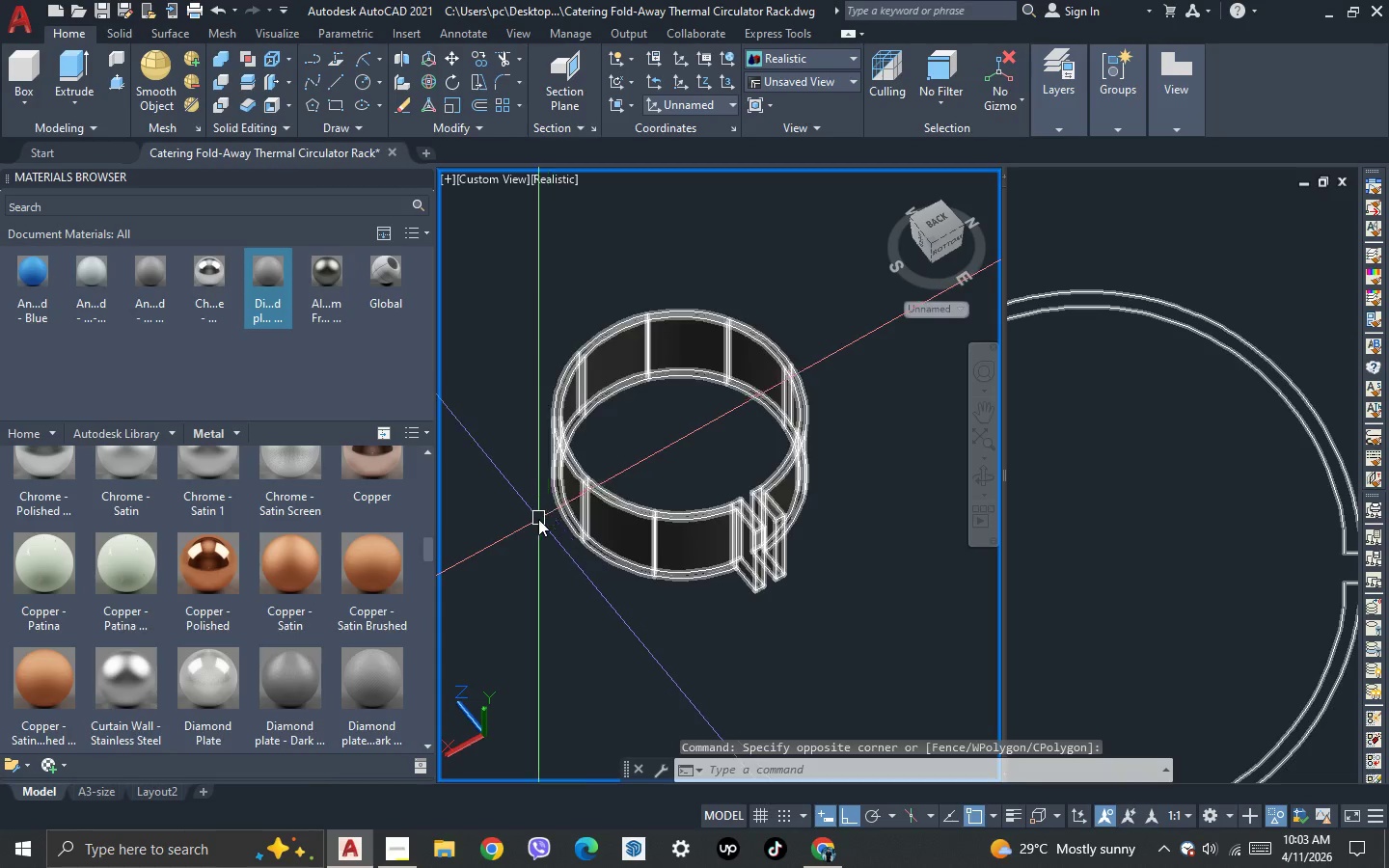 
key(Escape)
 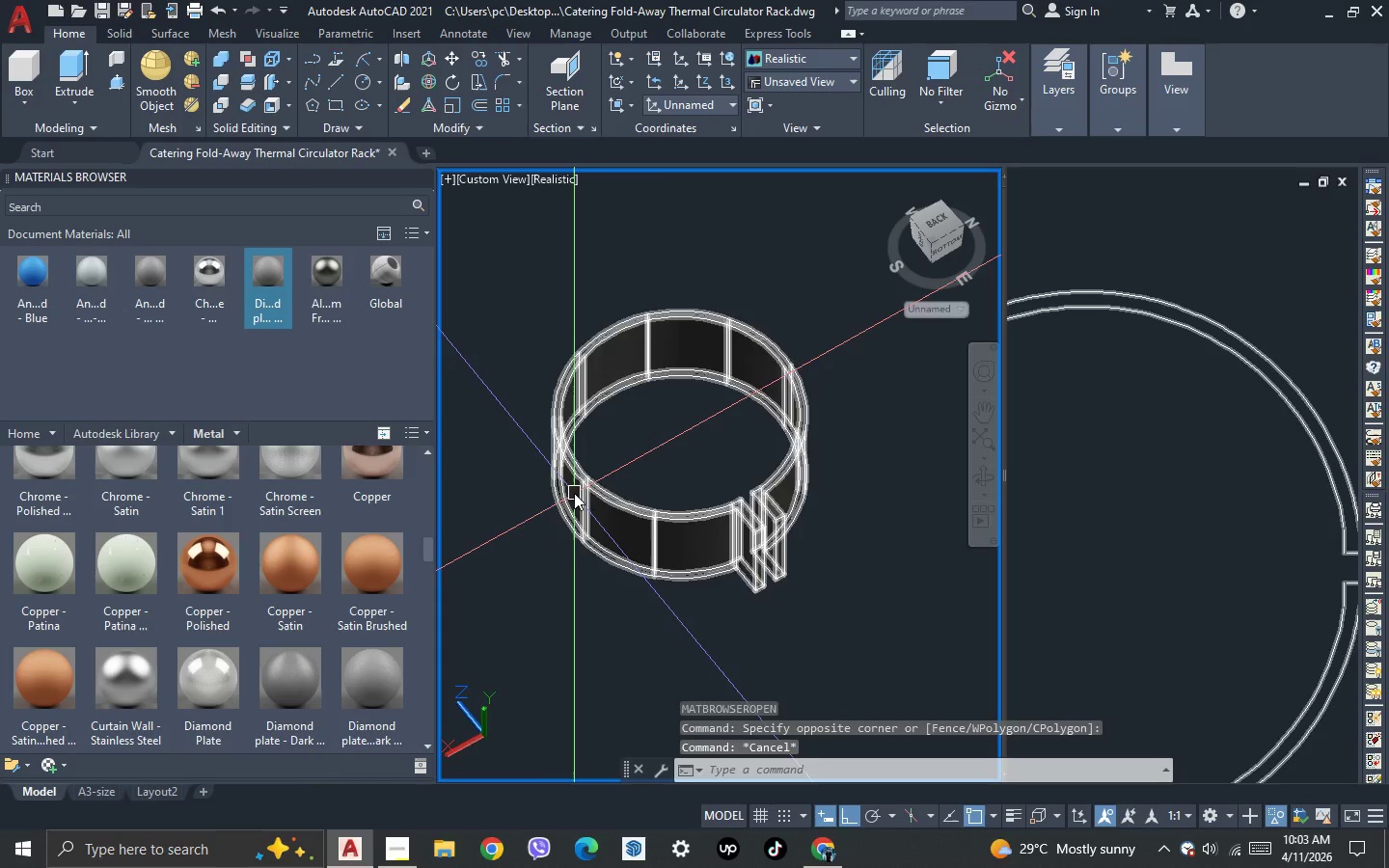 
left_click([574, 493])
 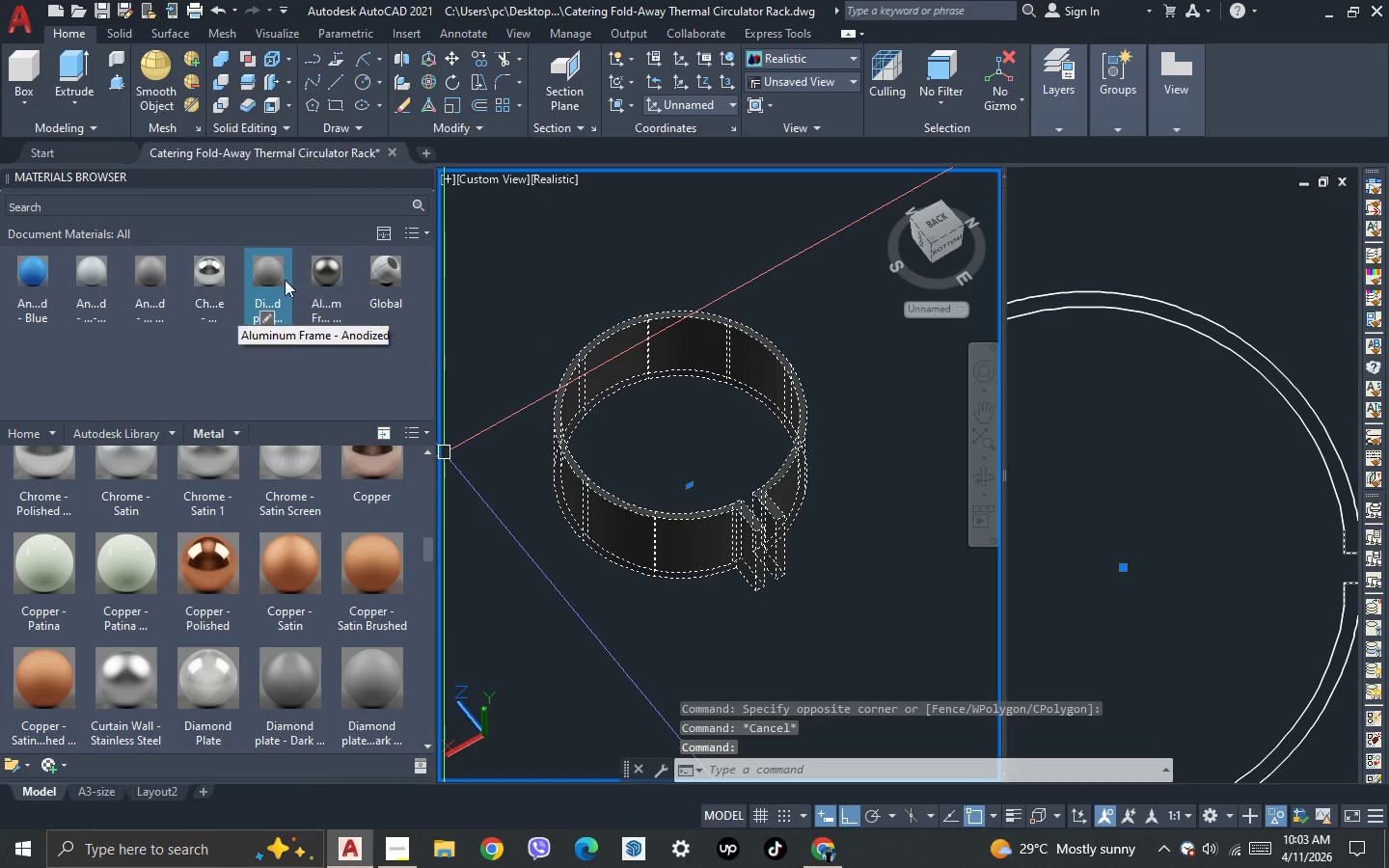 
left_click([273, 264])
 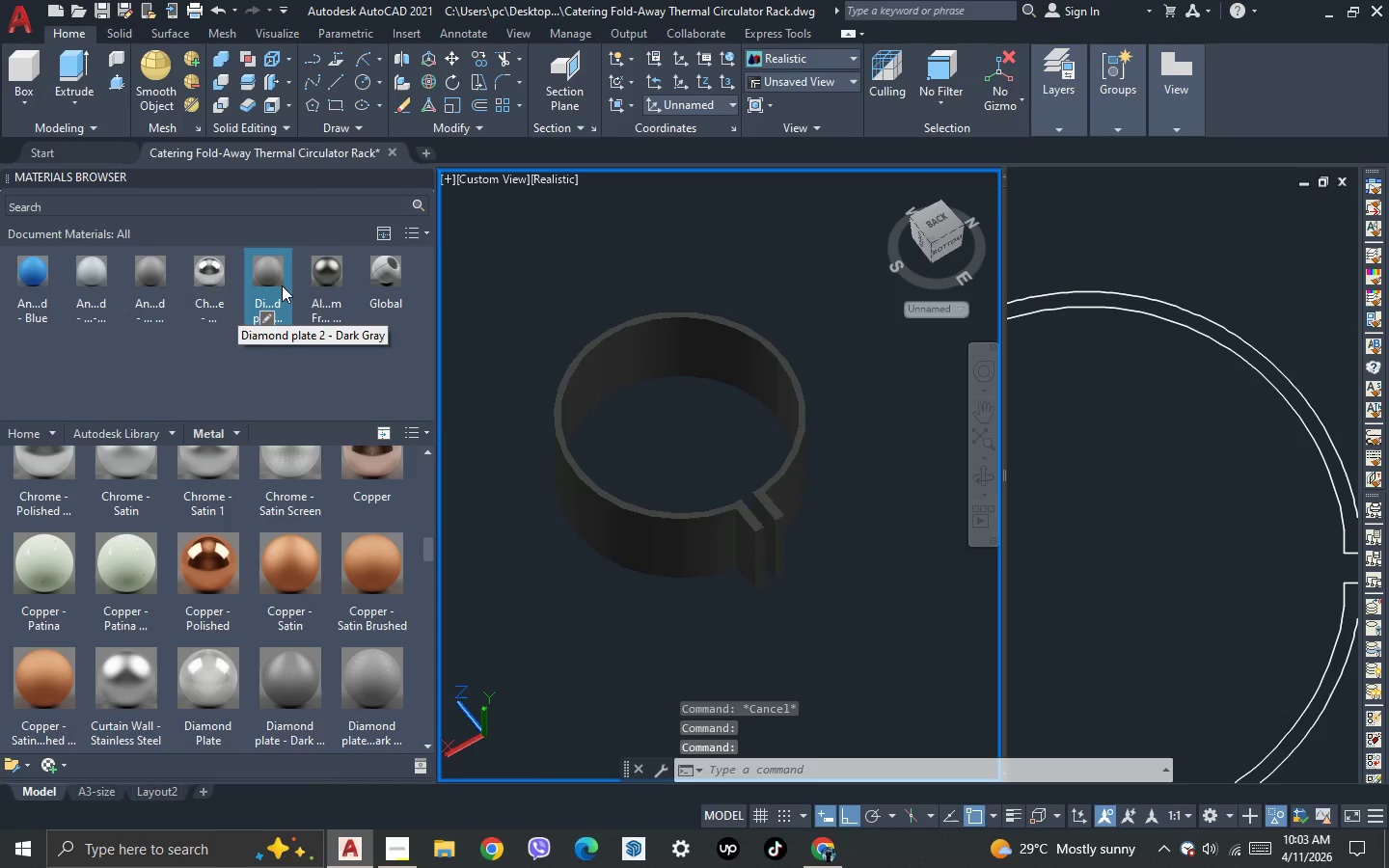 
left_click([585, 479])
 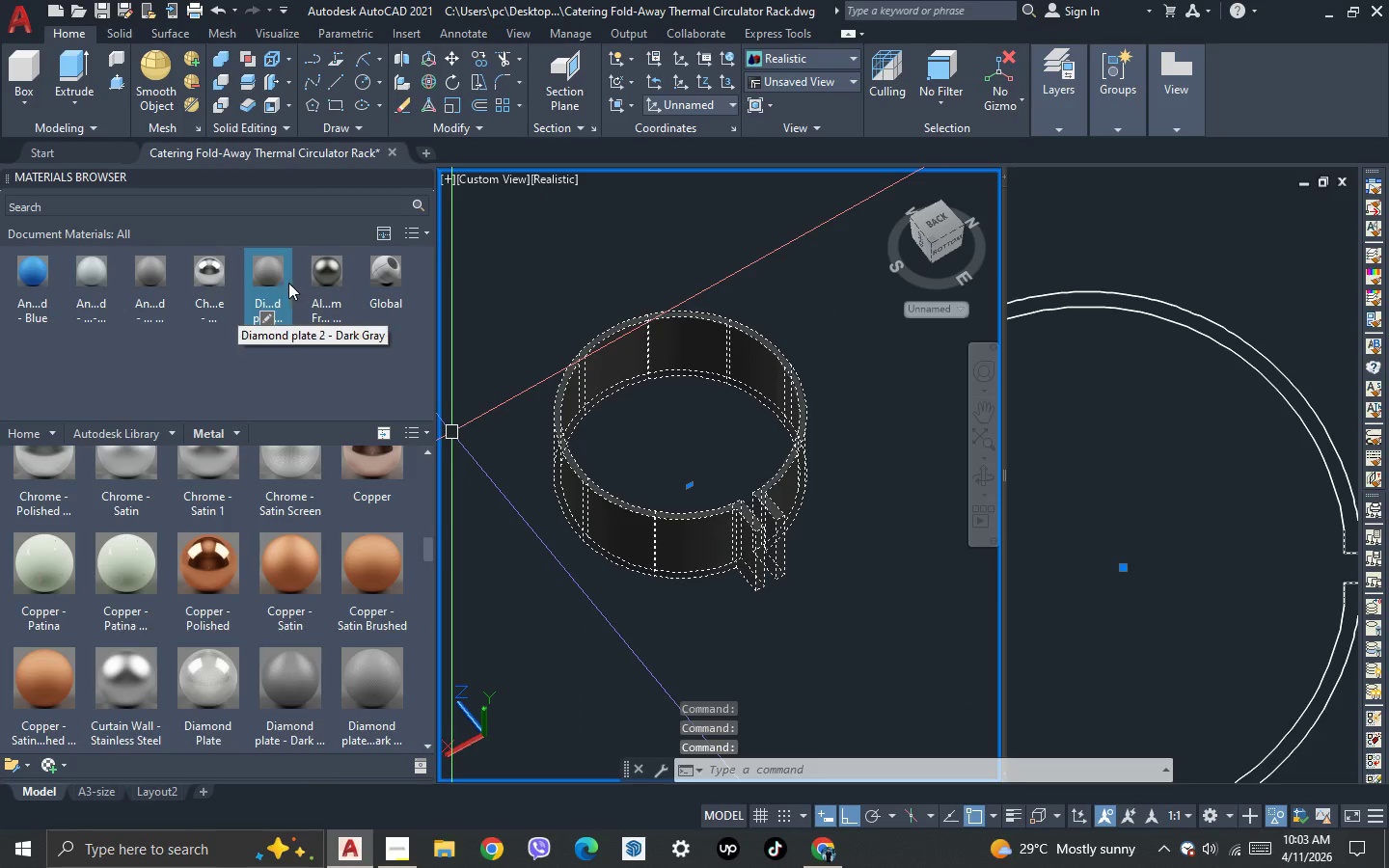 
left_click([274, 265])
 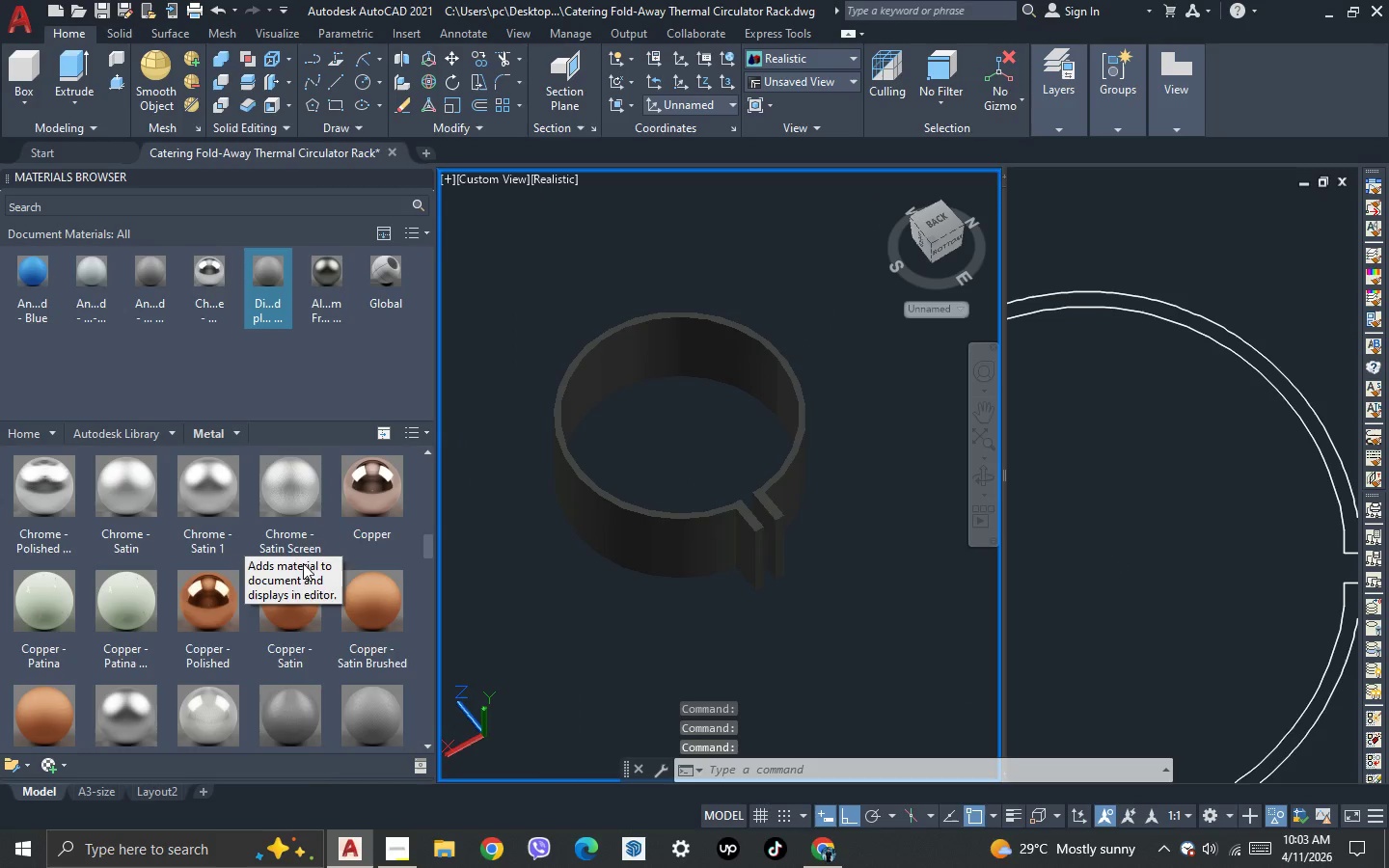 
scroll: coordinate [315, 589], scroll_direction: down, amount: 2.0
 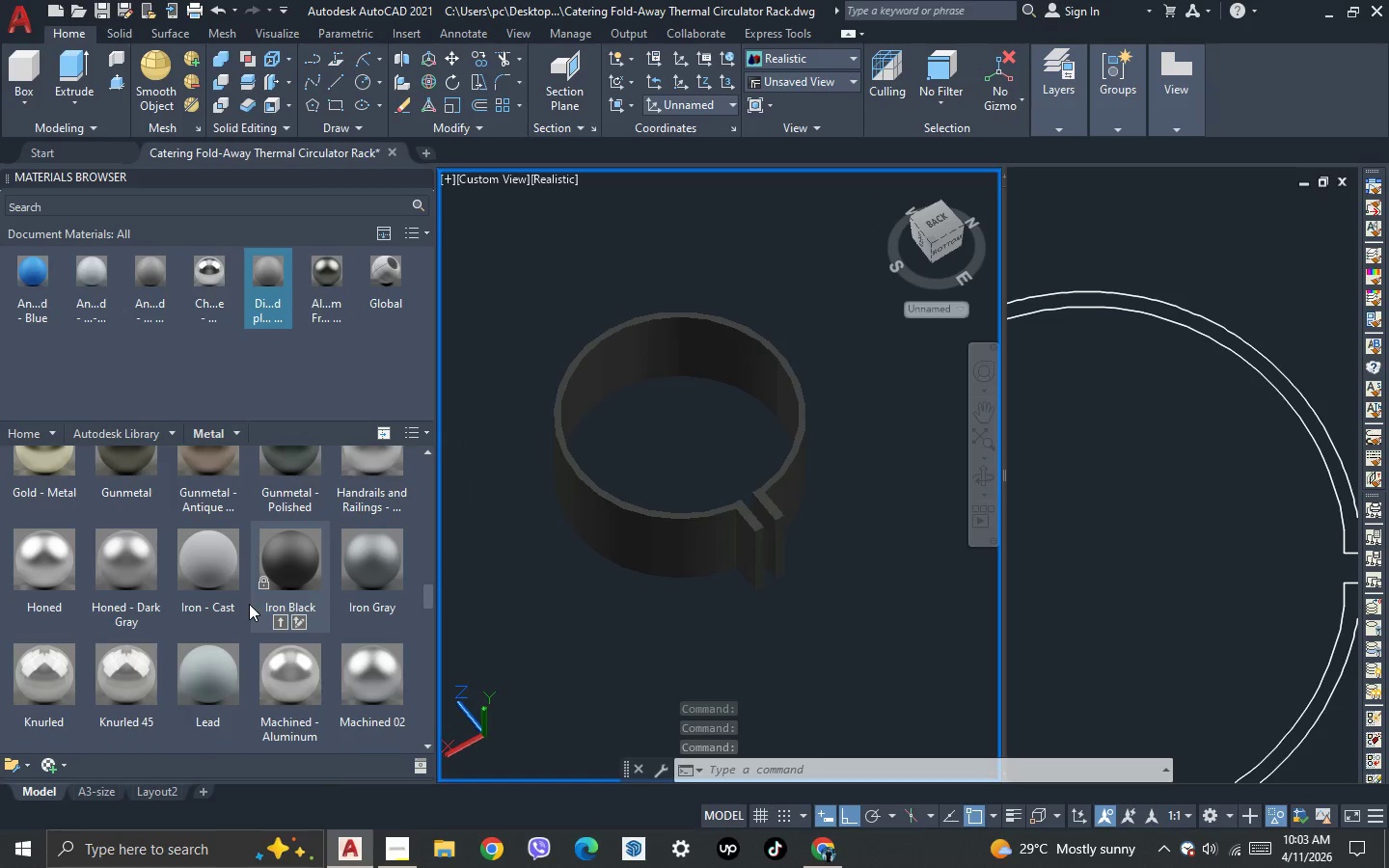 
left_click([197, 630])
 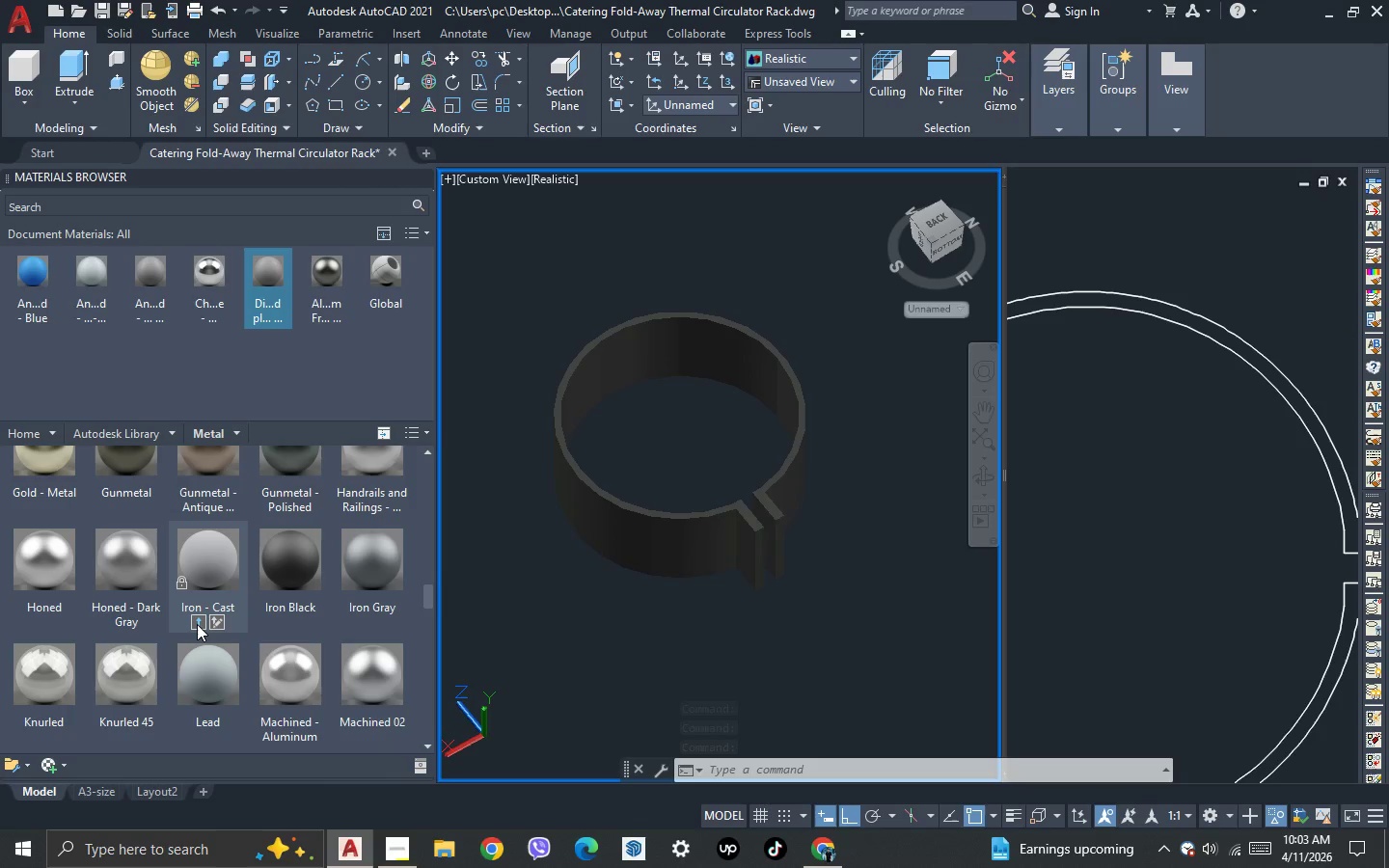 
left_click([197, 624])
 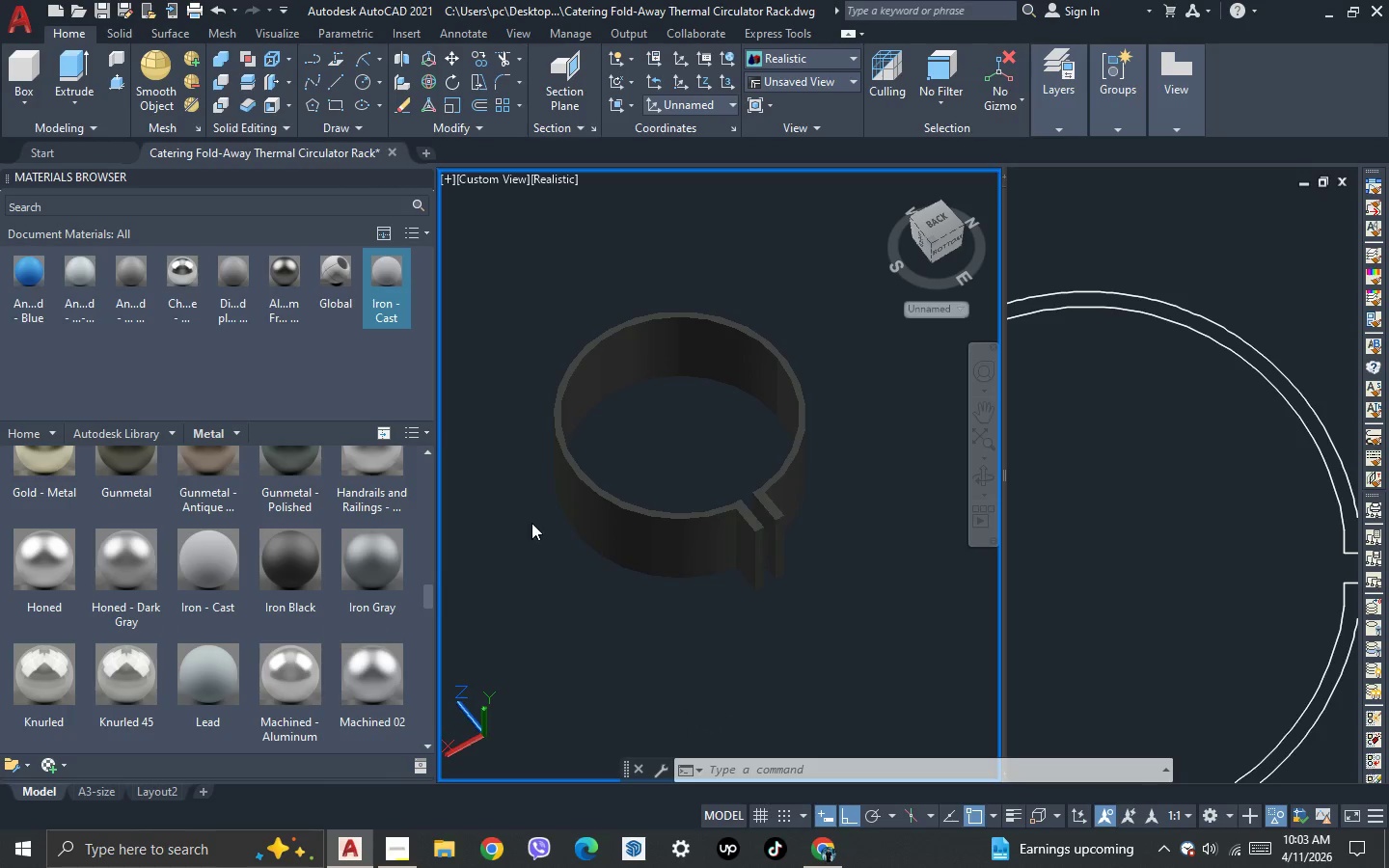 
left_click([588, 506])
 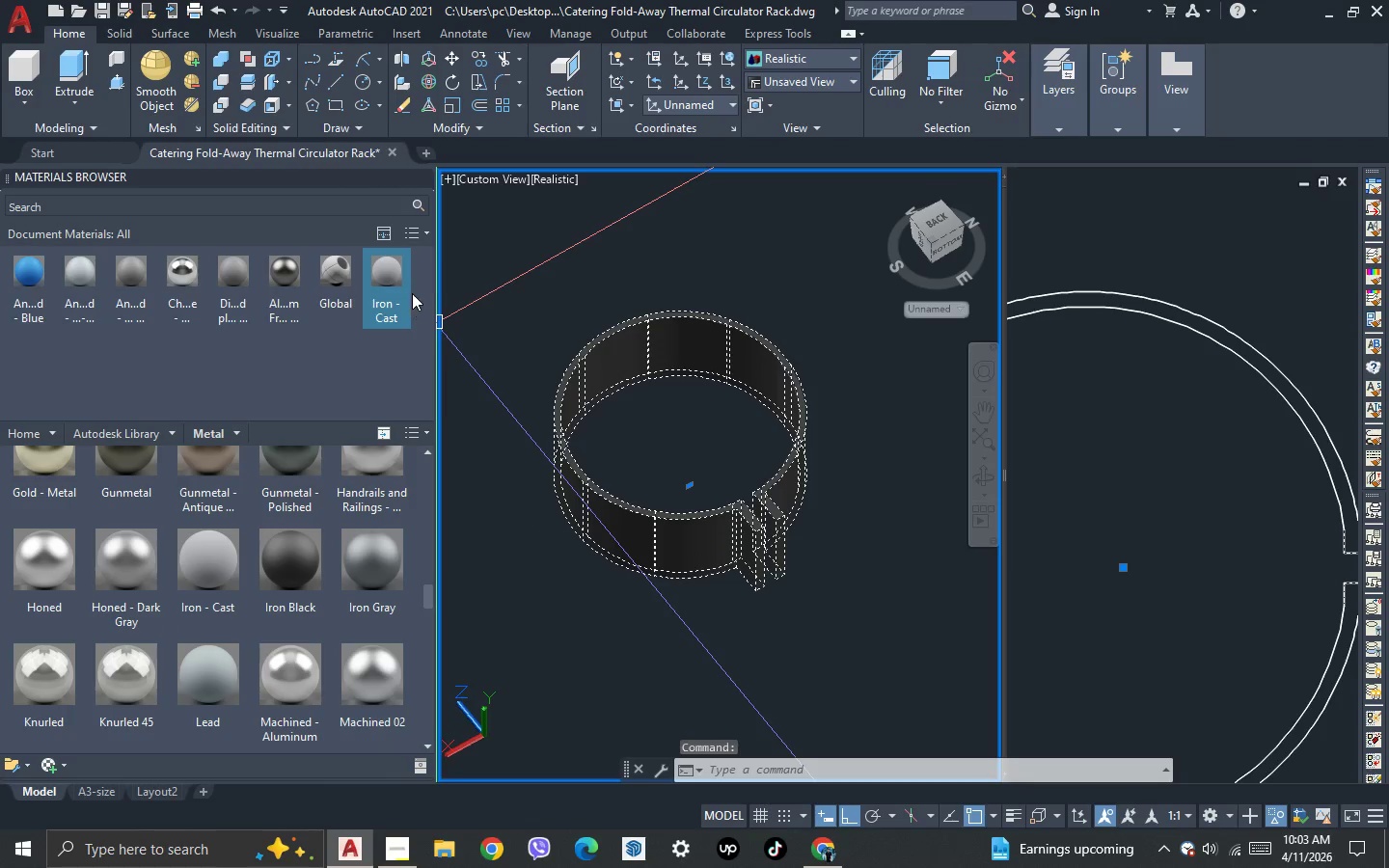 
left_click([396, 269])
 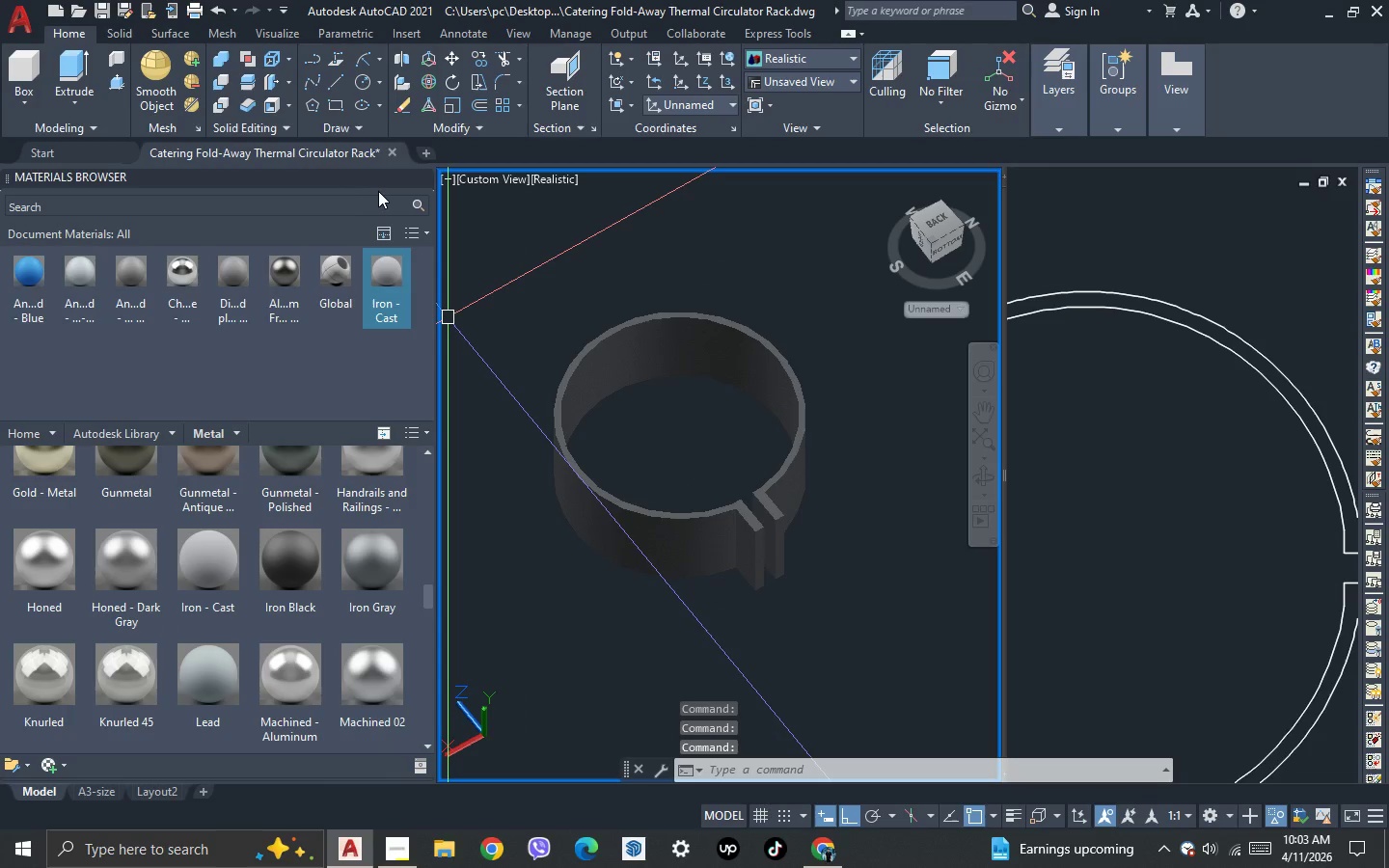 
left_click([424, 177])
 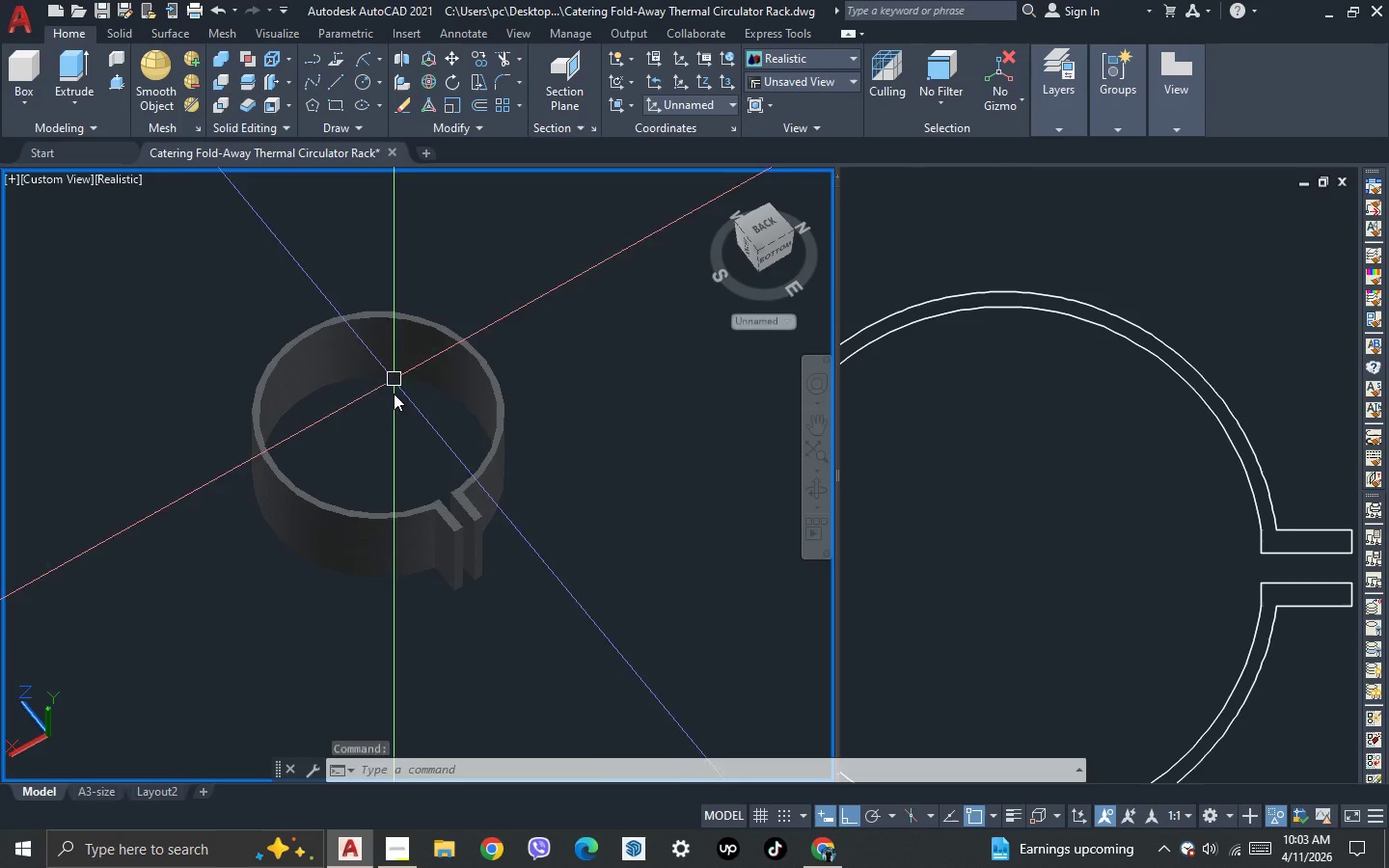 
key(Escape)
 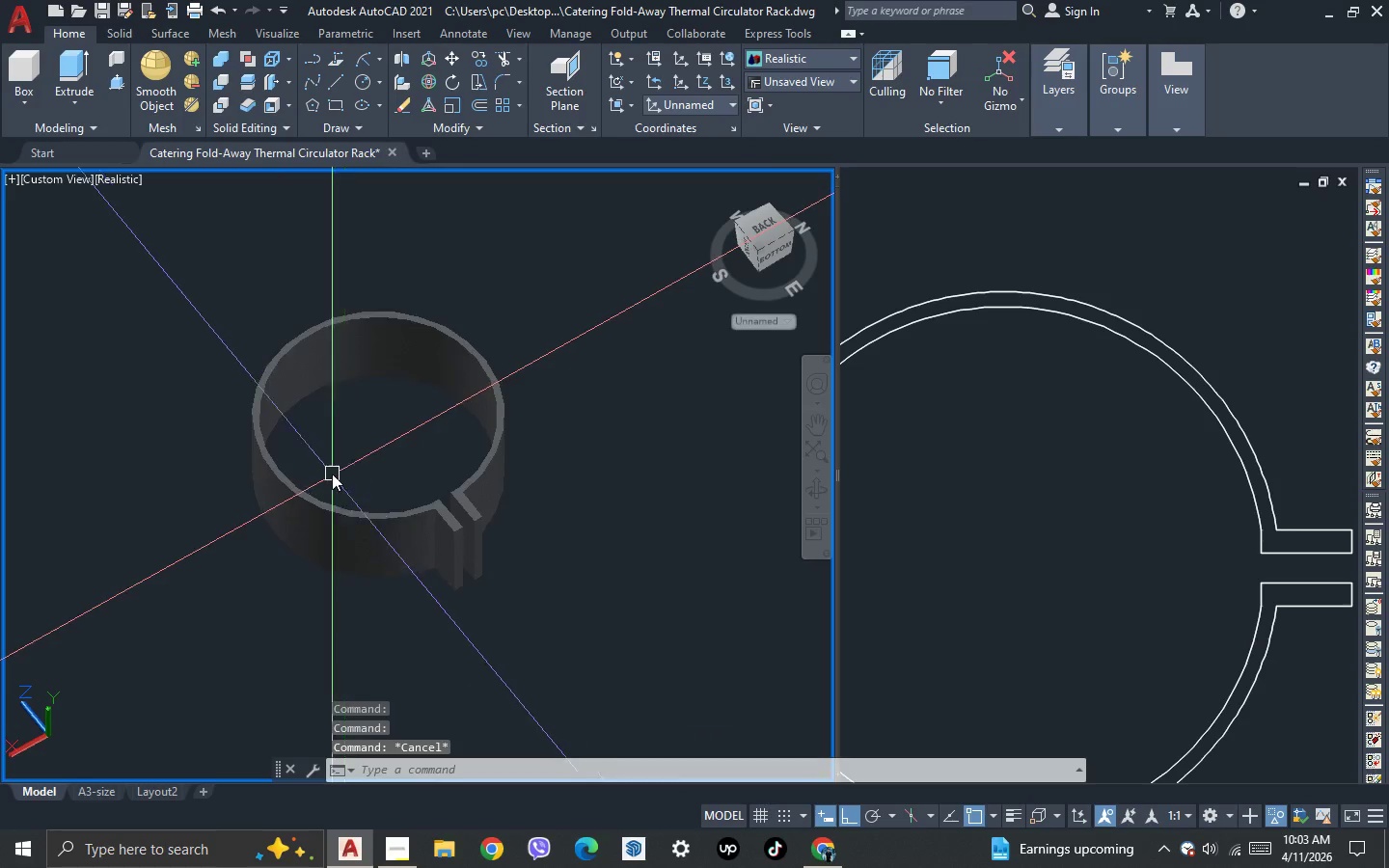 
scroll: coordinate [360, 521], scroll_direction: none, amount: 0.0
 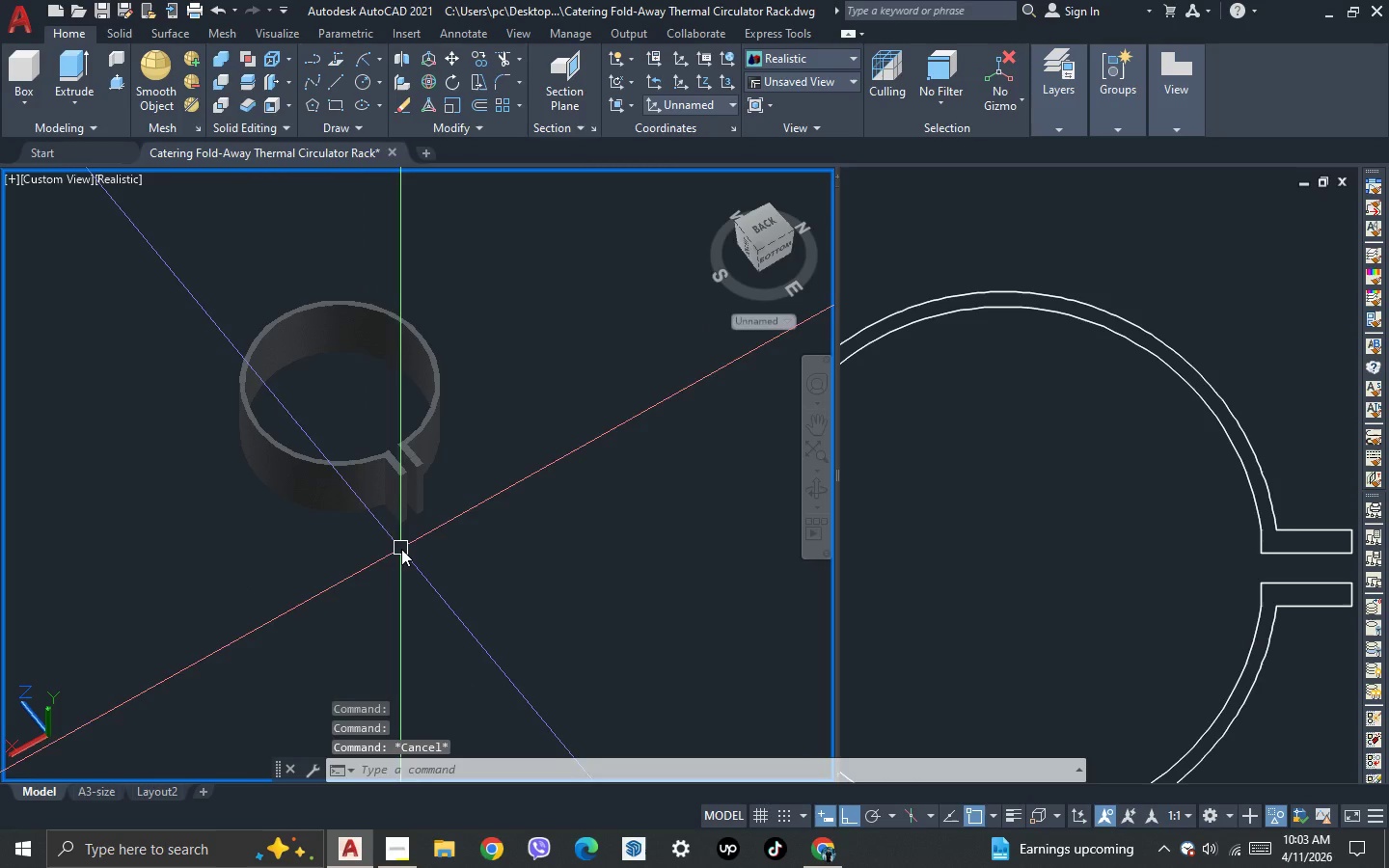 
key(3)
 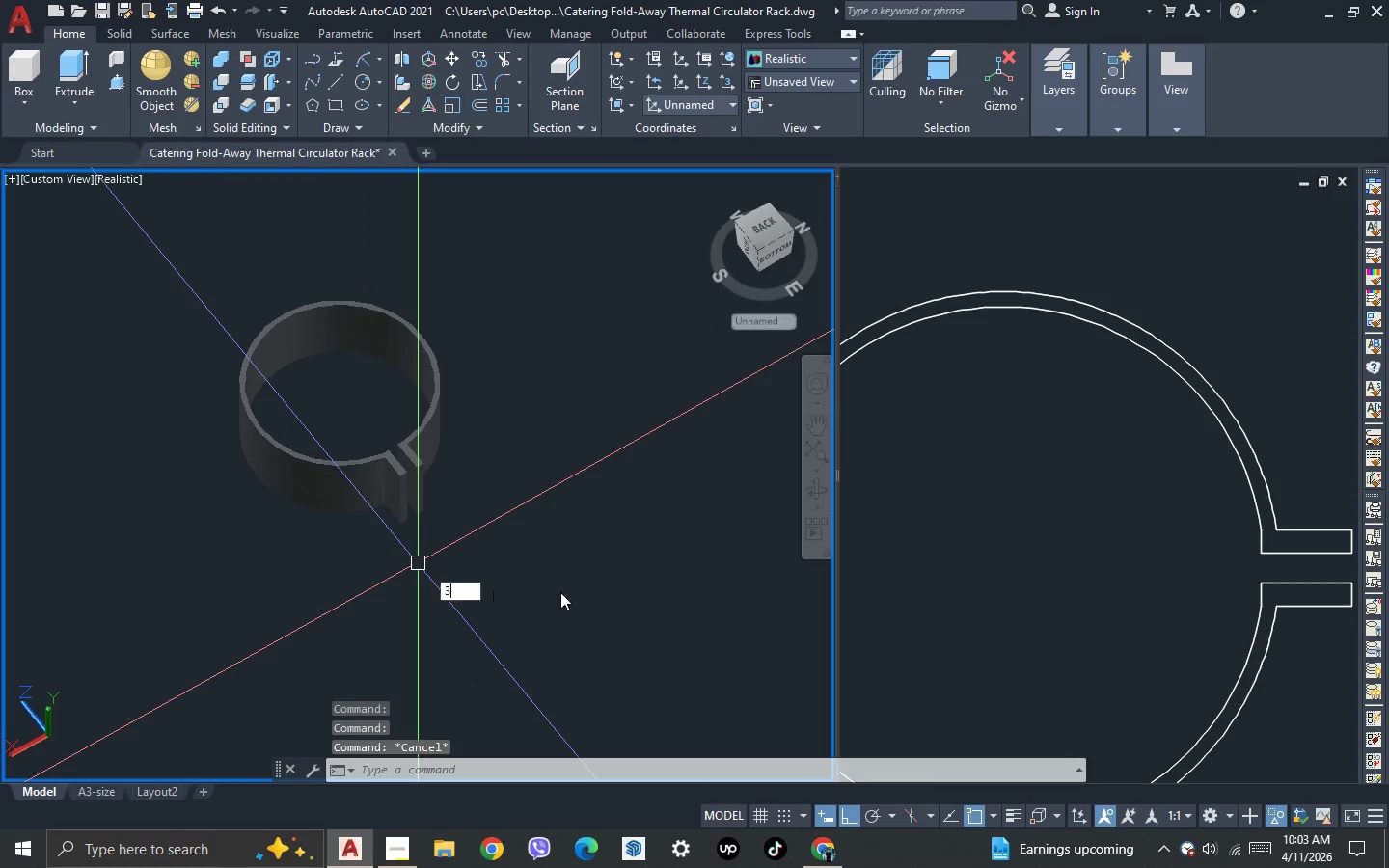 
key(Space)
 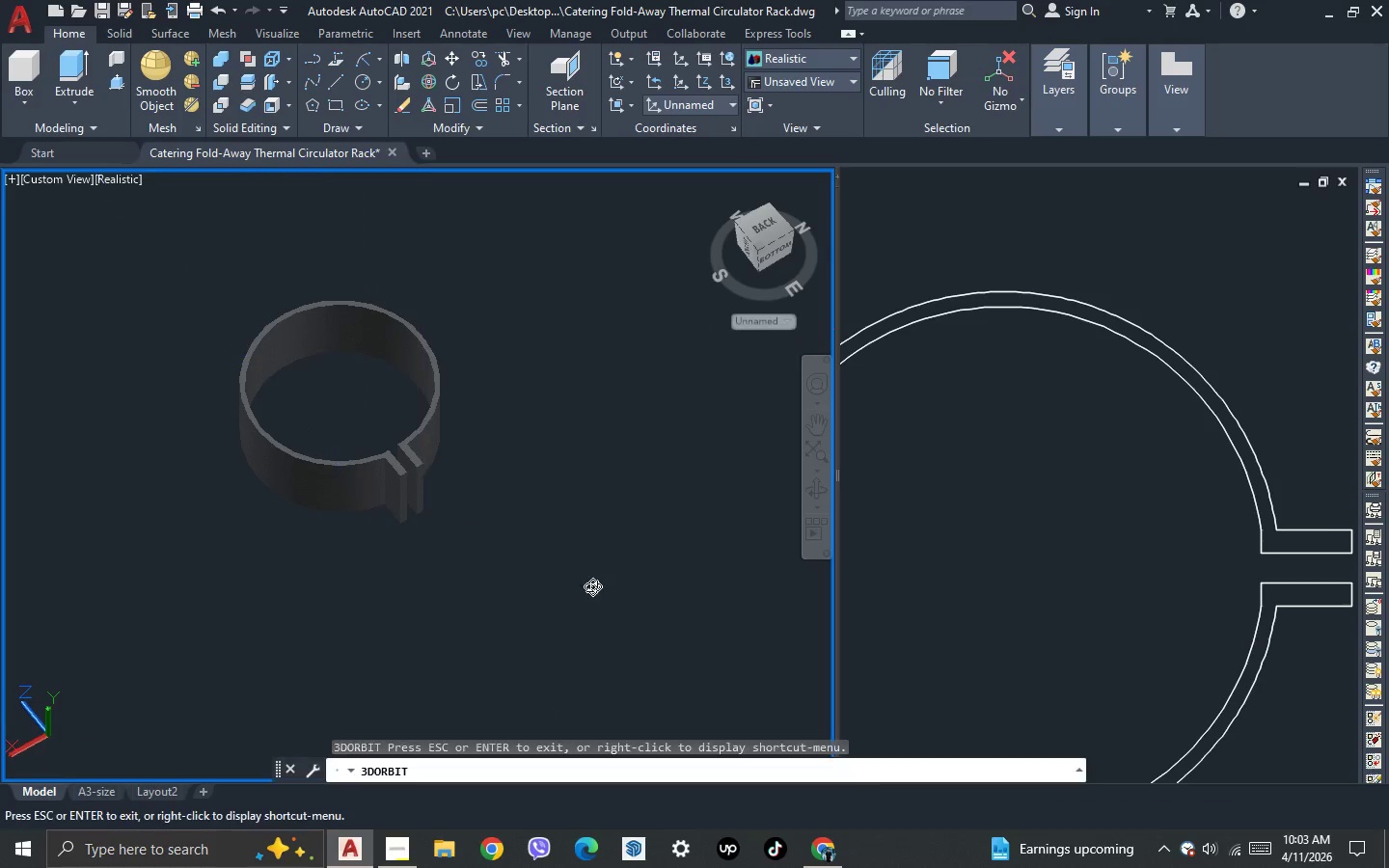 
left_click_drag(start_coordinate=[594, 585], to_coordinate=[641, 571])
 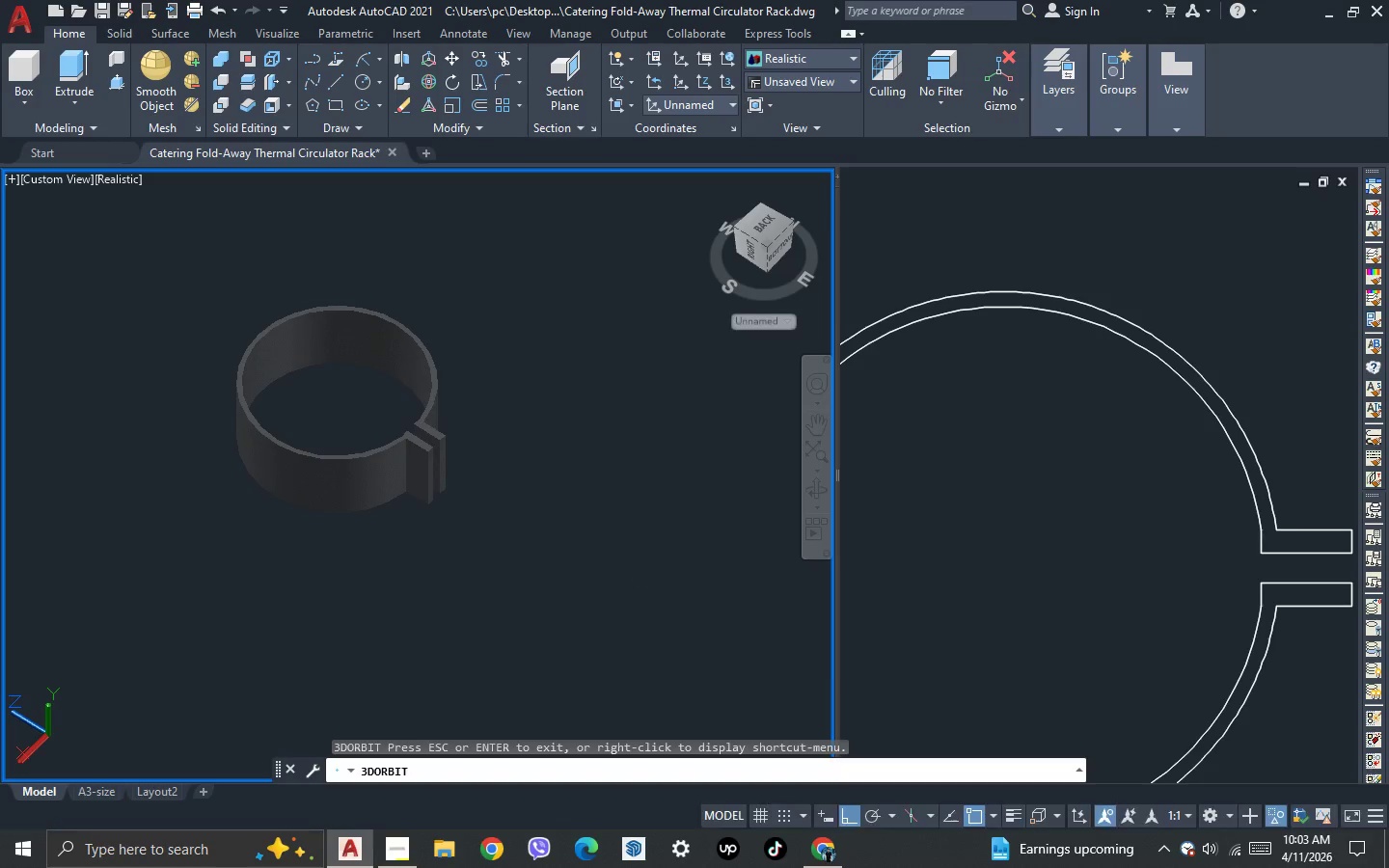 
key(Escape)
 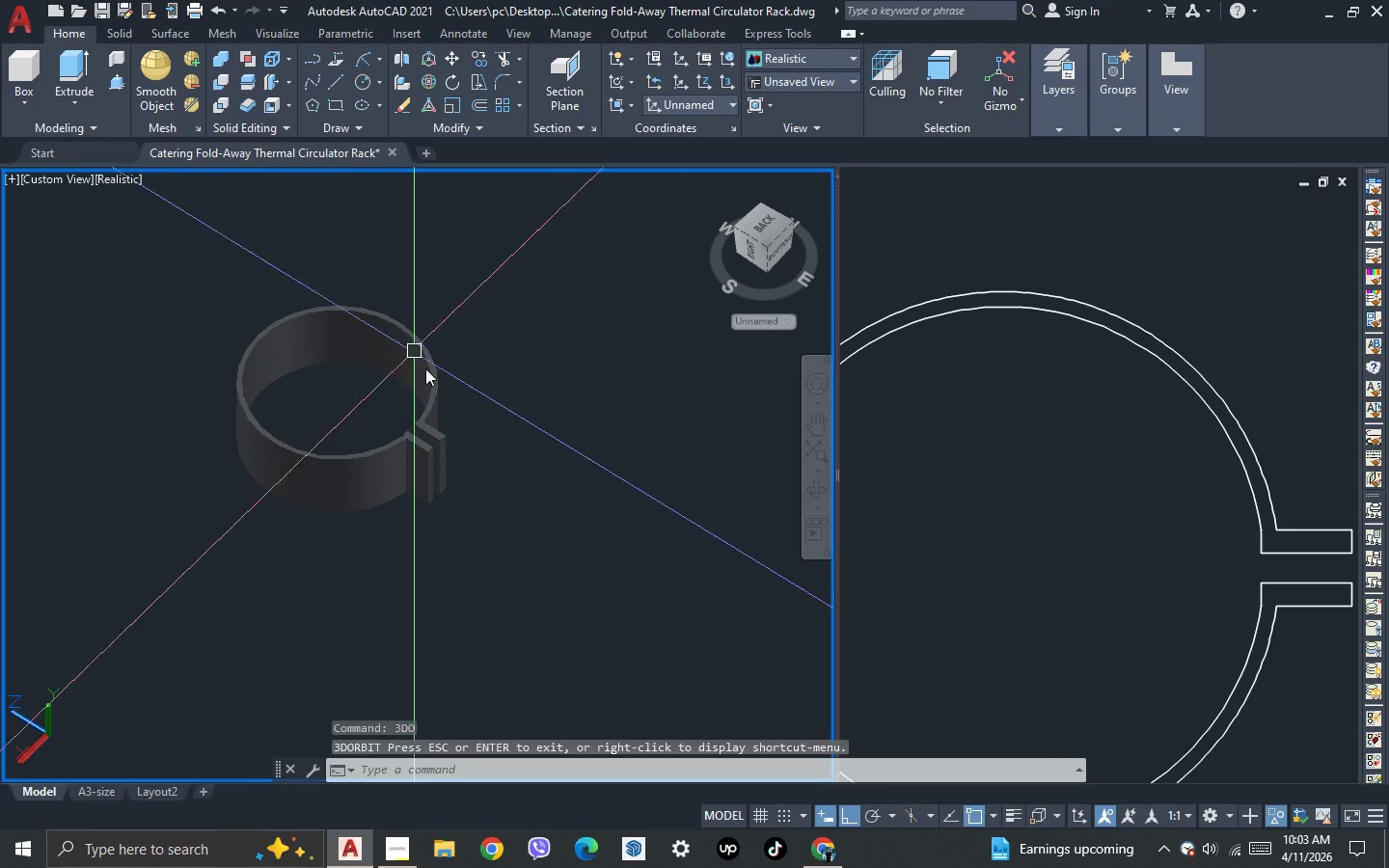 
scroll: coordinate [310, 545], scroll_direction: up, amount: 5.0
 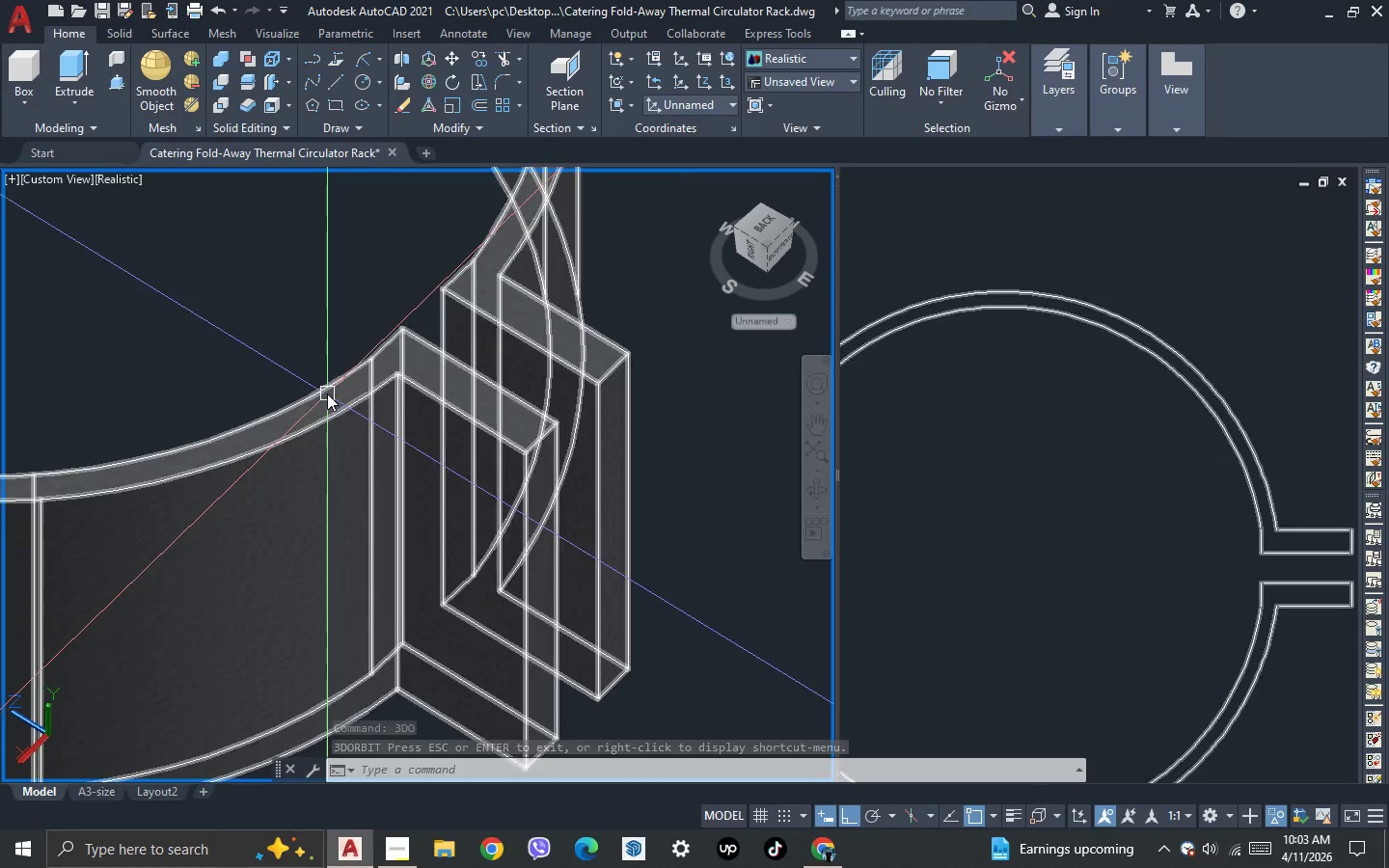 
scroll: coordinate [397, 442], scroll_direction: down, amount: 3.0
 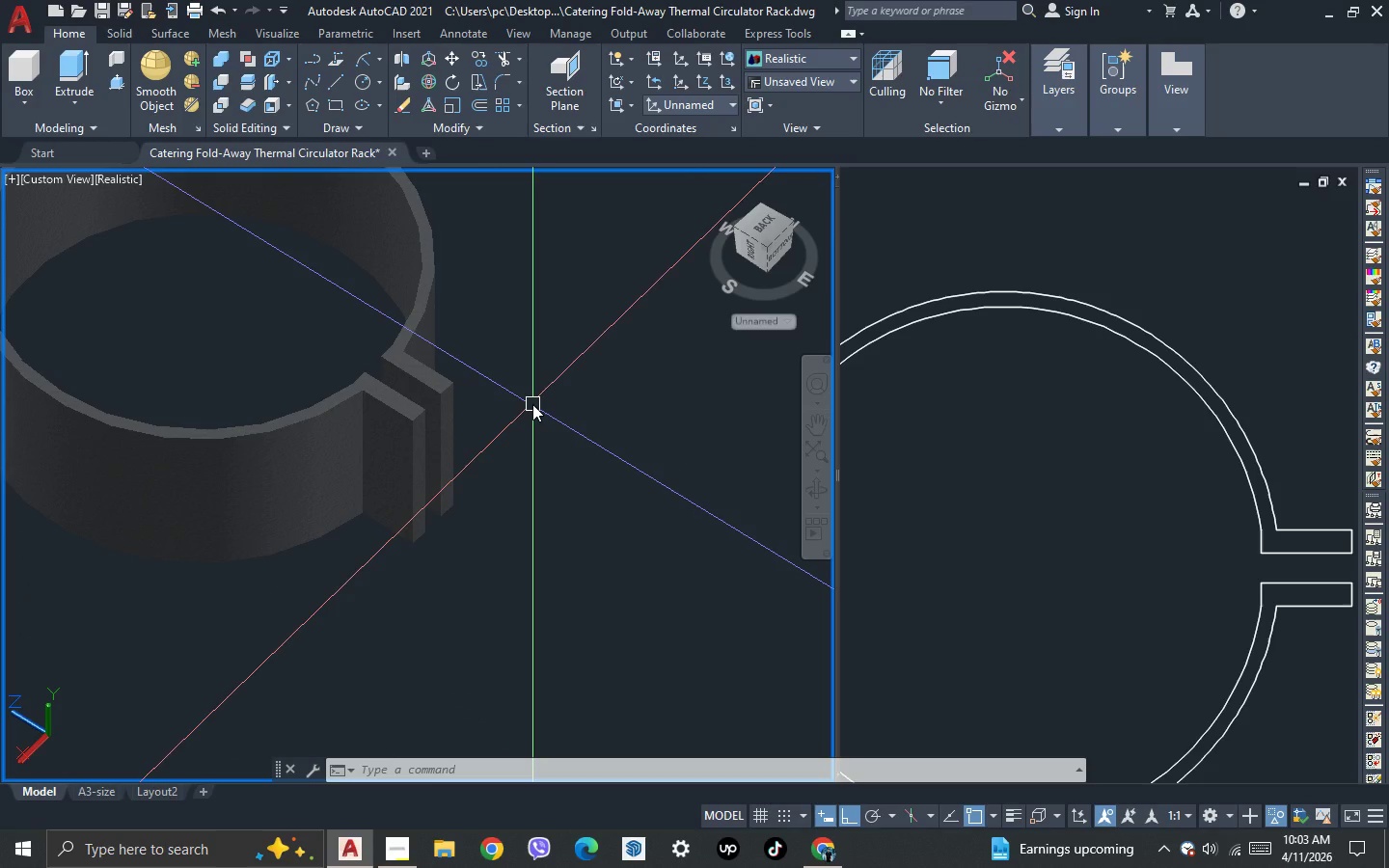 
key(Control+ControlLeft)
 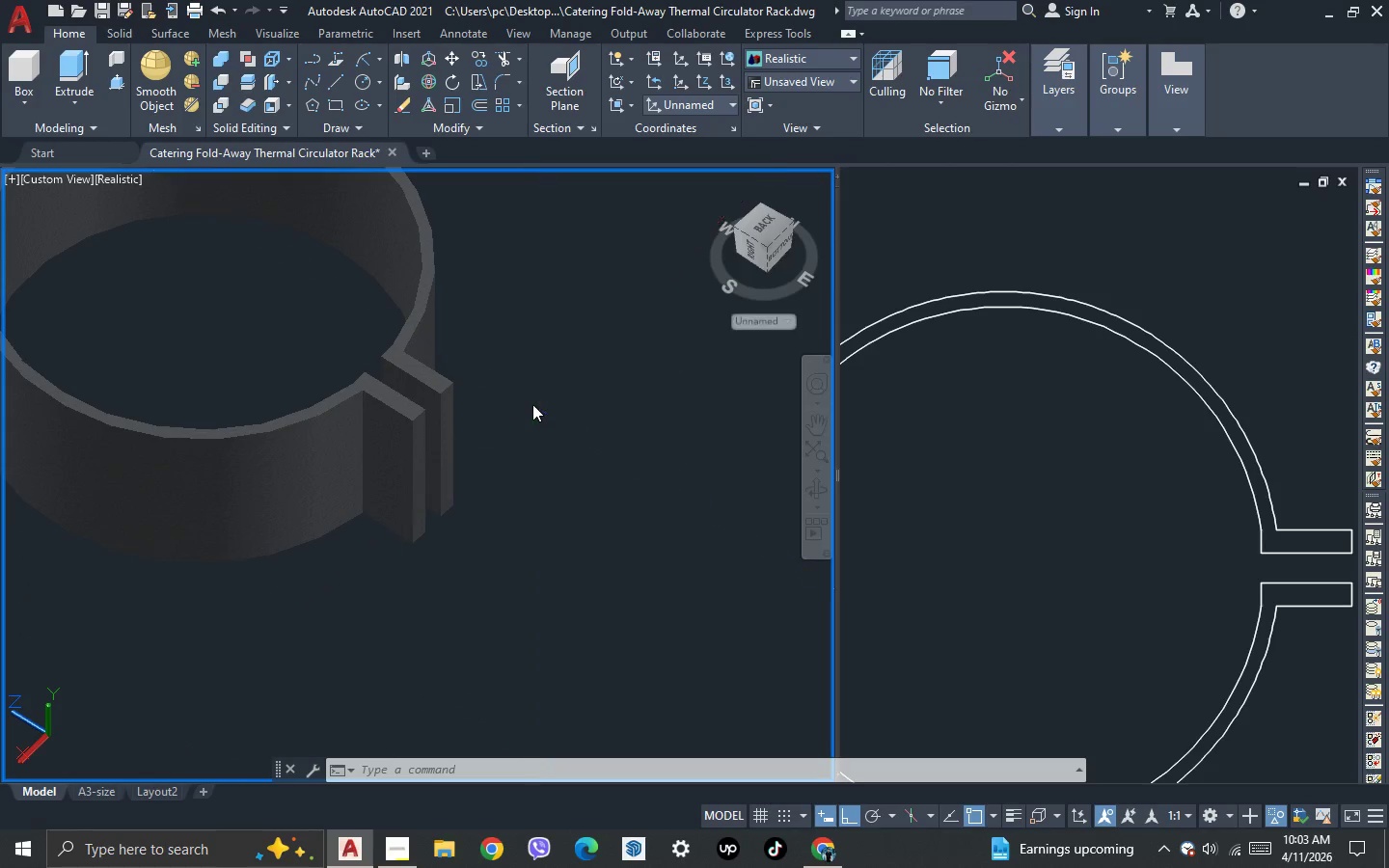 
key(Control+S)
 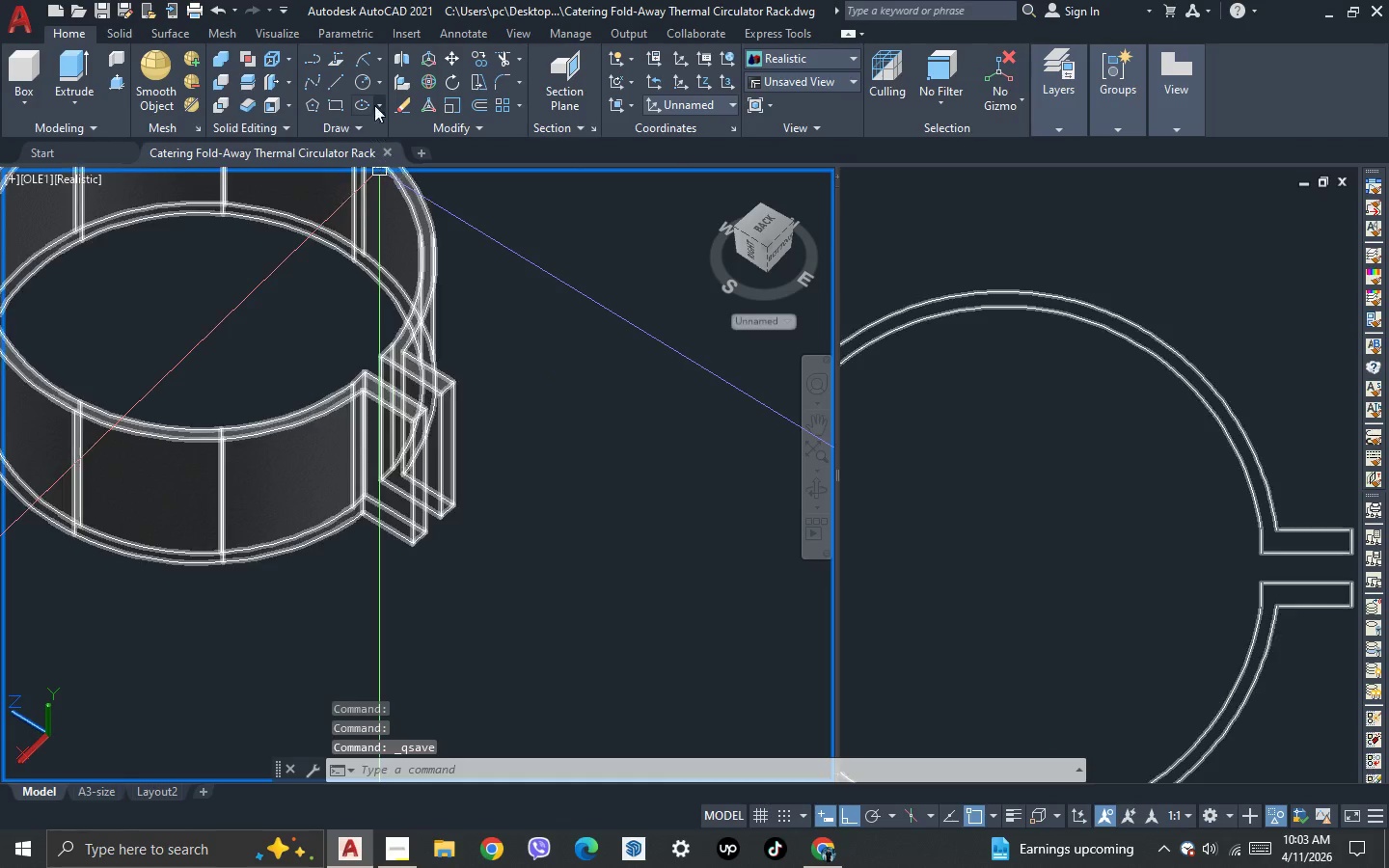 
left_click([380, 87])
 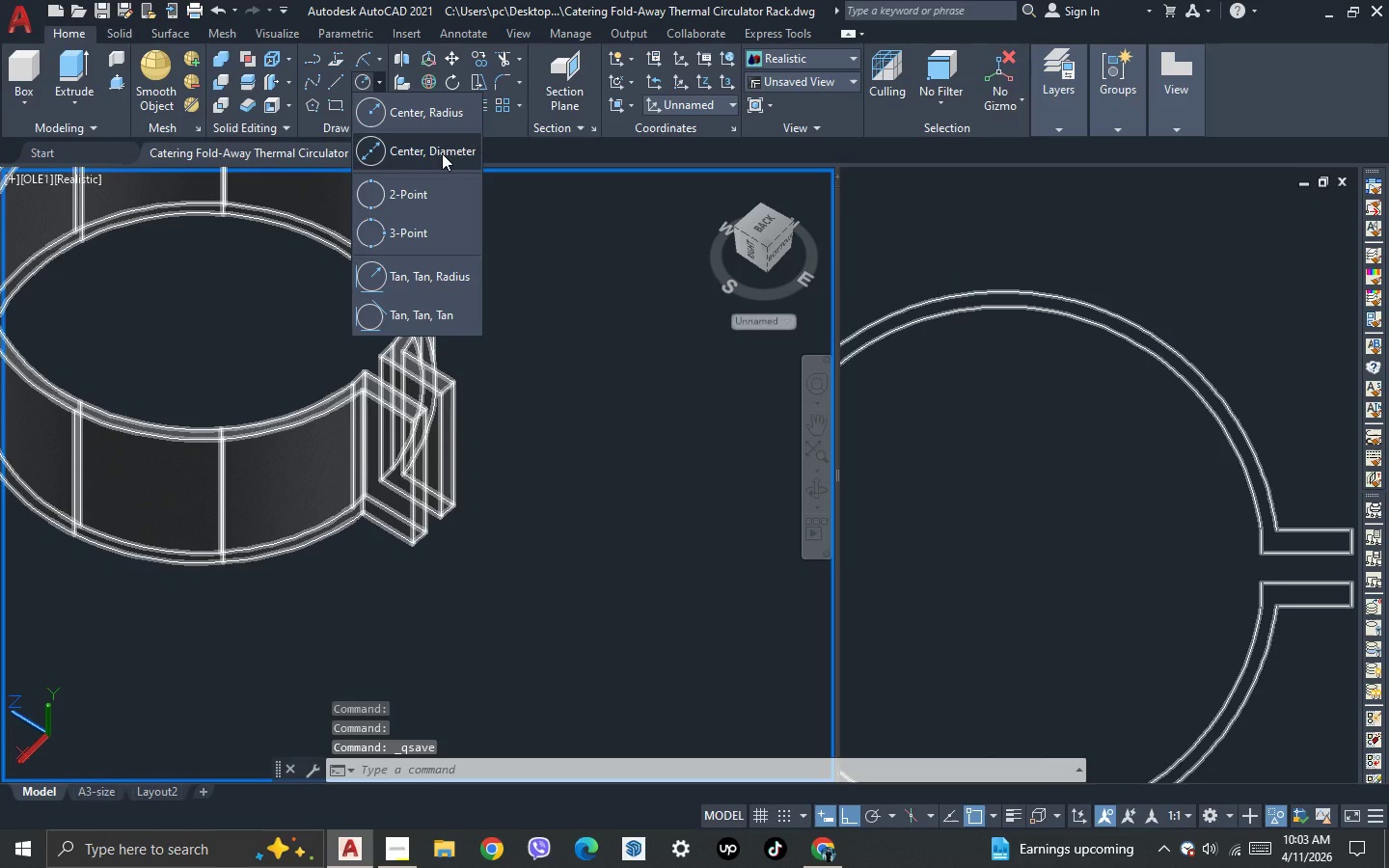 
left_click([442, 153])
 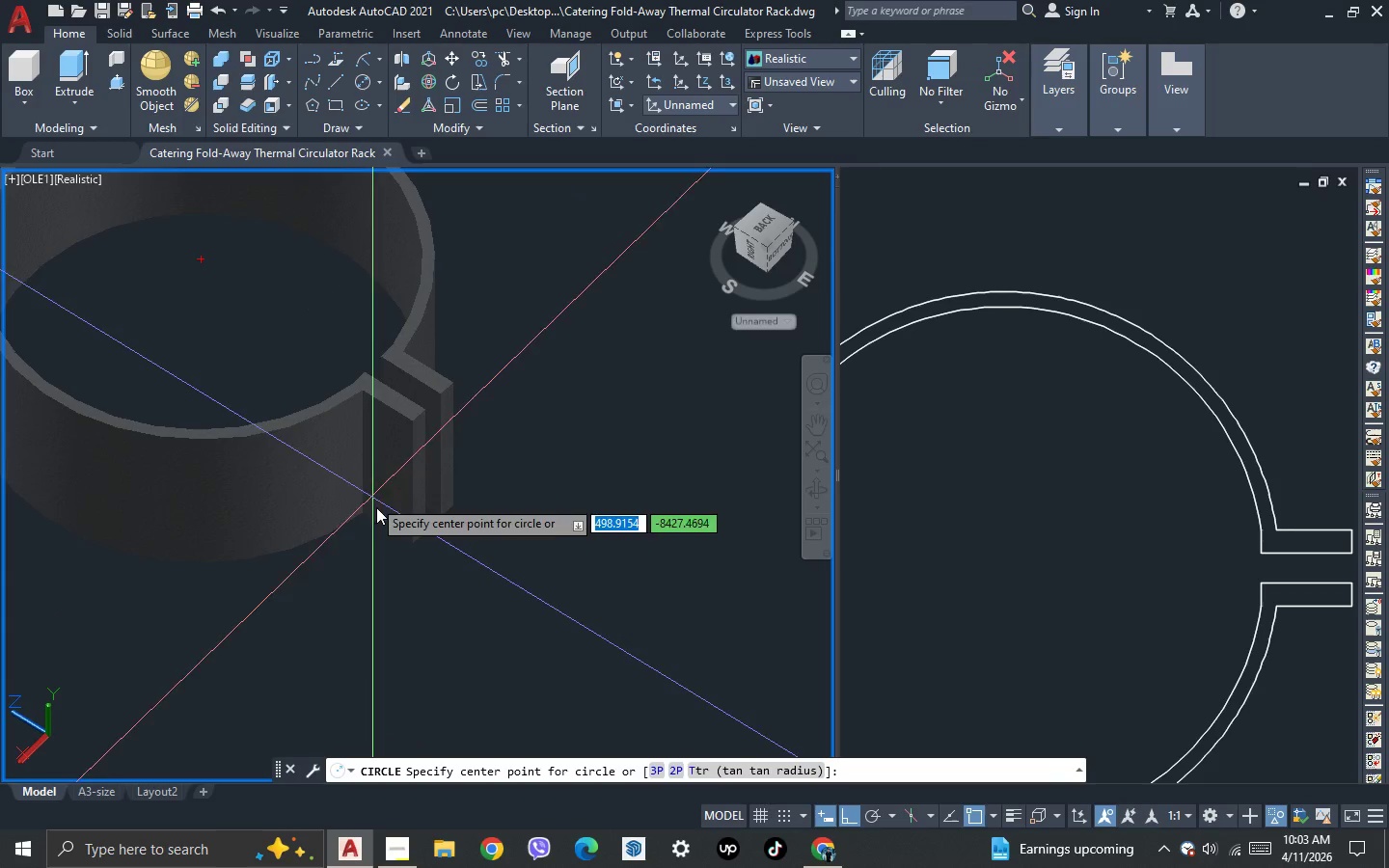 
scroll: coordinate [379, 514], scroll_direction: up, amount: 1.0
 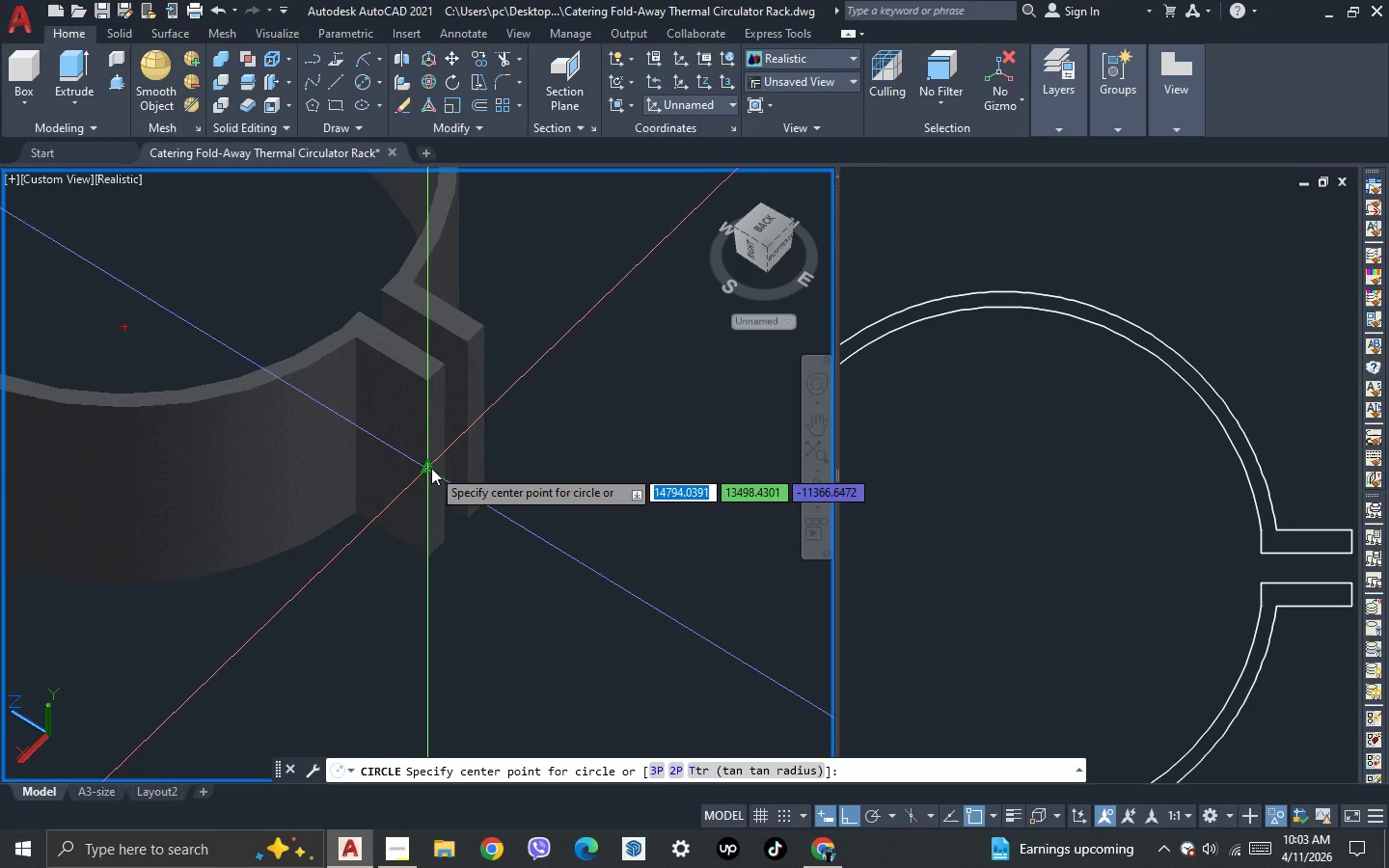 
hold_key(key=ShiftLeft, duration=0.53)
right_click([513, 566])
 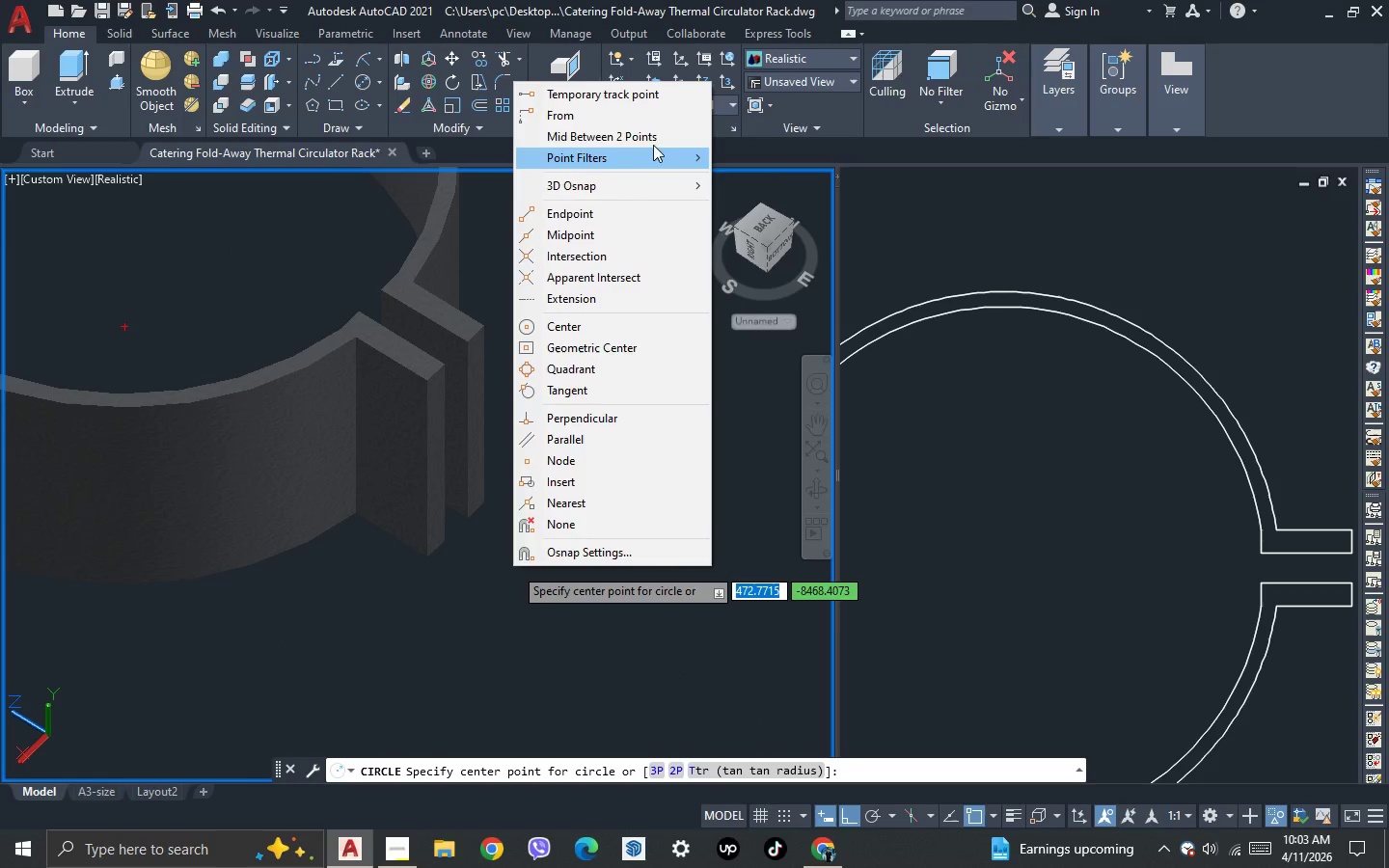 
left_click([653, 132])
 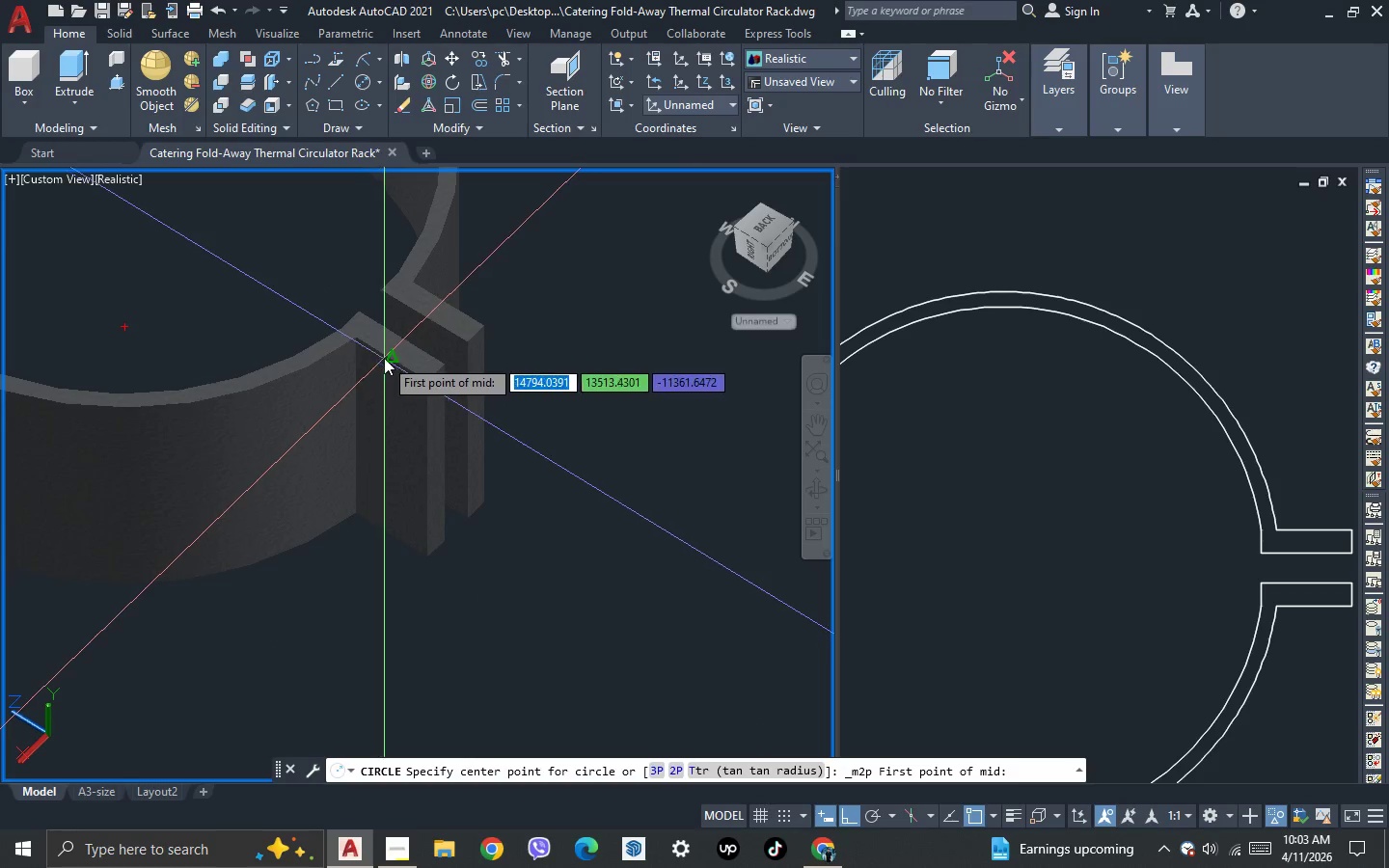 
left_click_drag(start_coordinate=[386, 358], to_coordinate=[387, 366])
 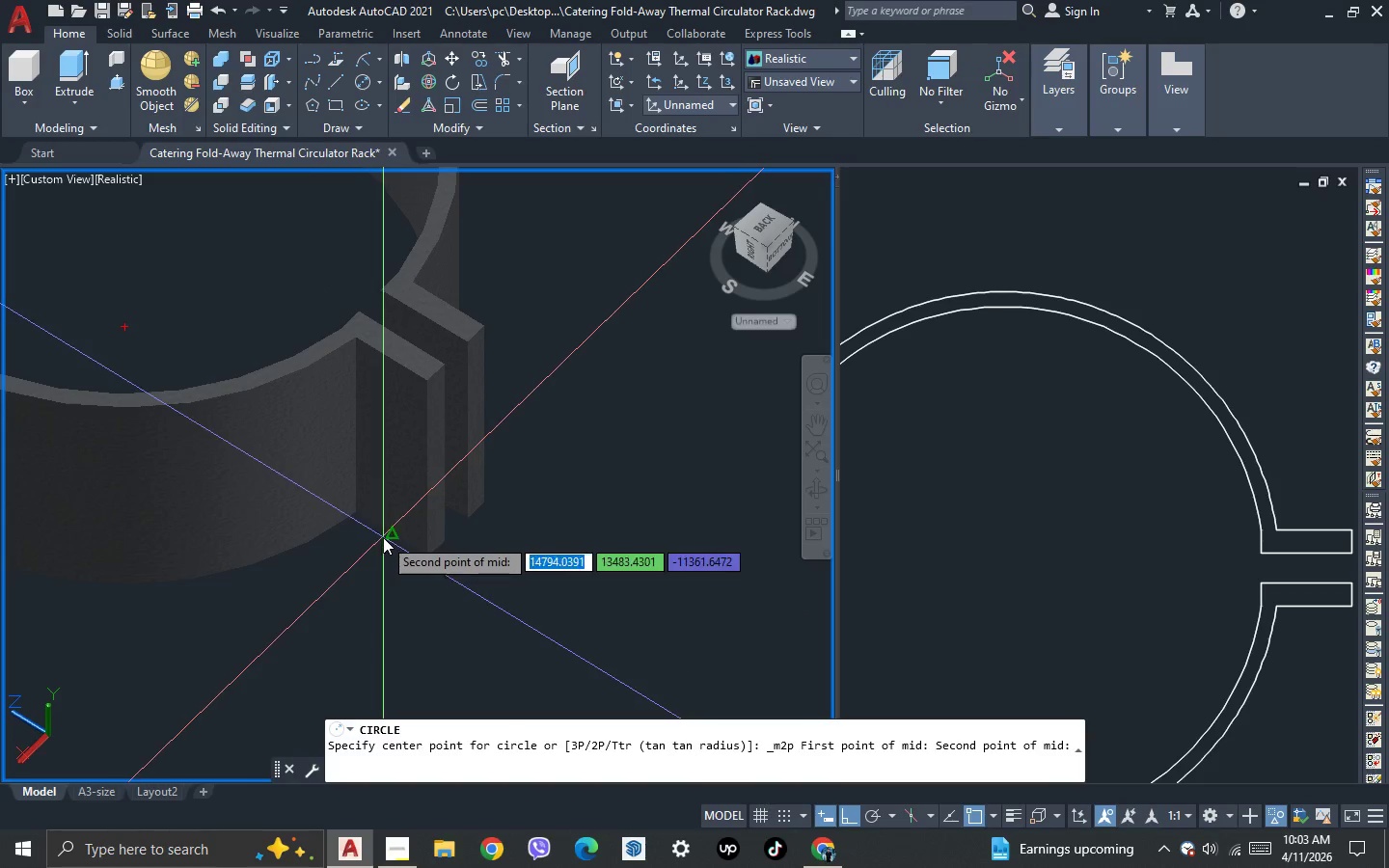 
left_click([385, 538])
 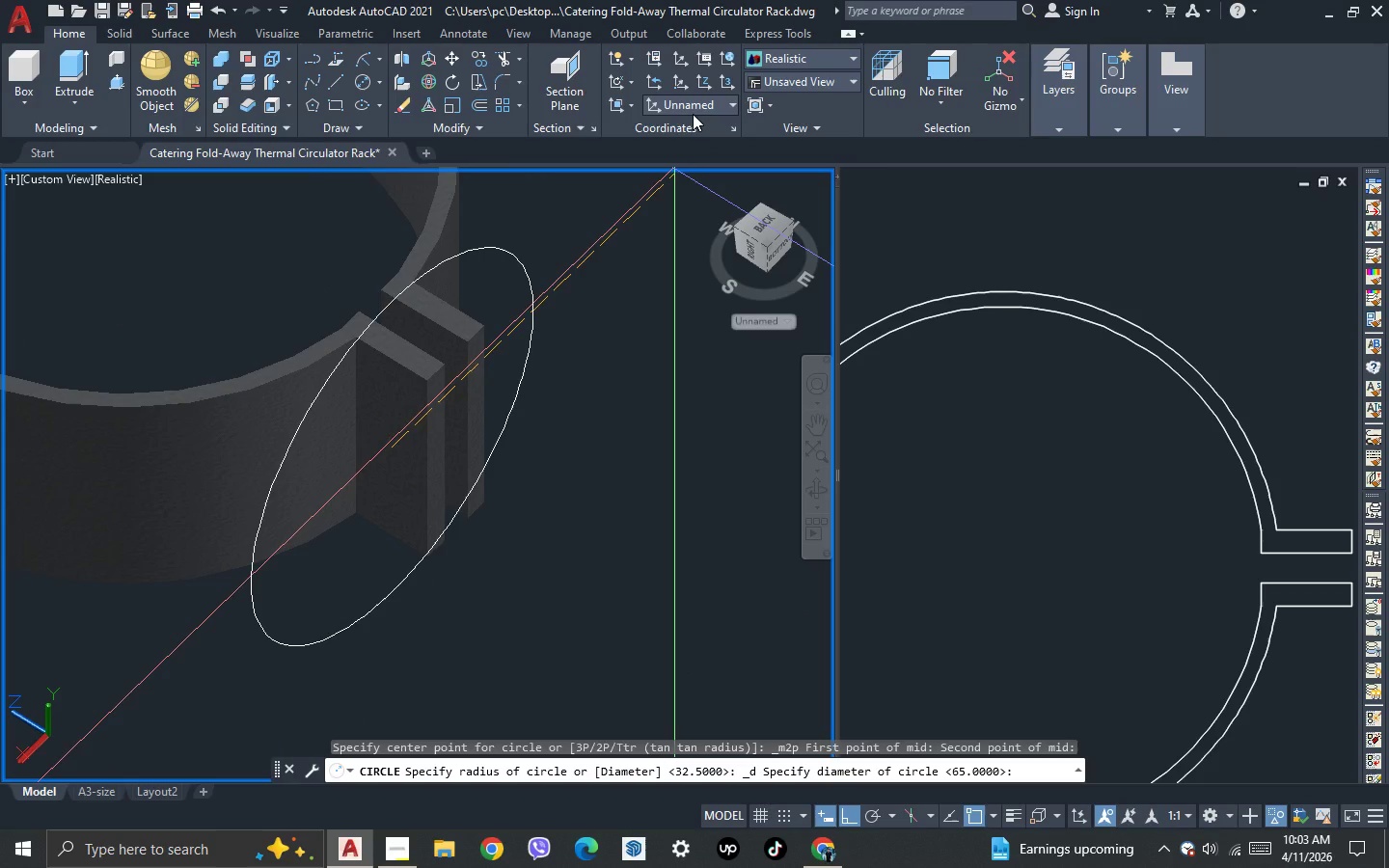 
key(Escape)
 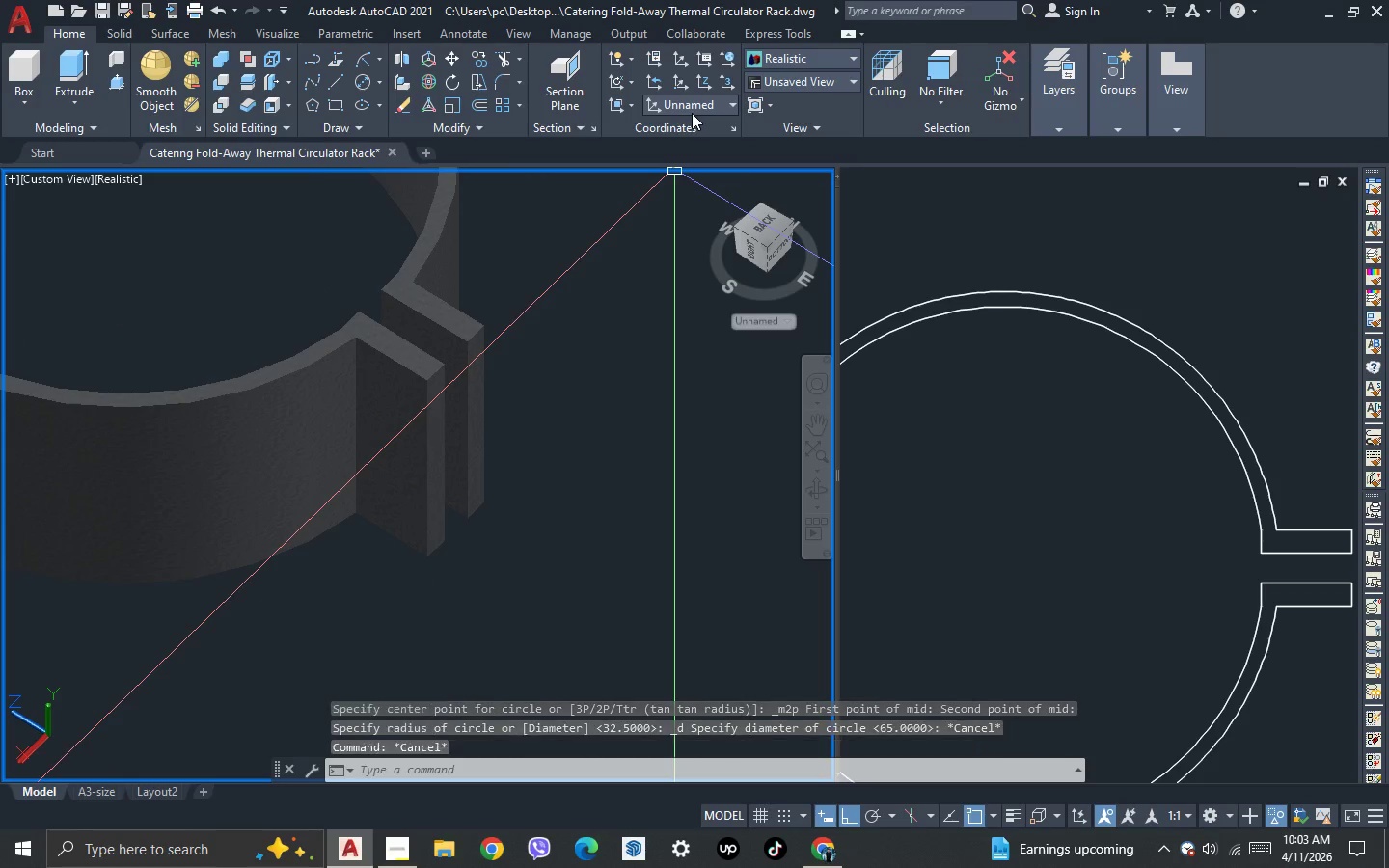 
key(Escape)
 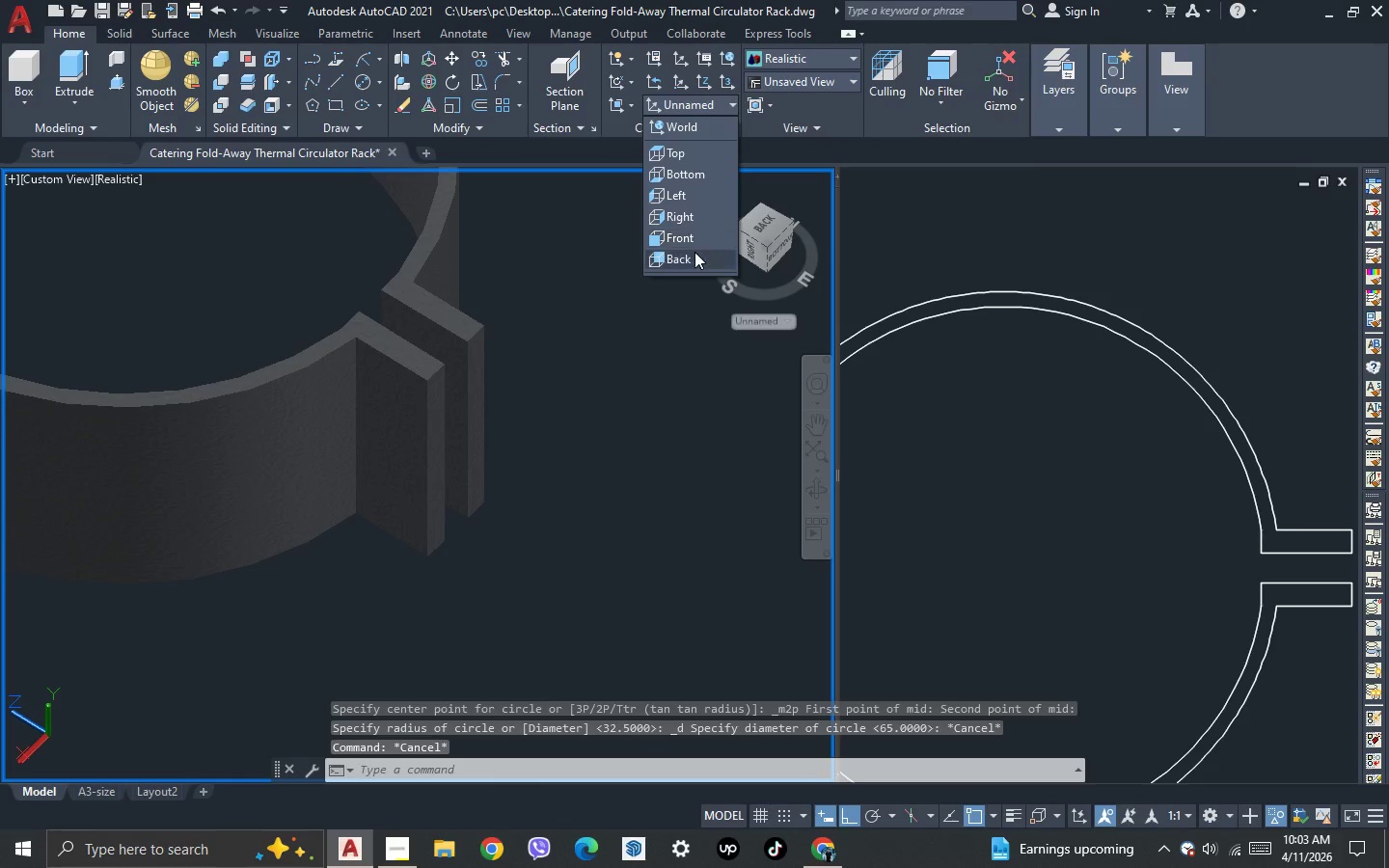 
left_click([694, 238])
 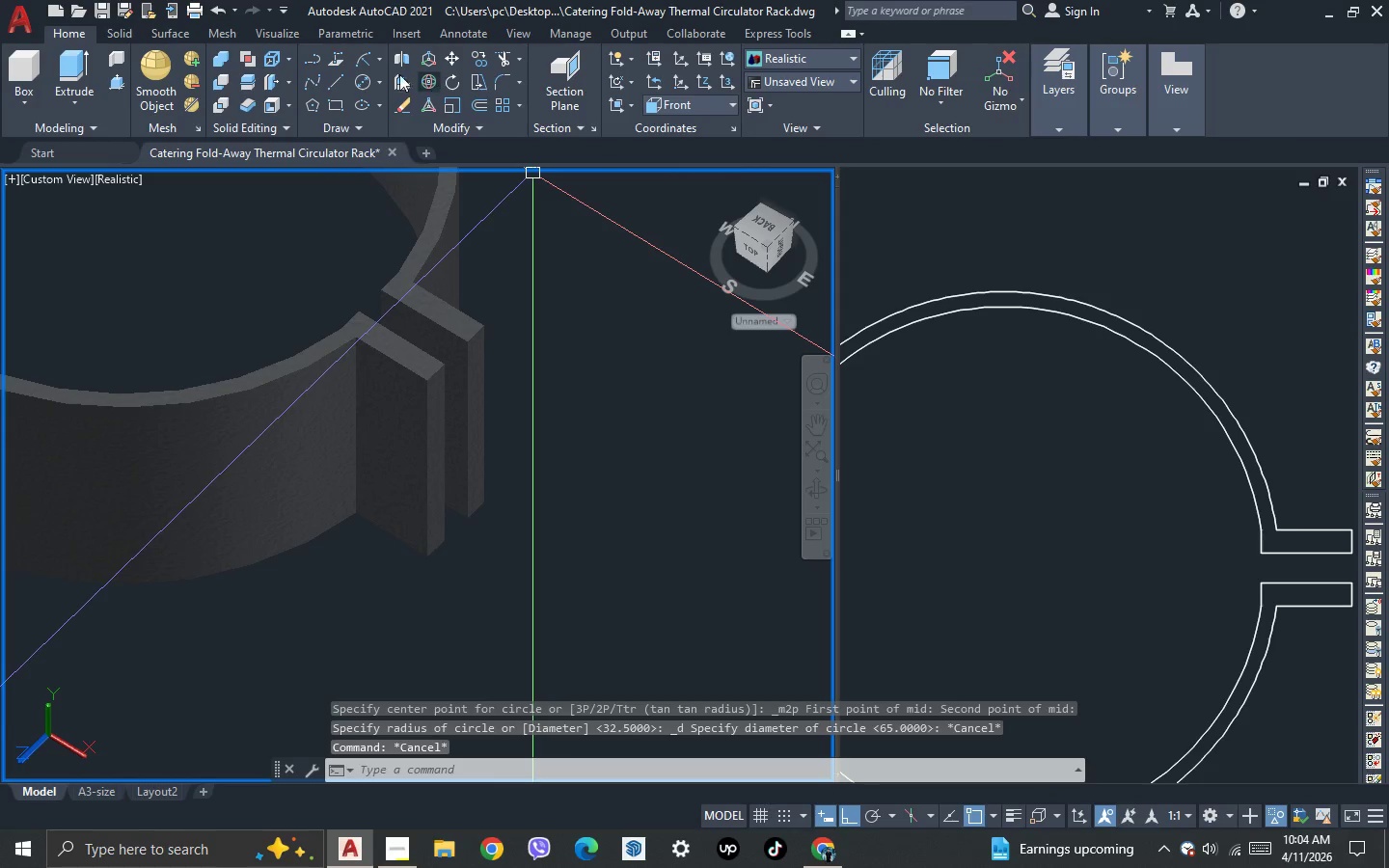 
left_click([359, 84])
 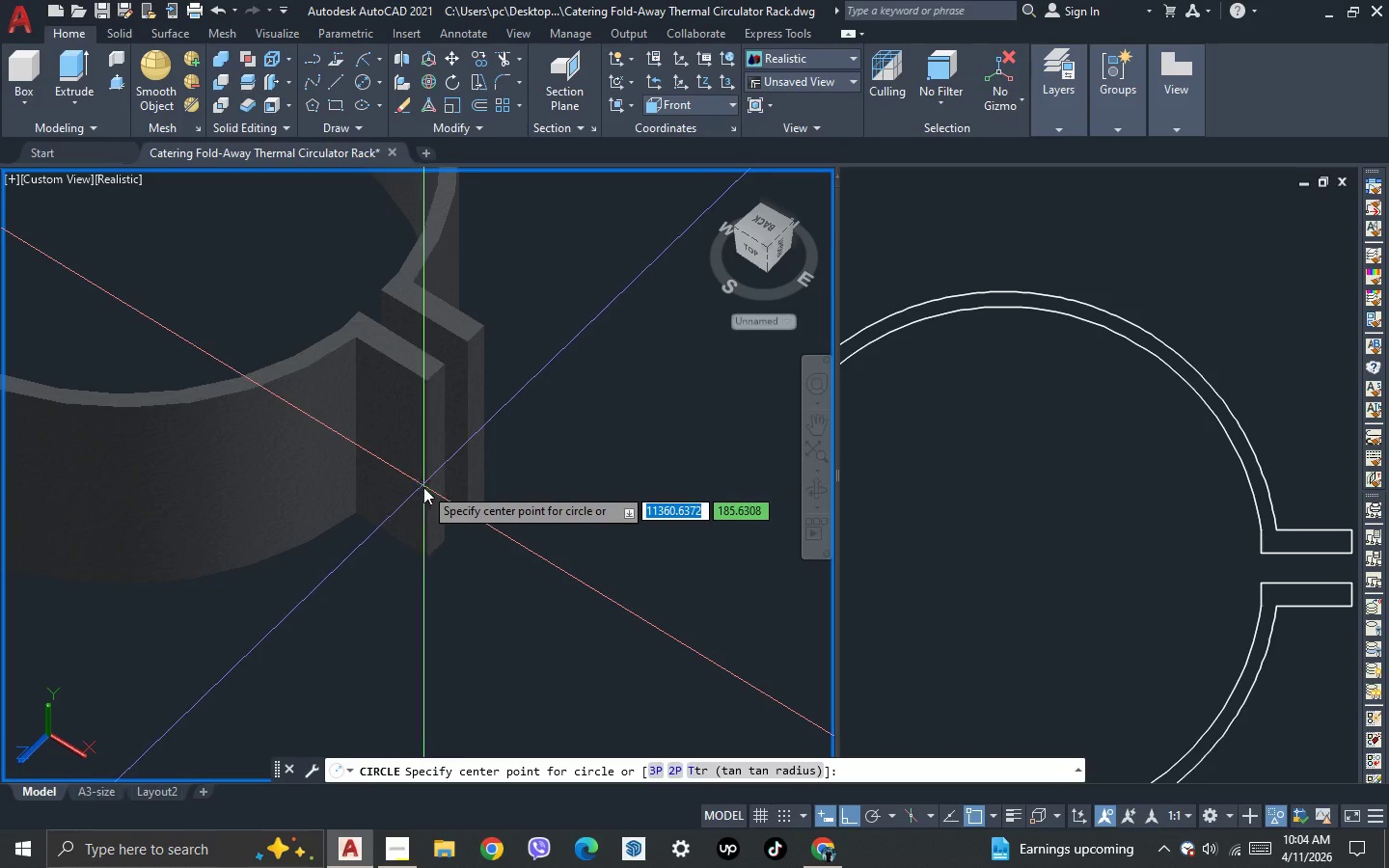 
hold_key(key=ShiftLeft, duration=0.34)
right_click([387, 575])
 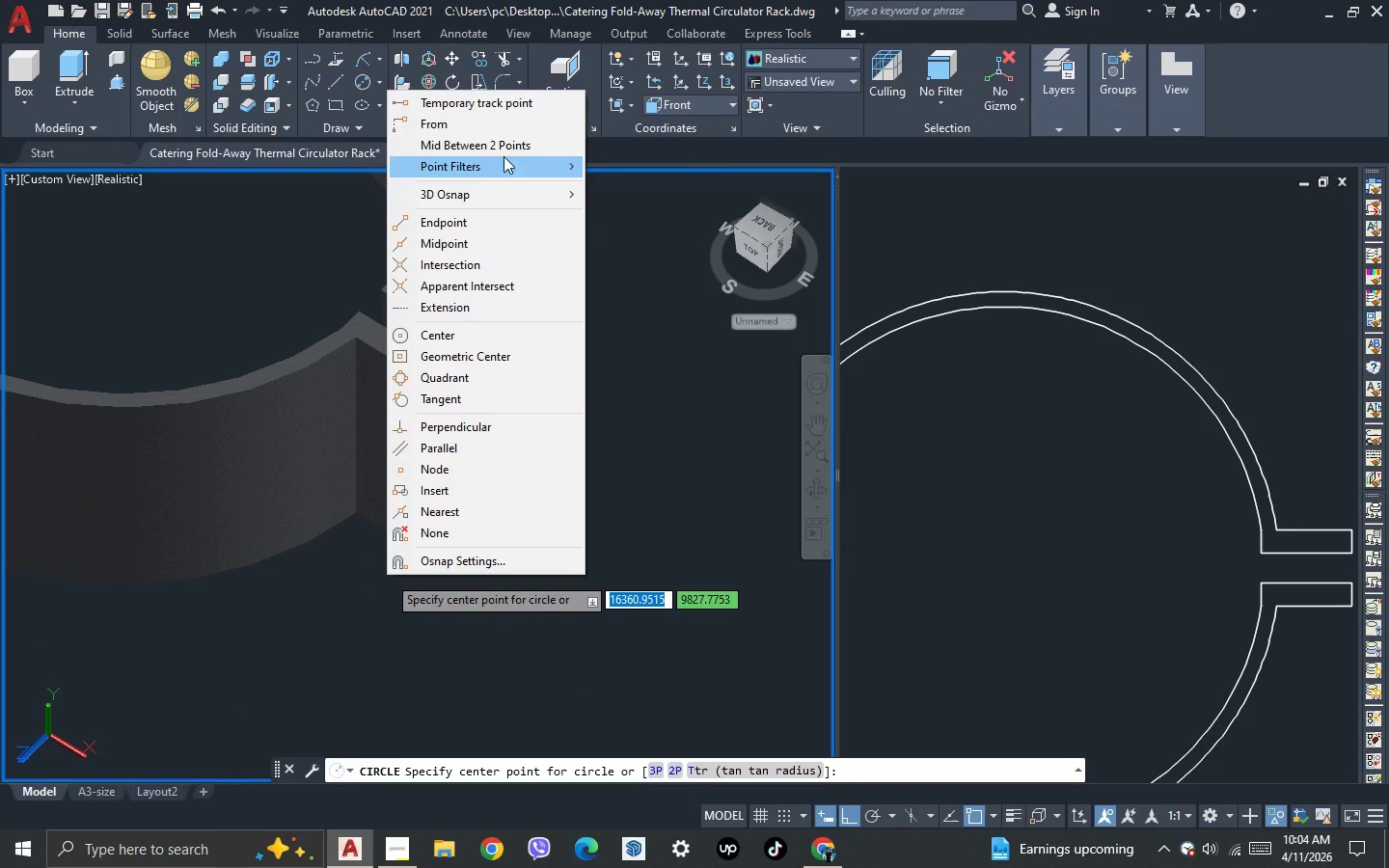 
left_click([505, 152])
 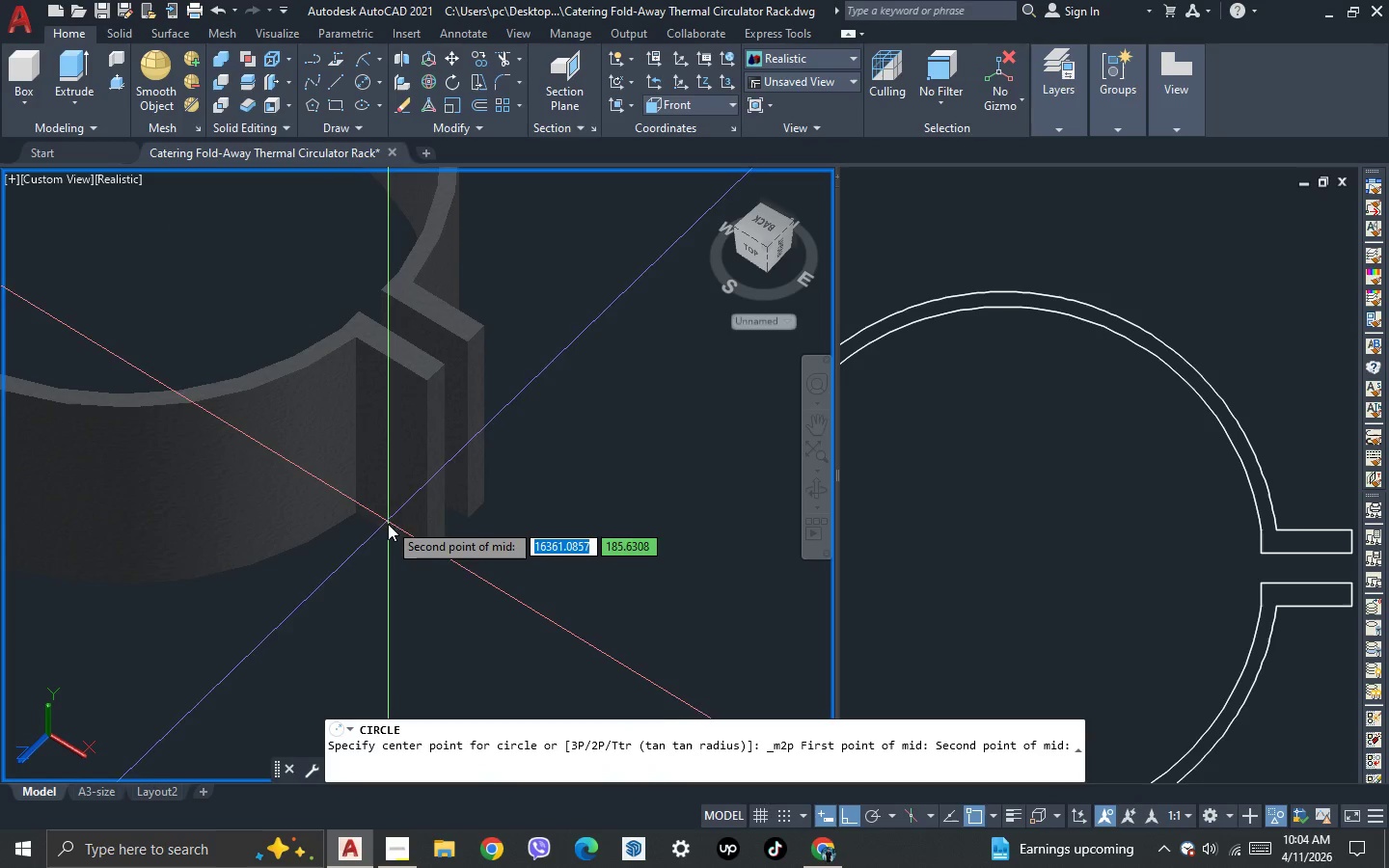 
left_click([389, 532])
 